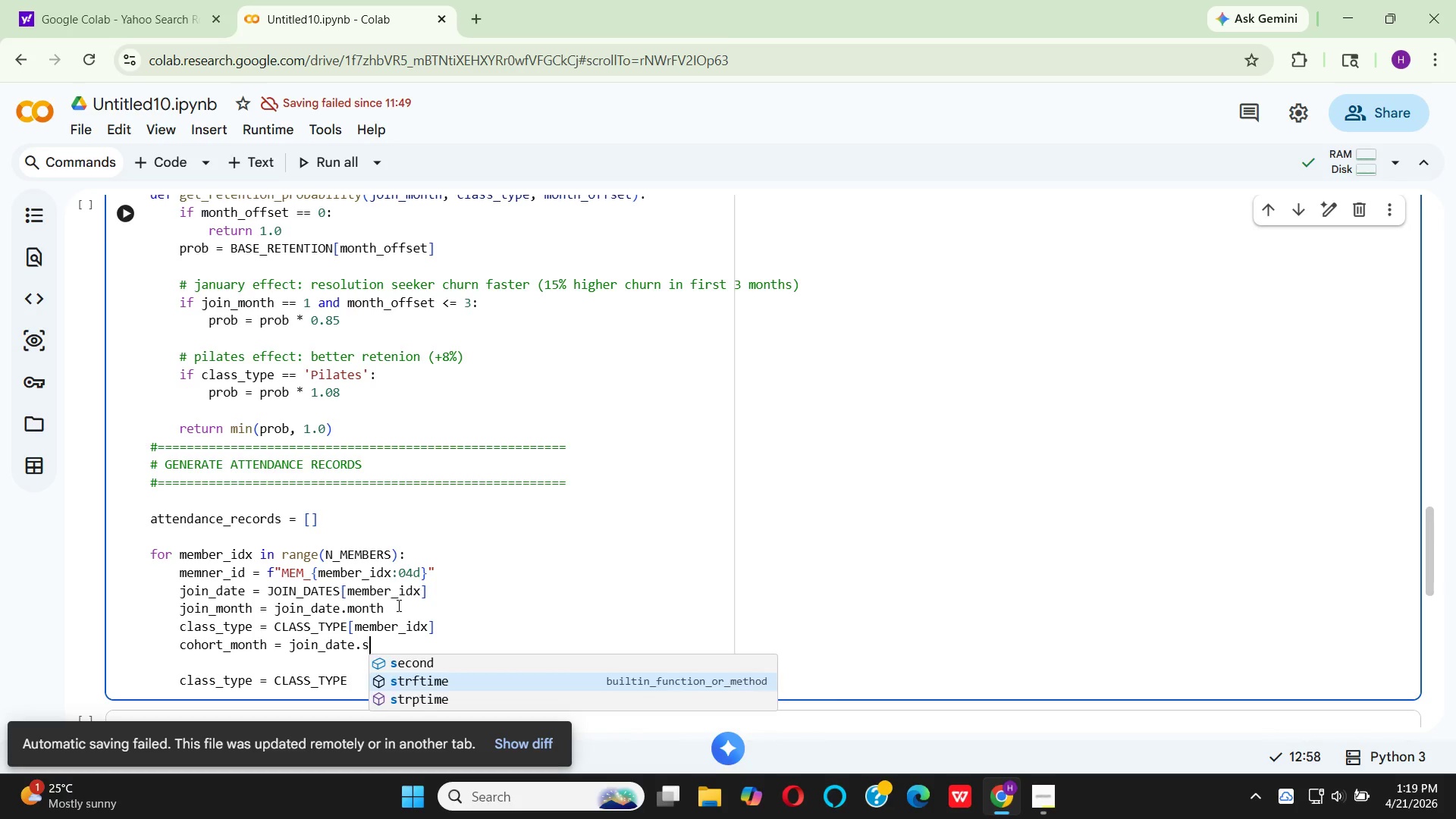 
key(Enter)
 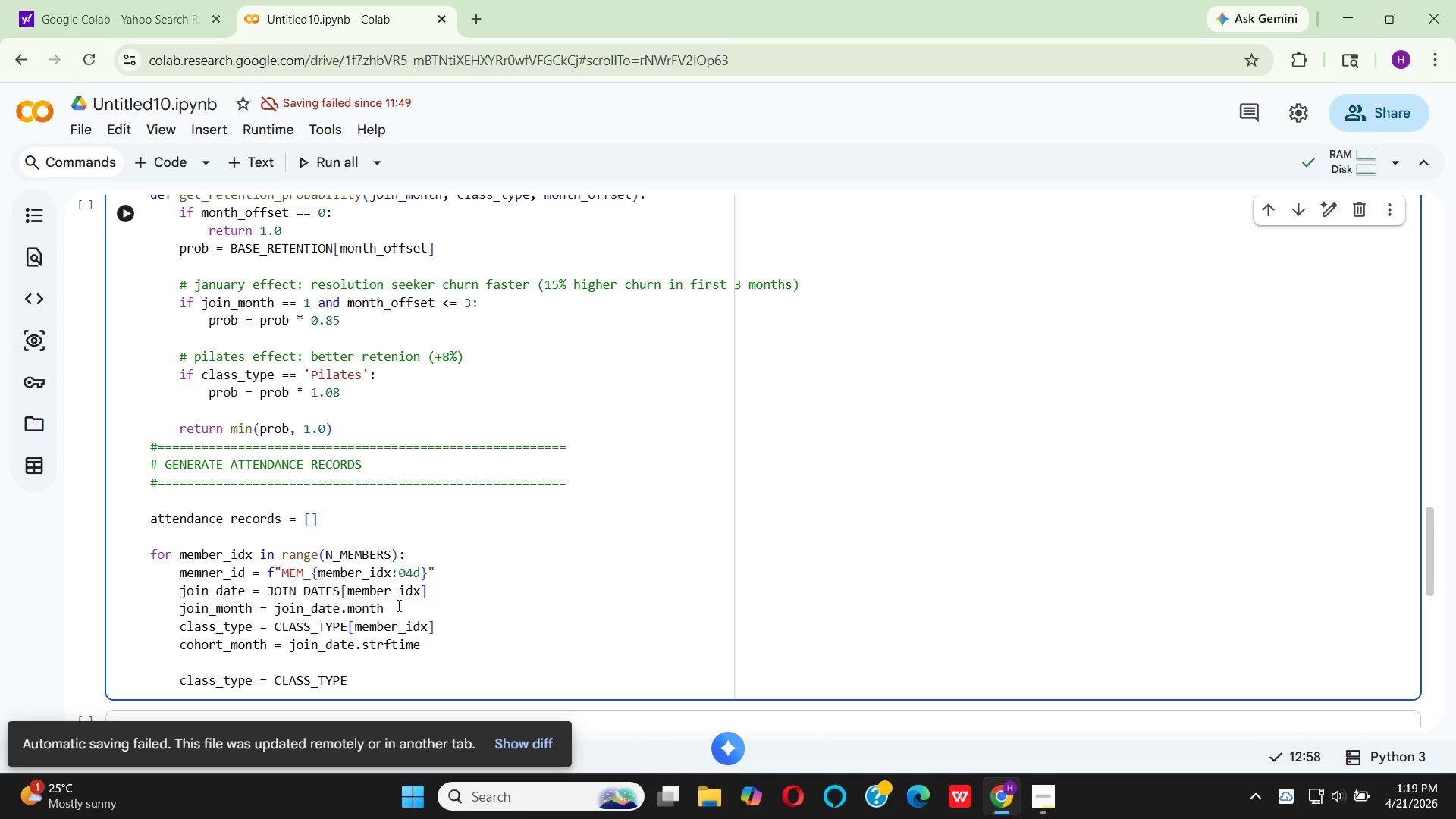 
type(('%Y-%m)
 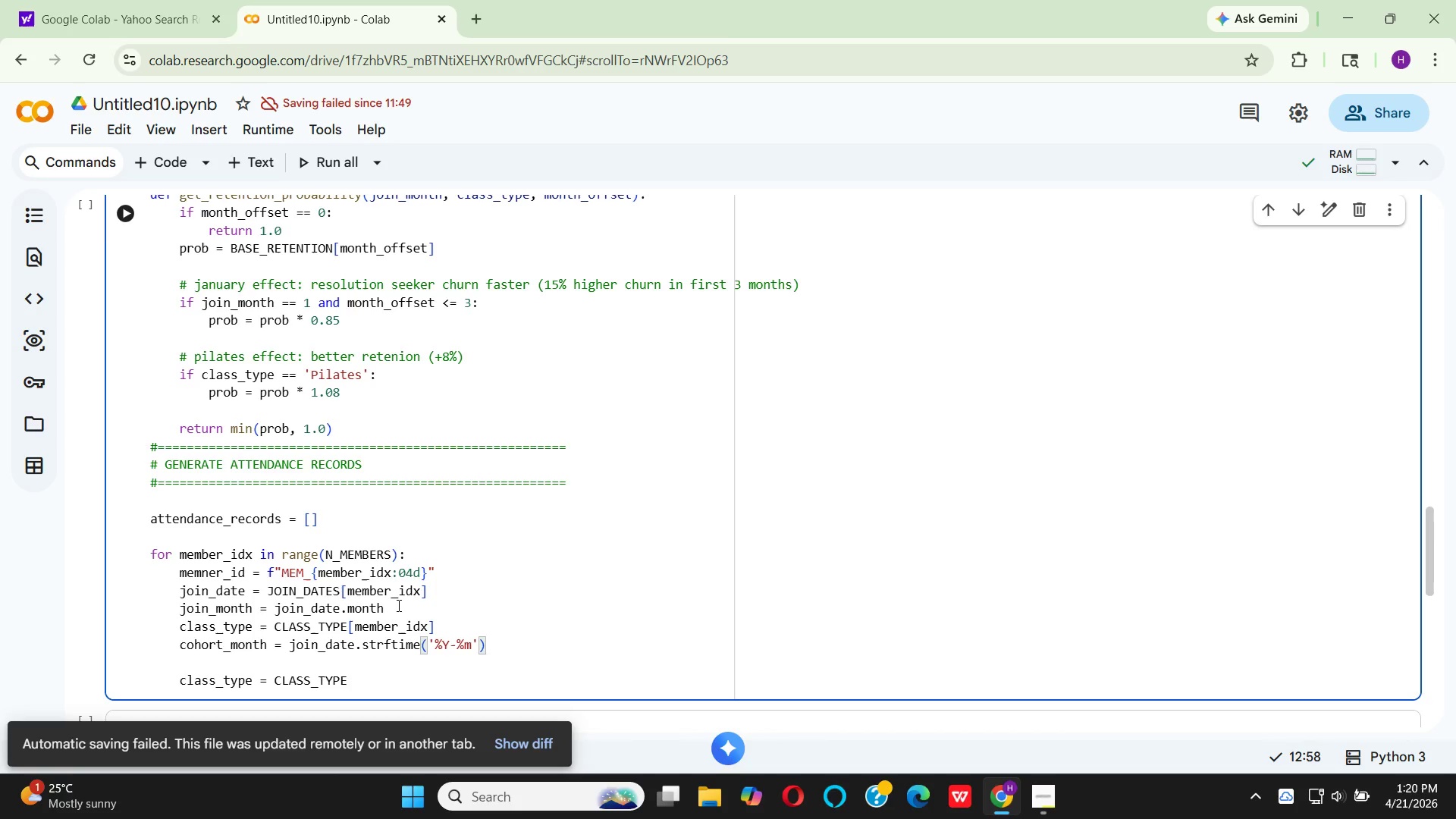 
key(ArrowRight)
 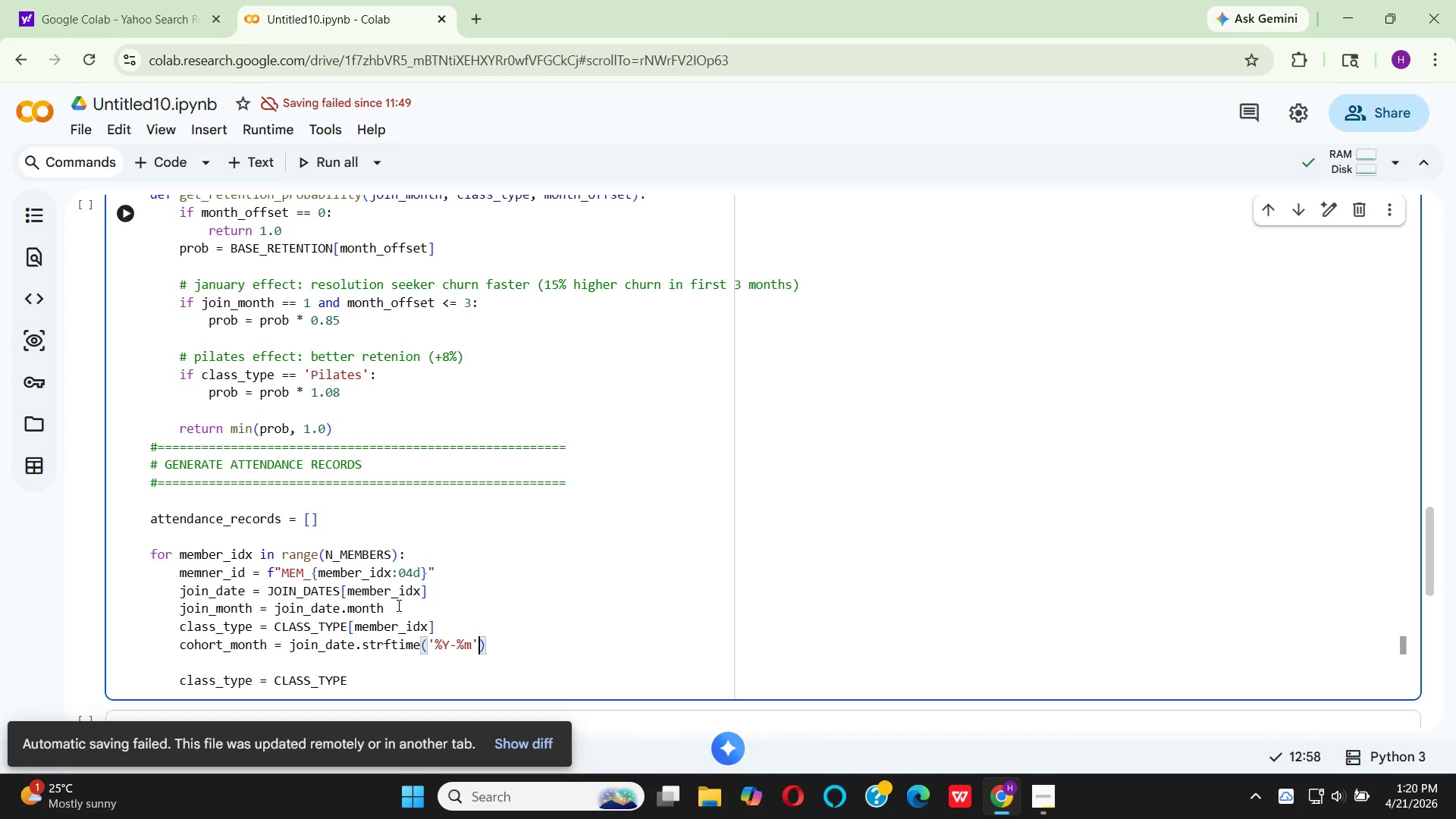 
key(ArrowRight)
 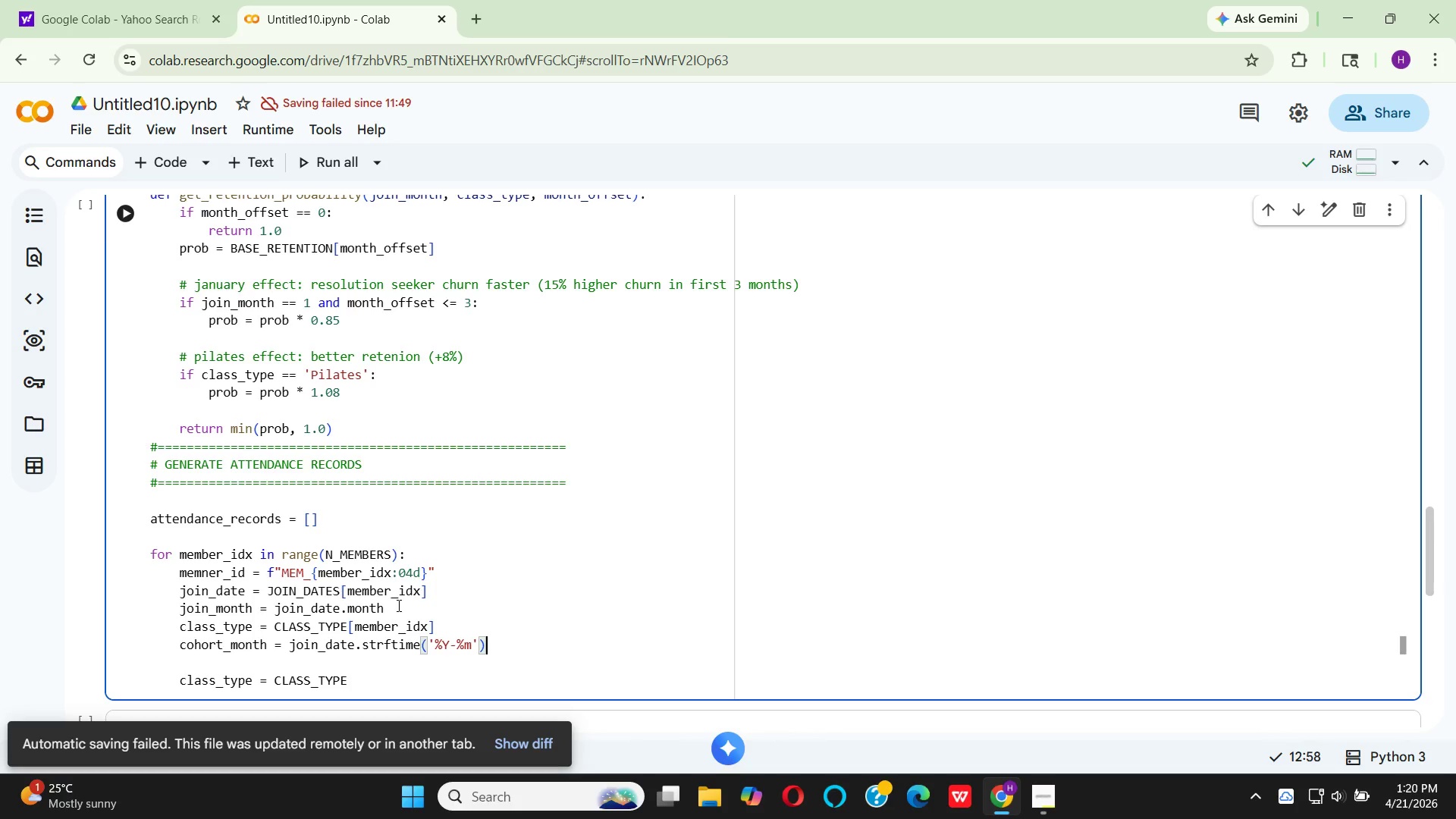 
key(Enter)
 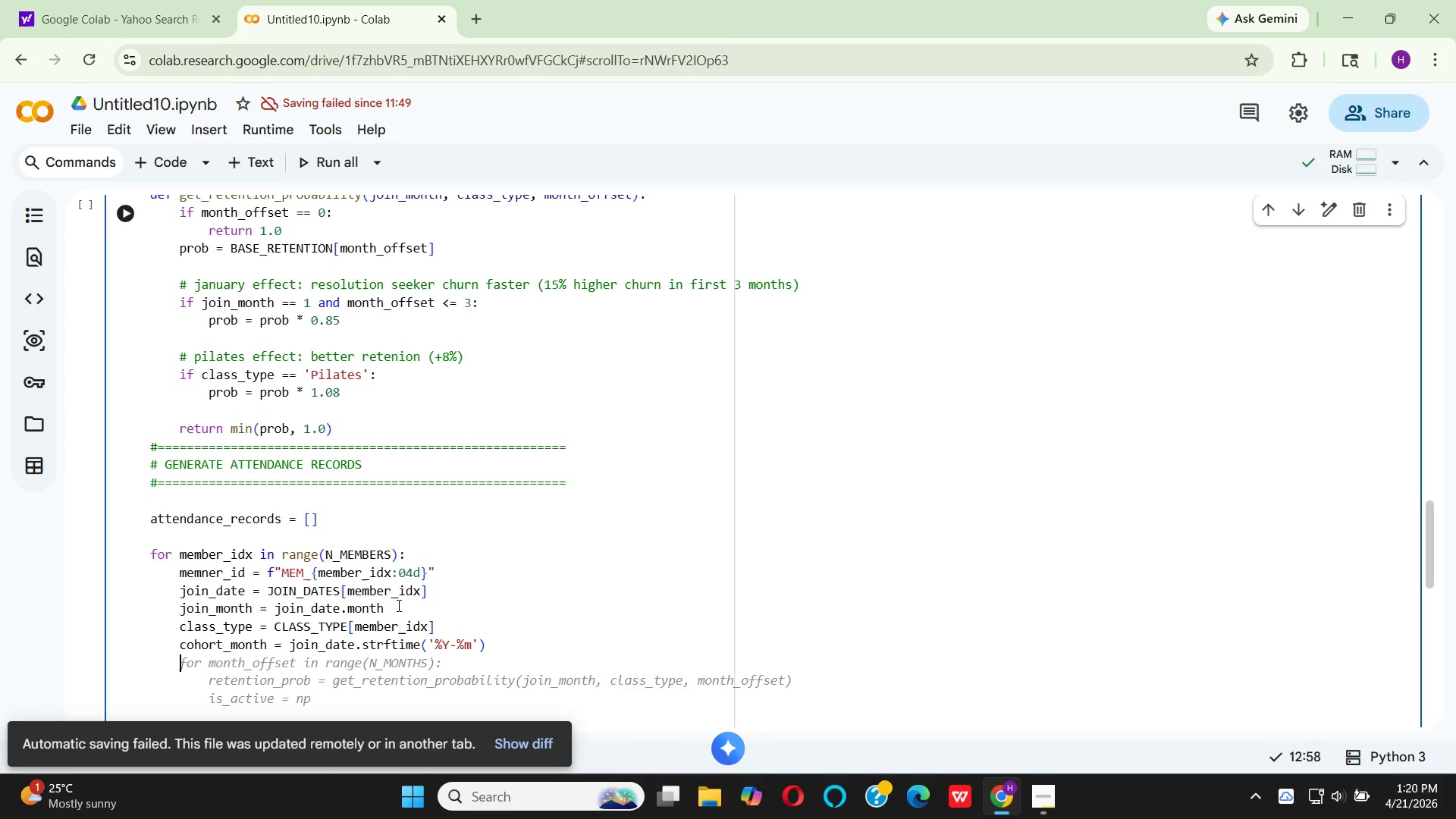 
wait(5.53)
 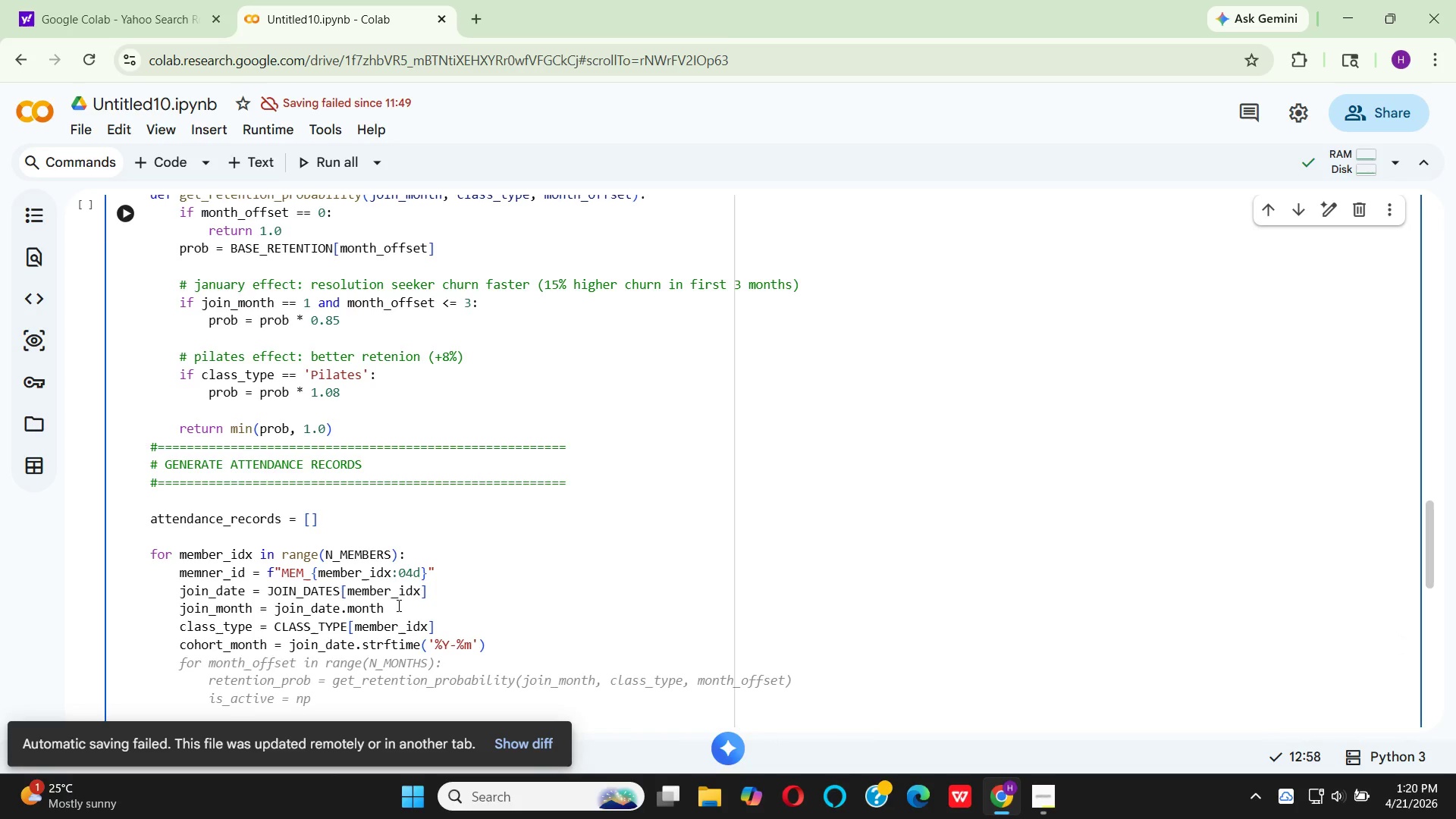 
key(Enter)
 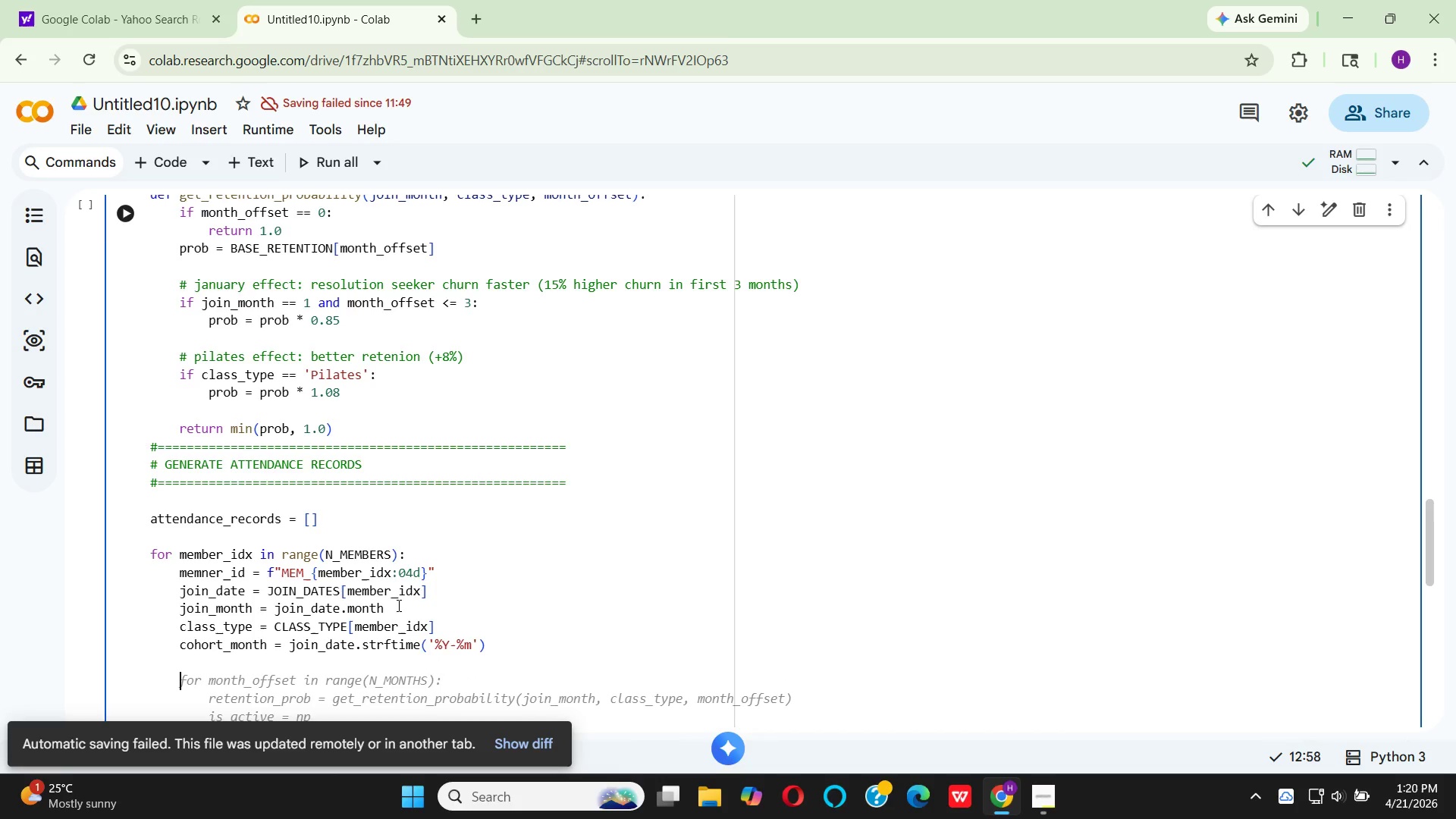 
mouse_move([328, 620])
 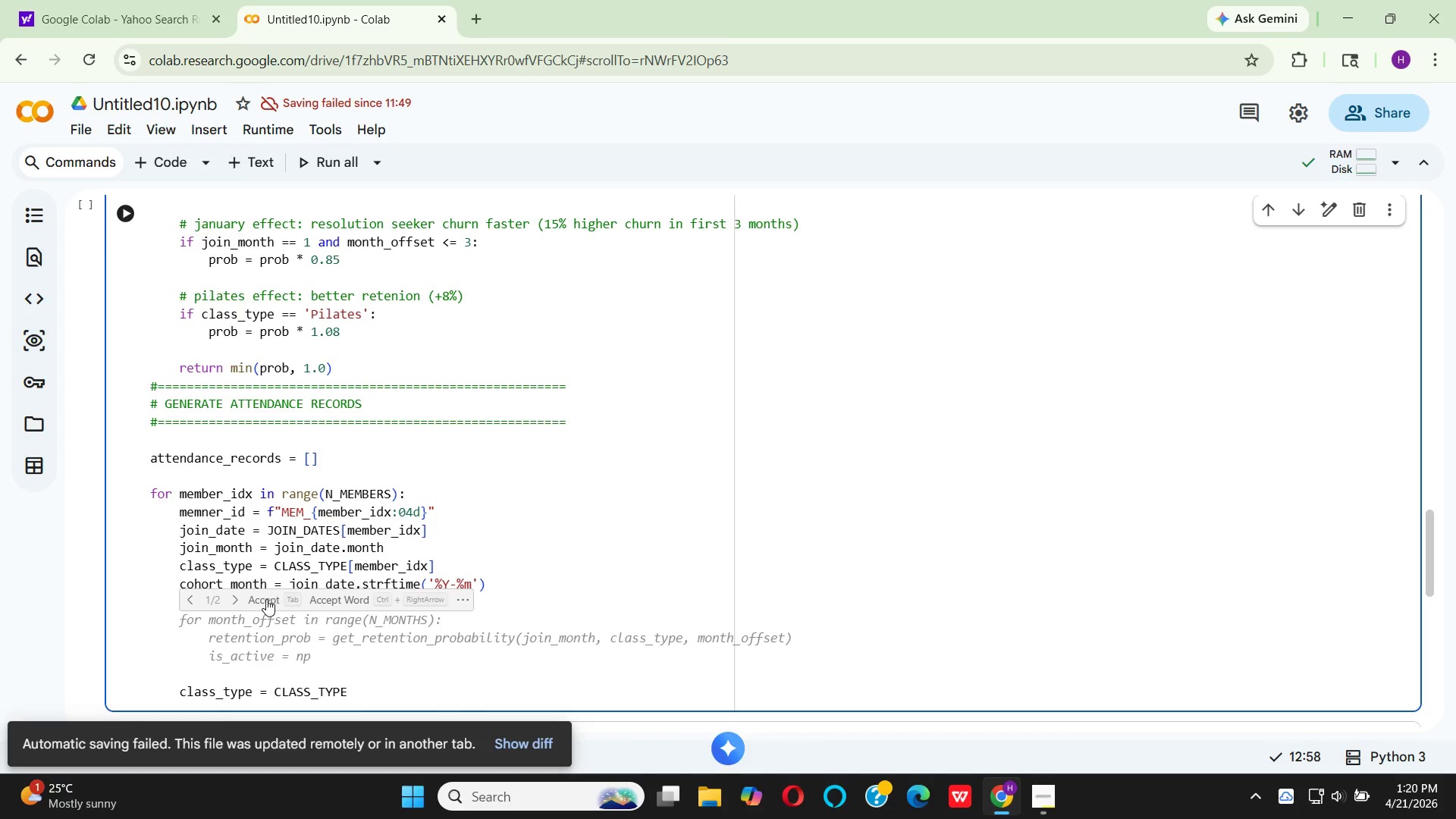 
left_click([262, 601])
 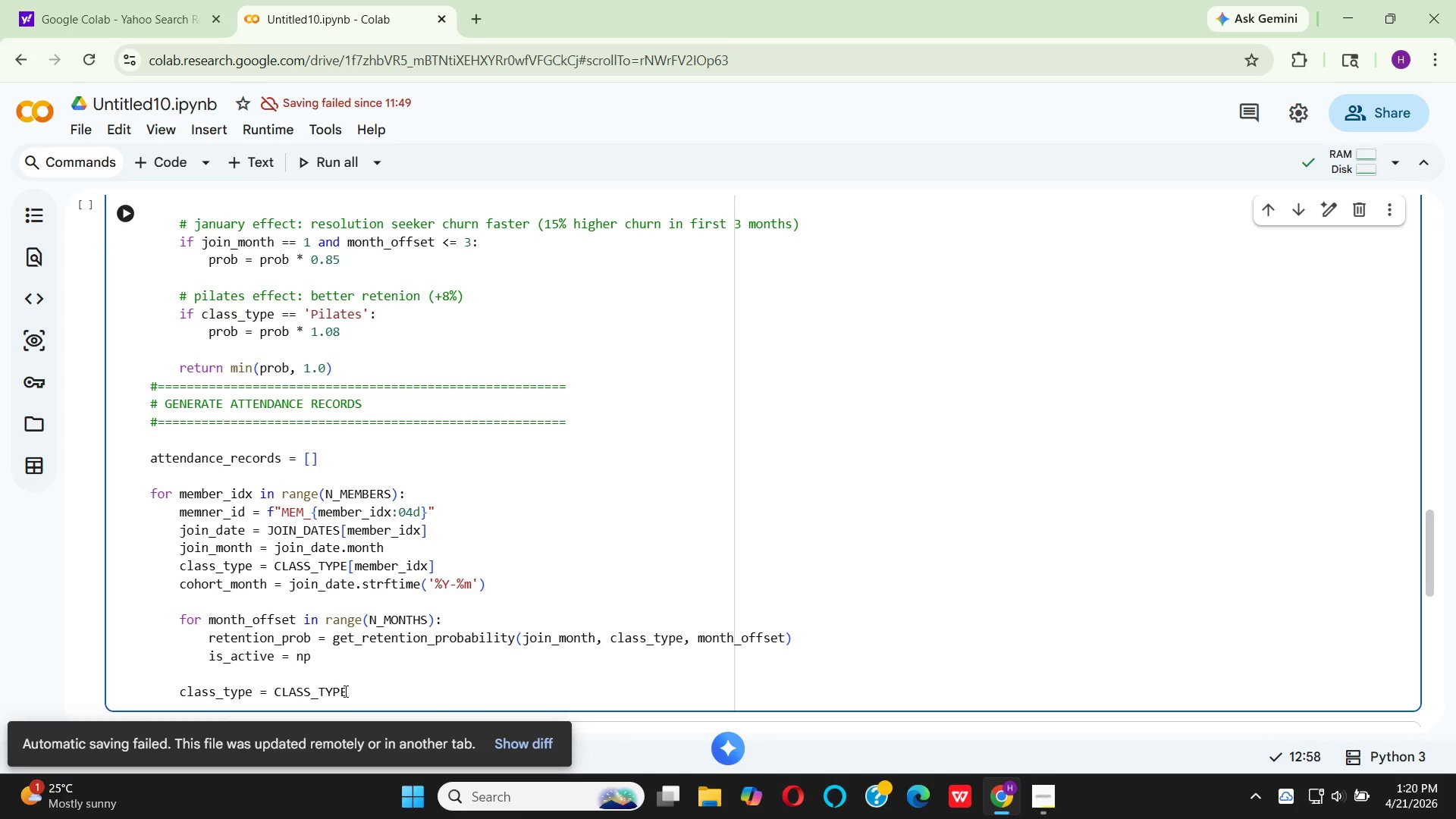 
left_click_drag(start_coordinate=[344, 691], to_coordinate=[170, 693])
 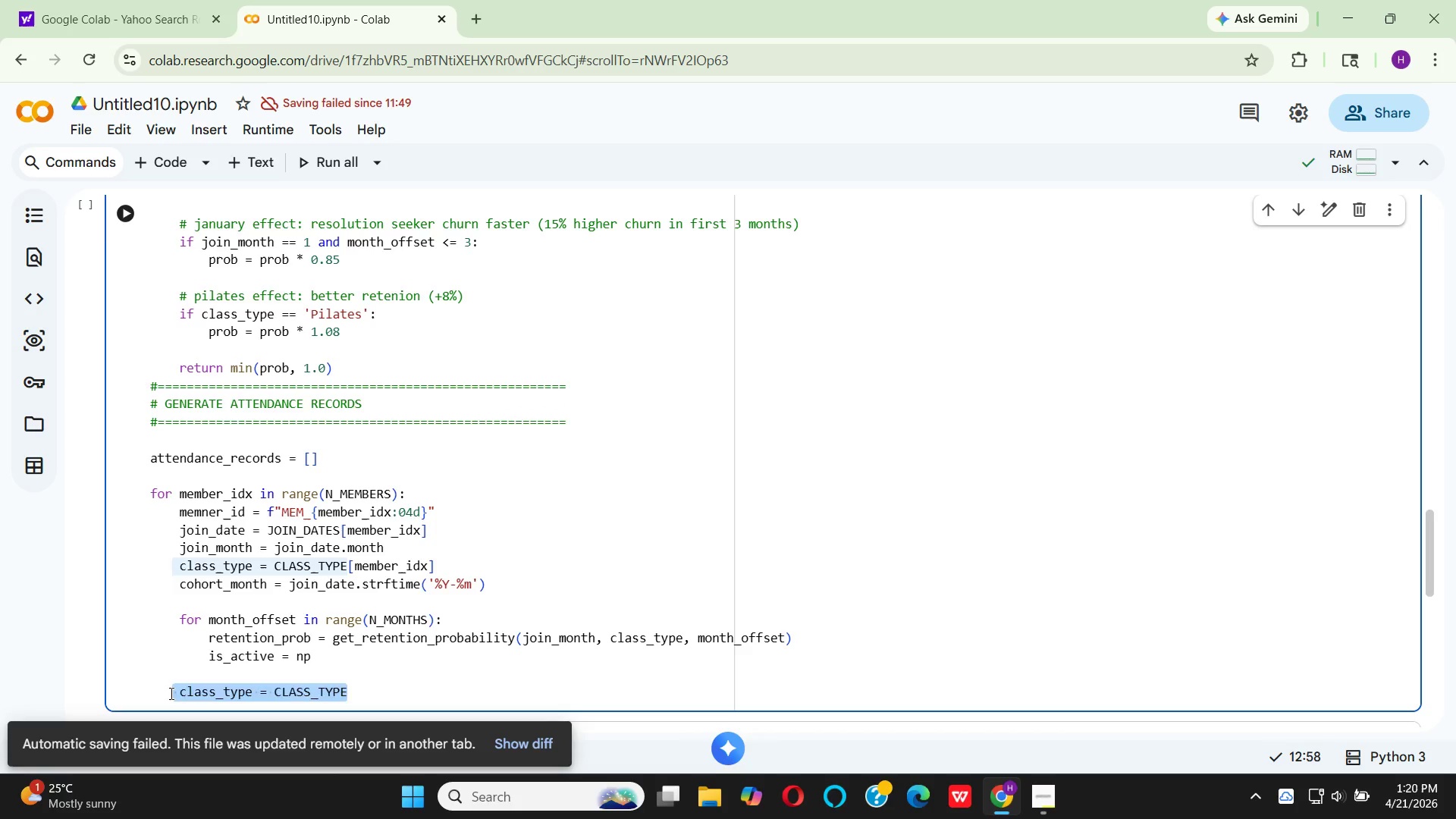 
key(Backspace)
 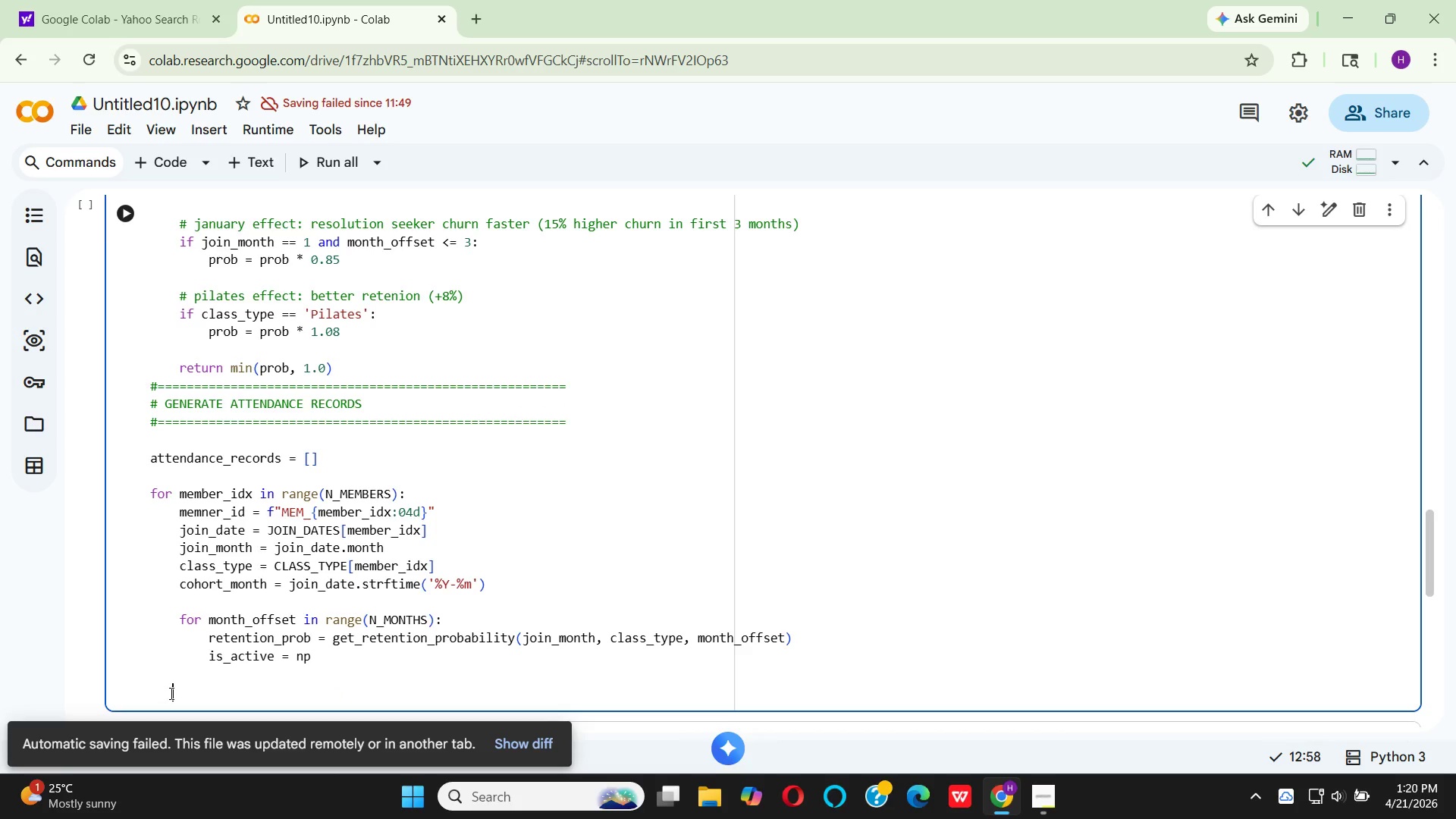 
key(Backspace)
 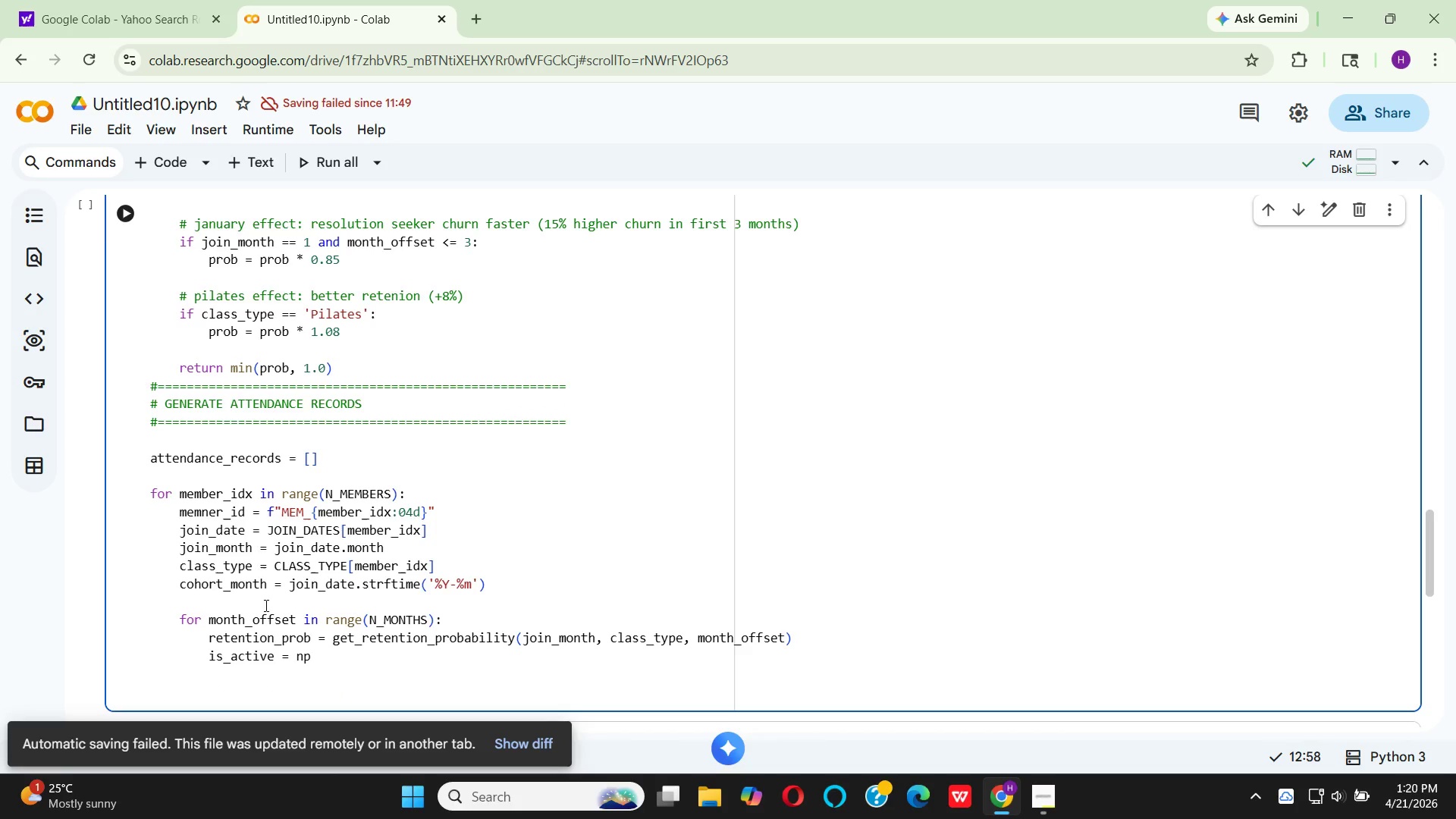 
wait(9.75)
 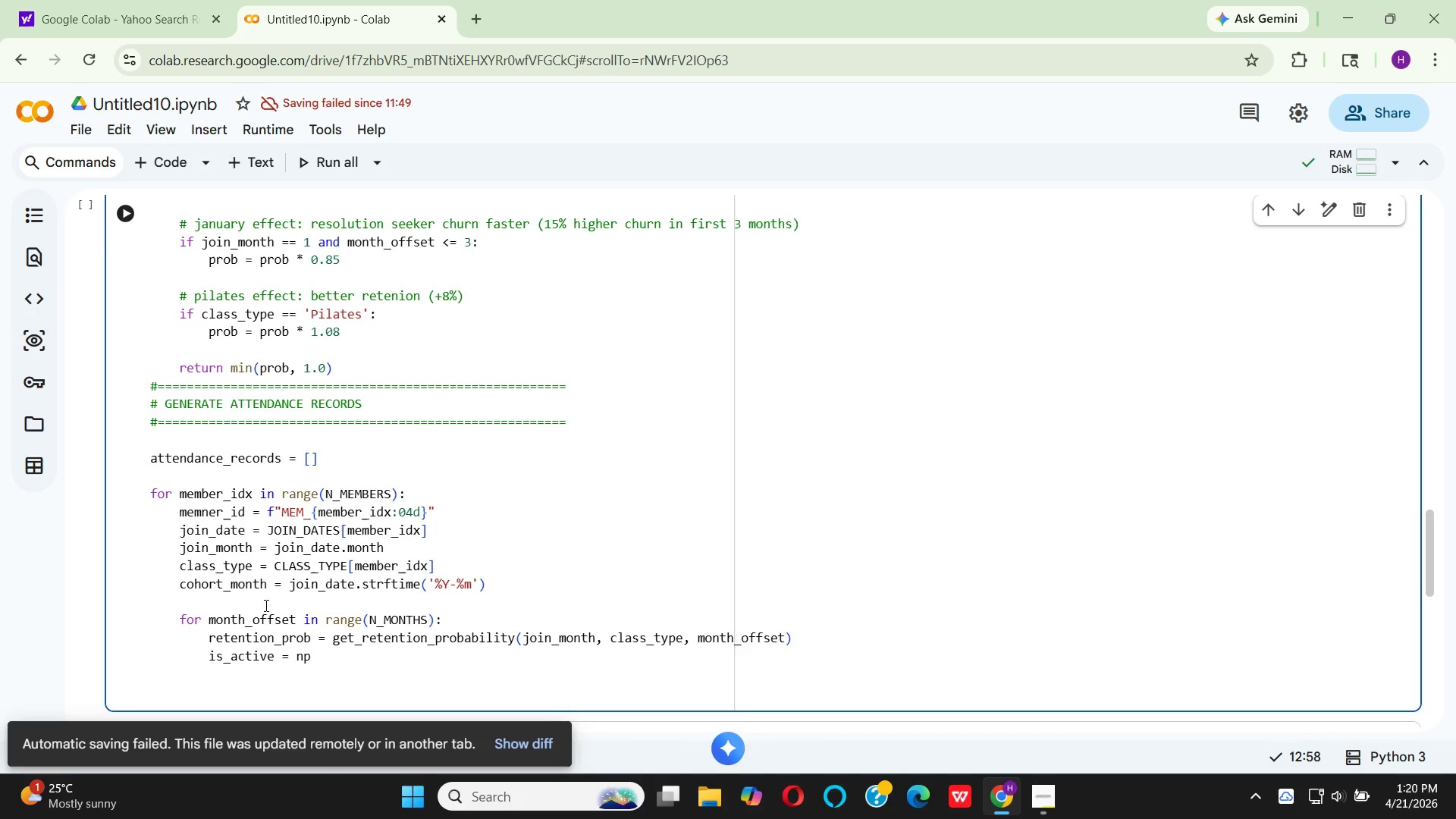 
left_click([379, 651])
 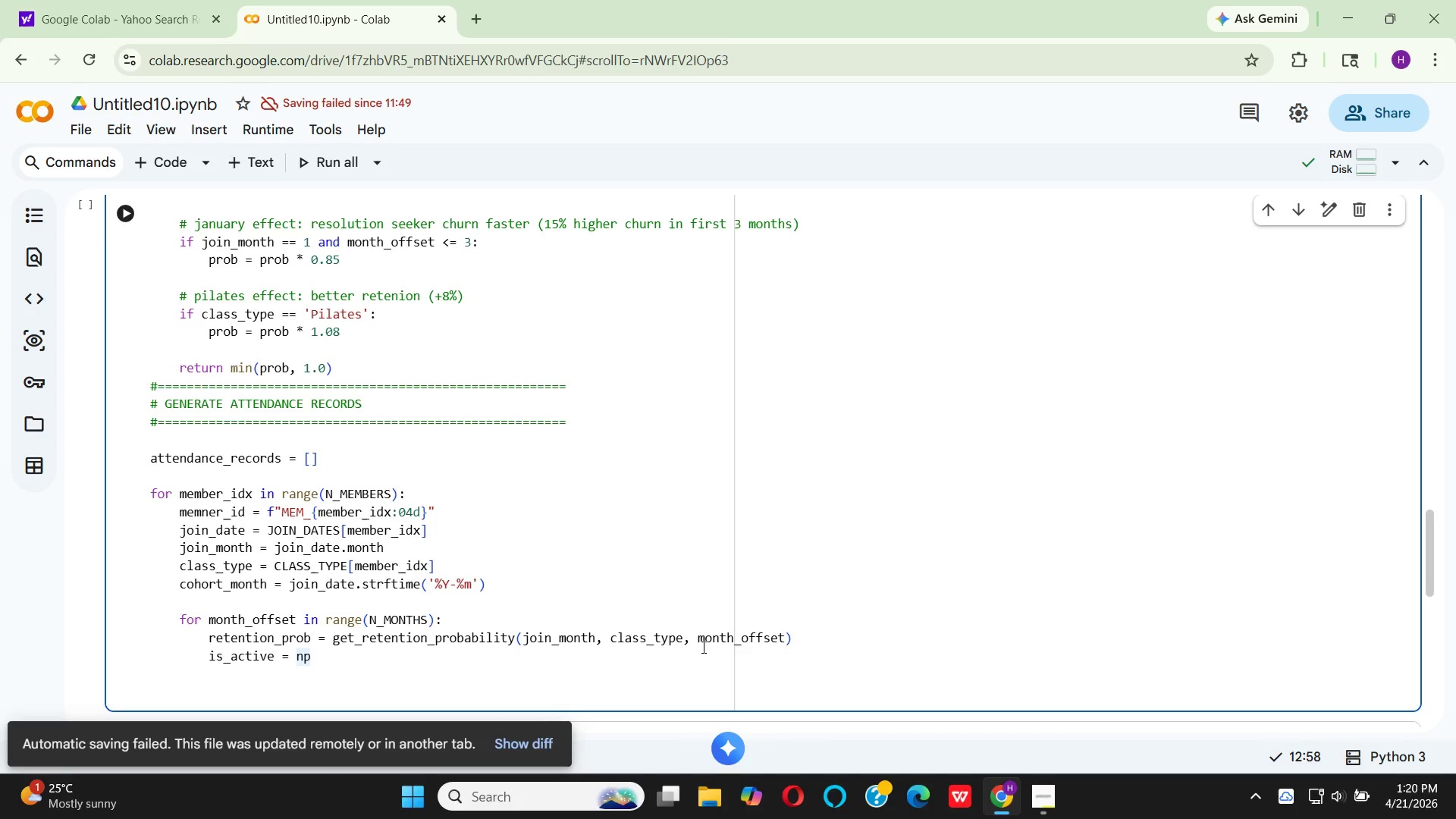 
wait(21.42)
 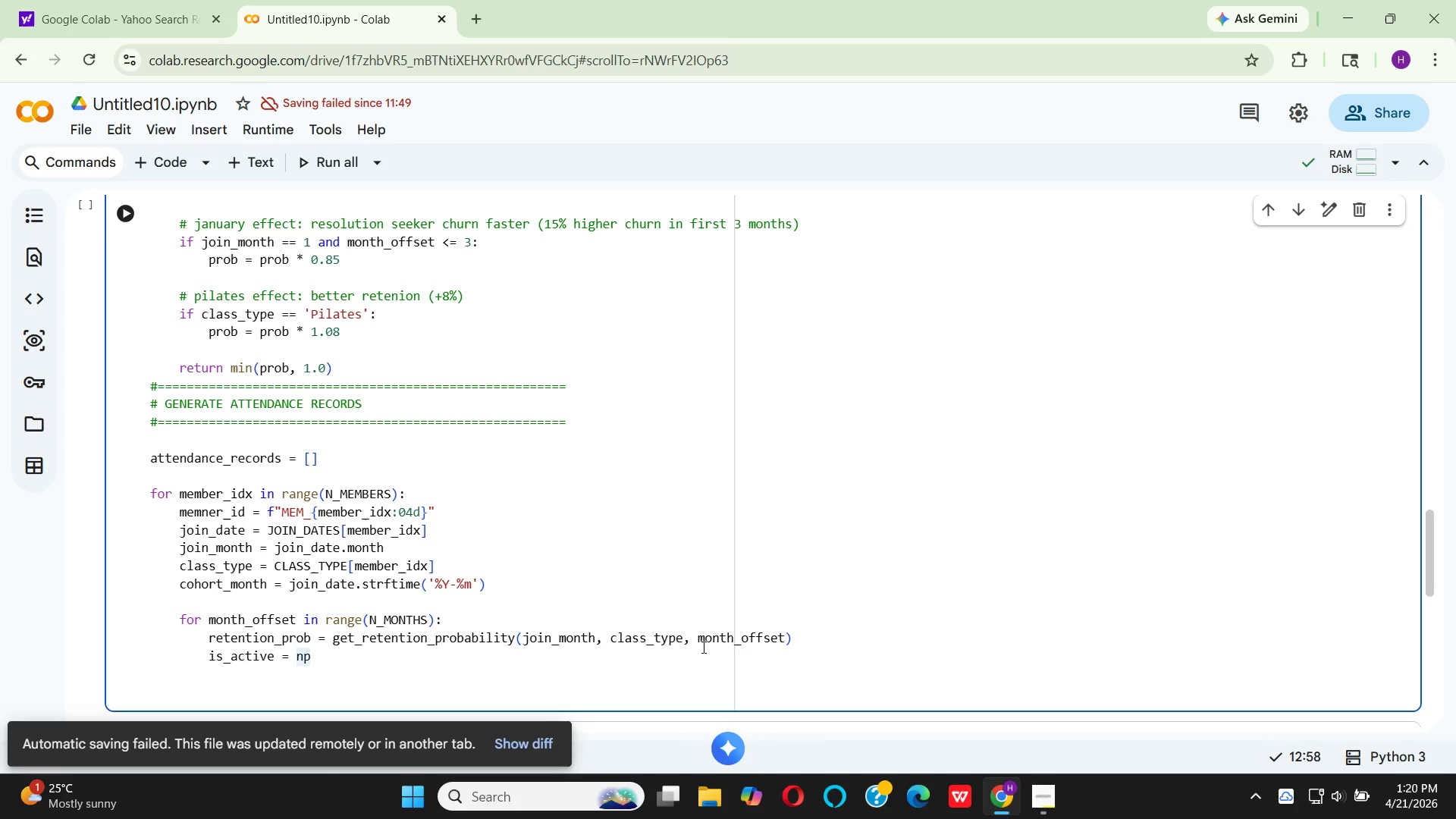 
key(Period)
 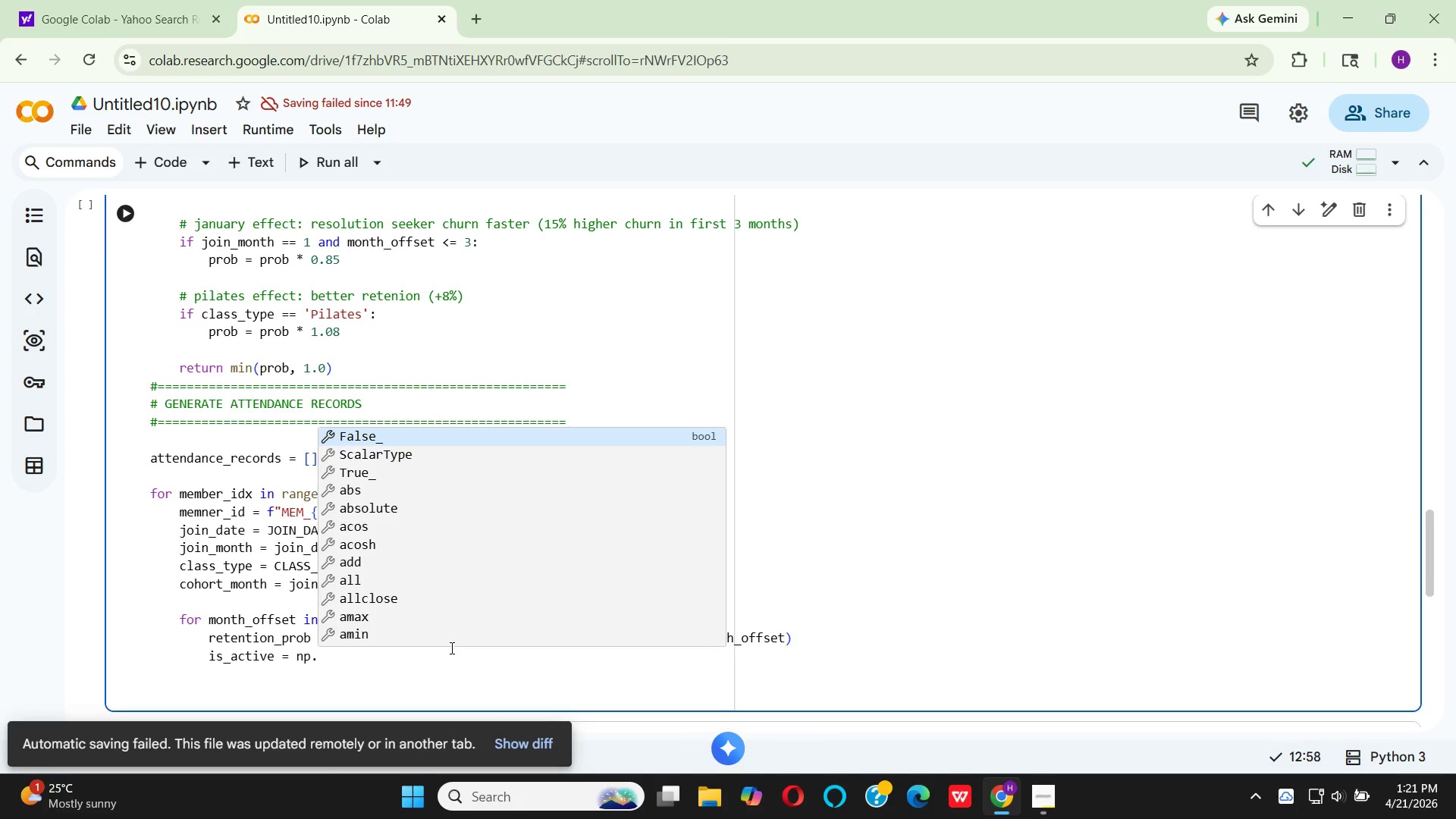 
key(R)
 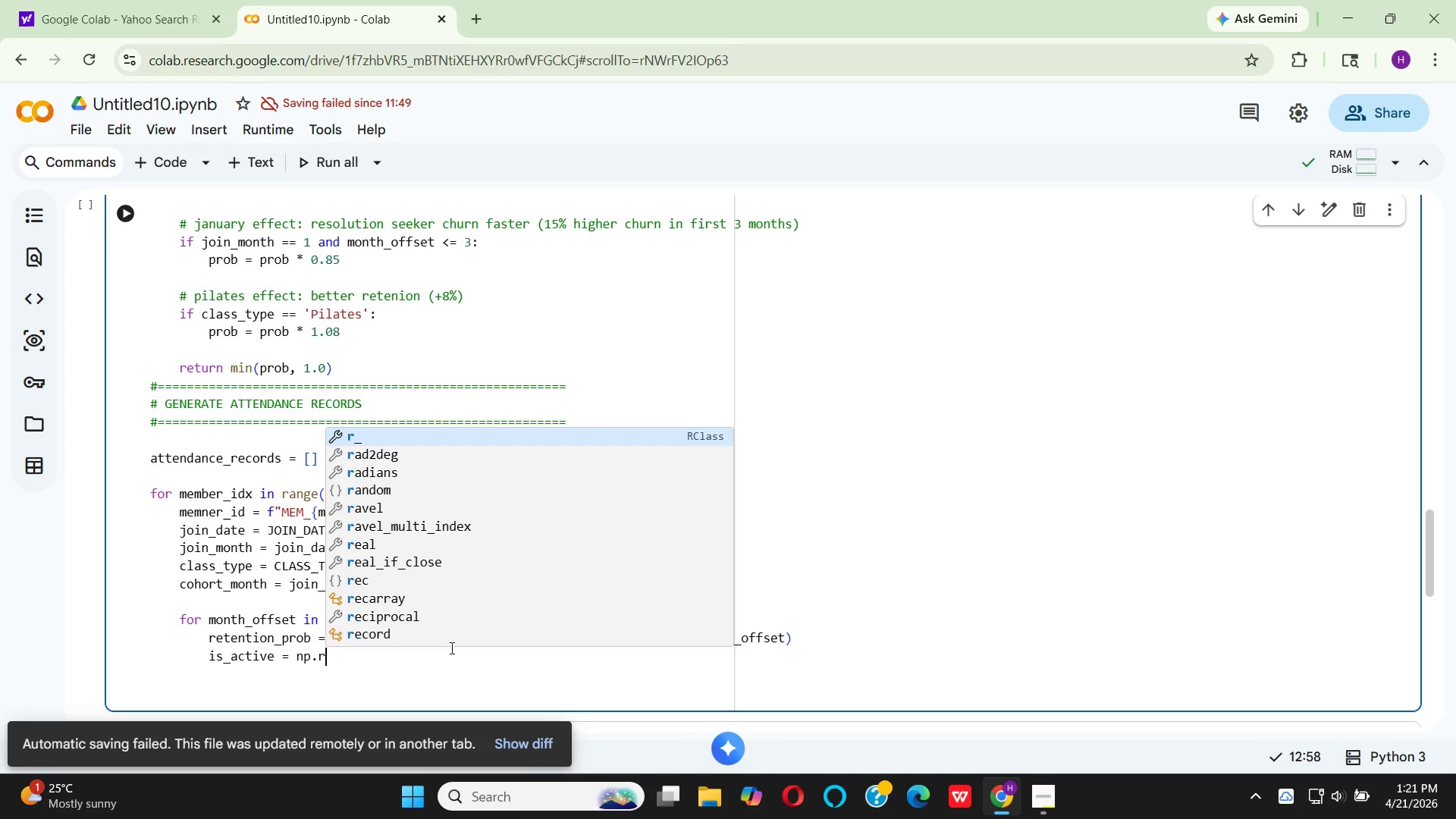 
key(ArrowDown)
 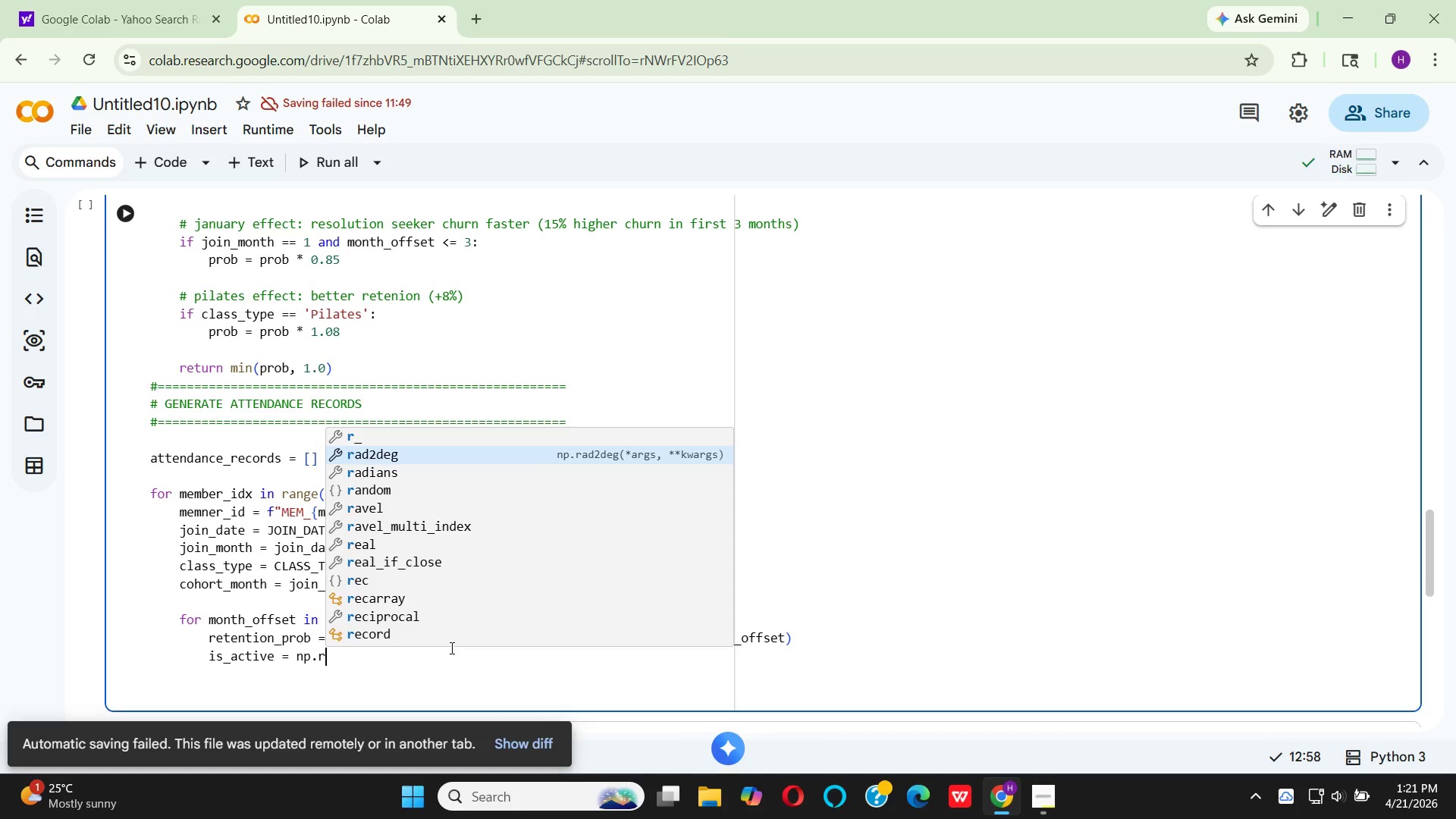 
key(ArrowDown)
 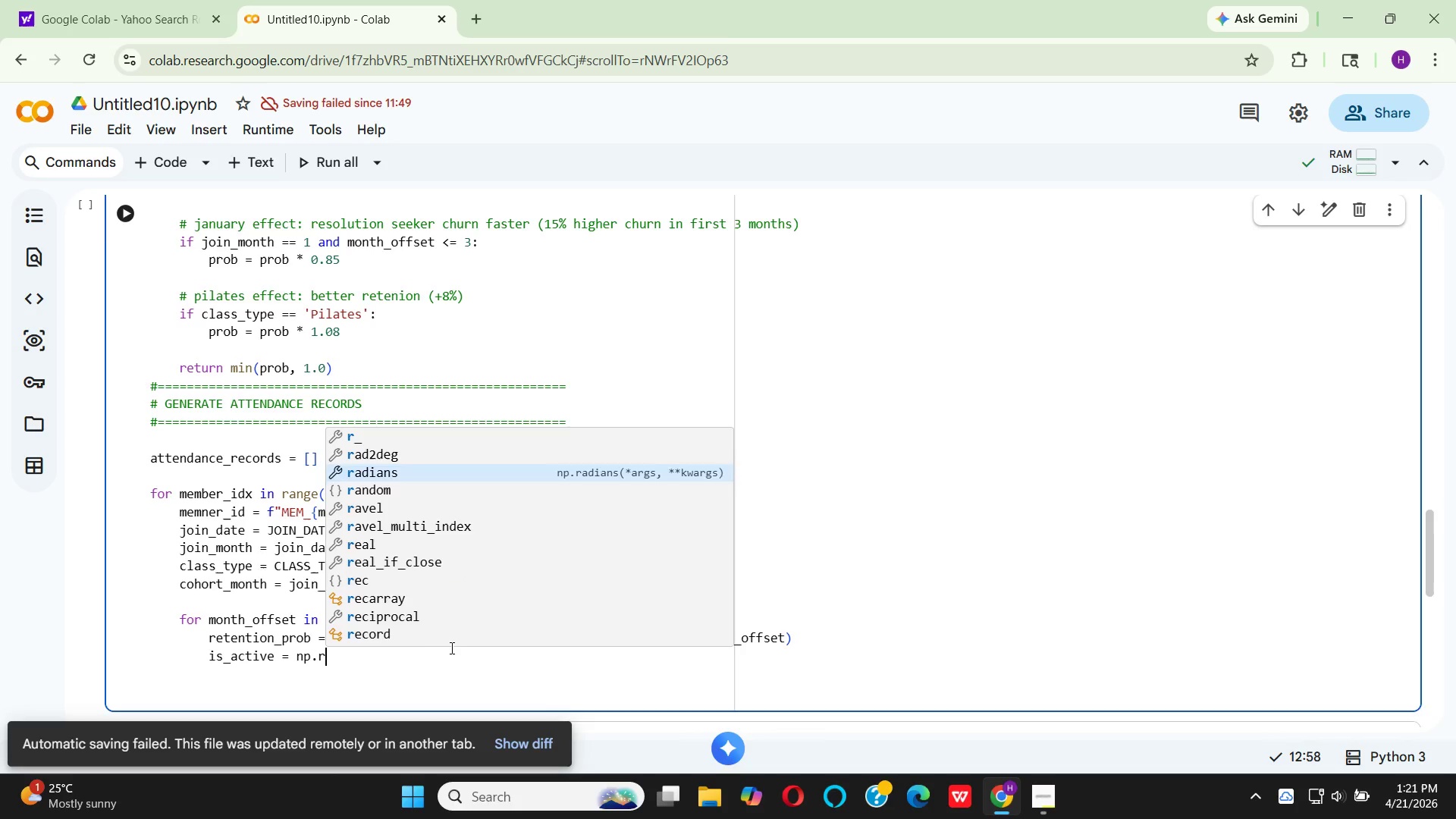 
key(ArrowDown)
 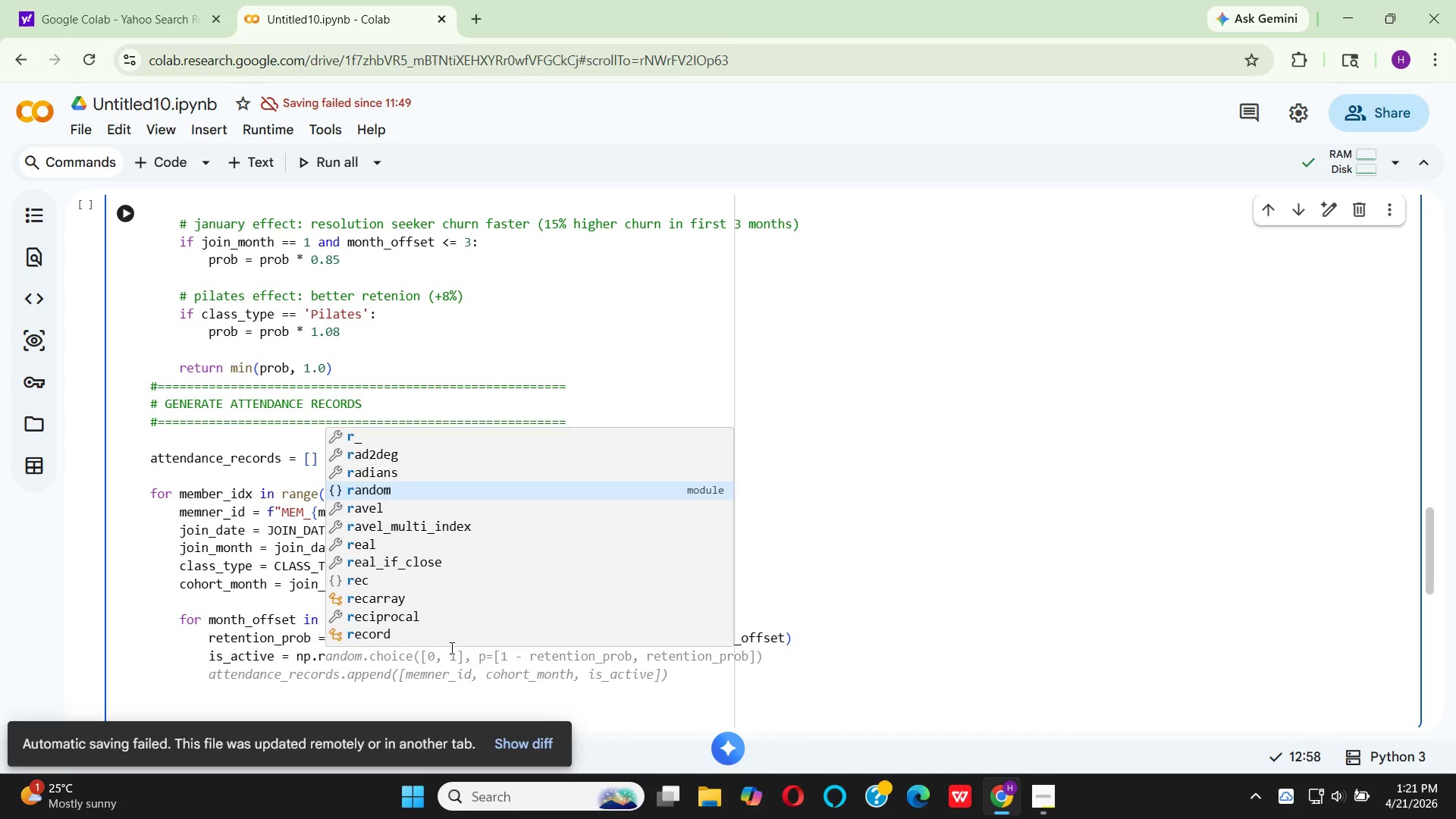 
key(Enter)
 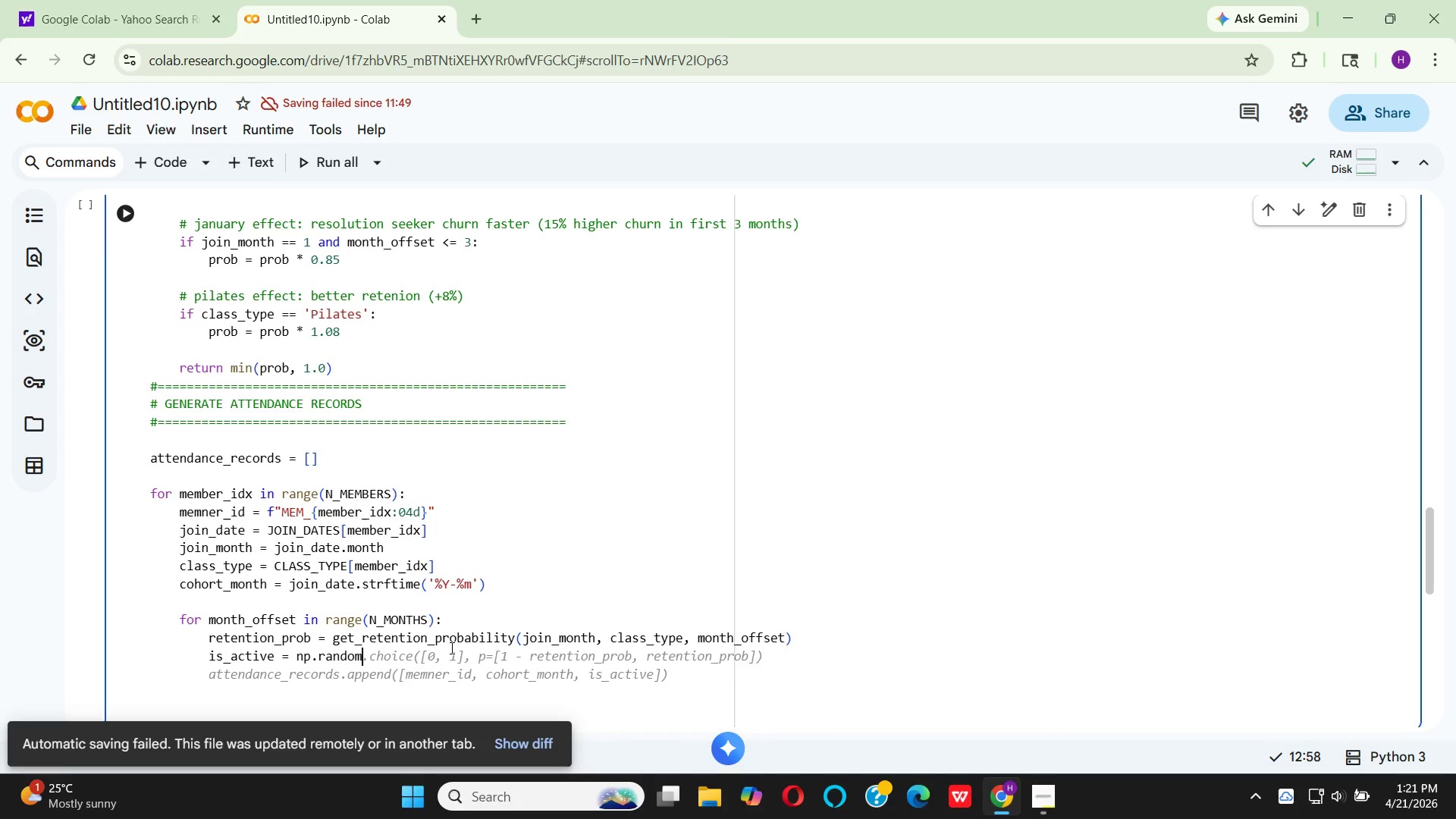 
wait(7.08)
 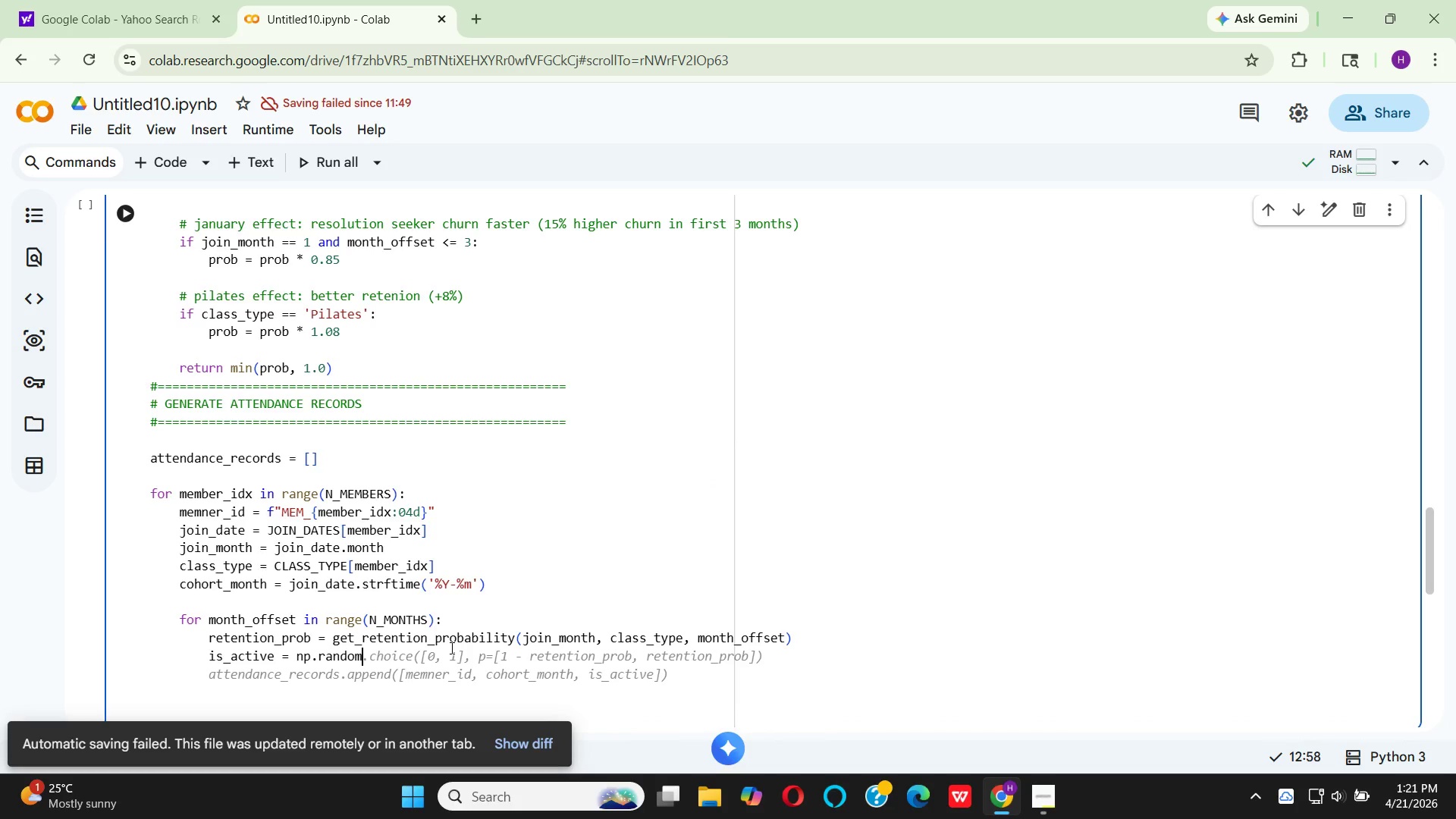 
key(Period)
 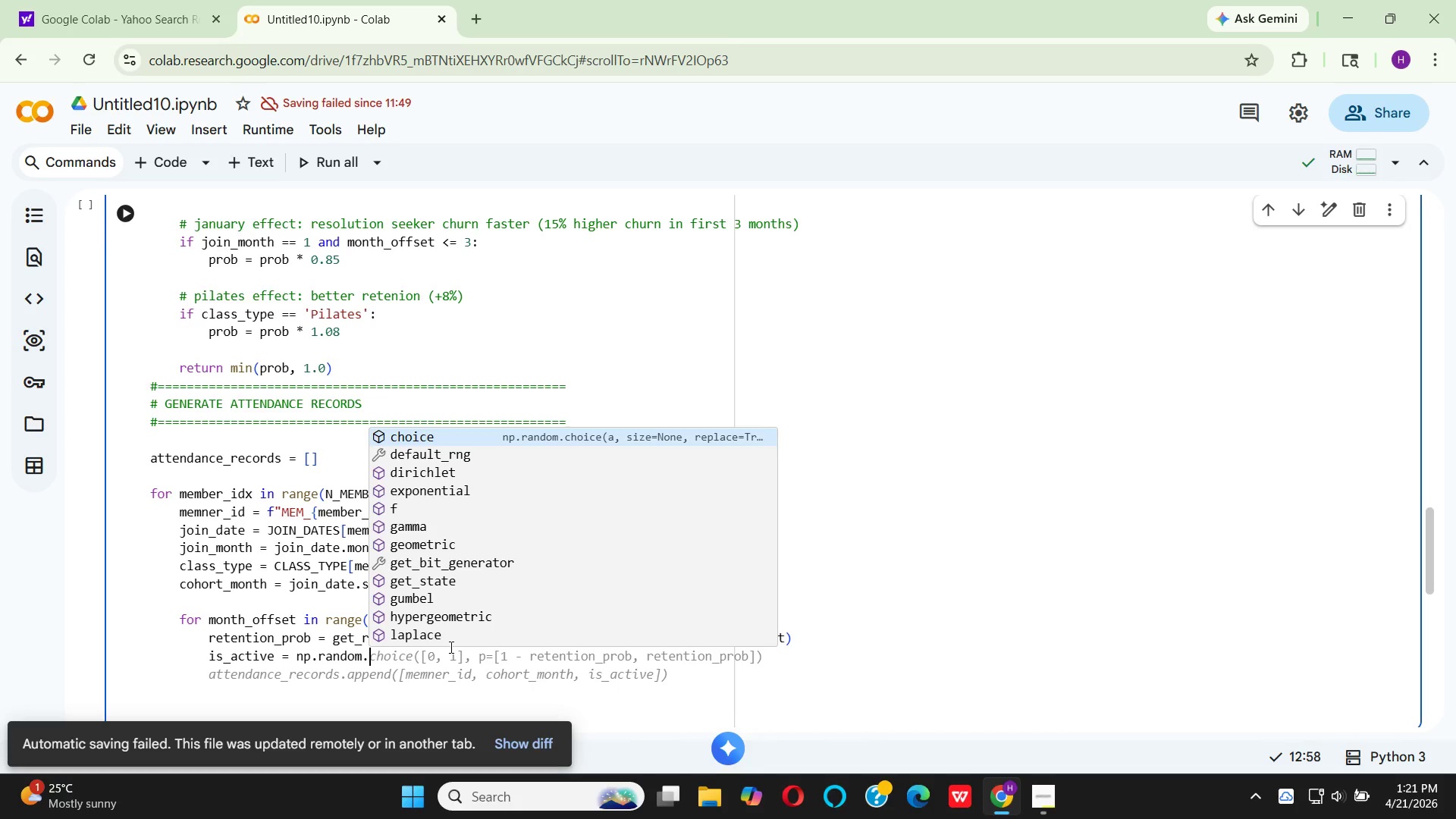 
hold_key(key=R, duration=0.31)
 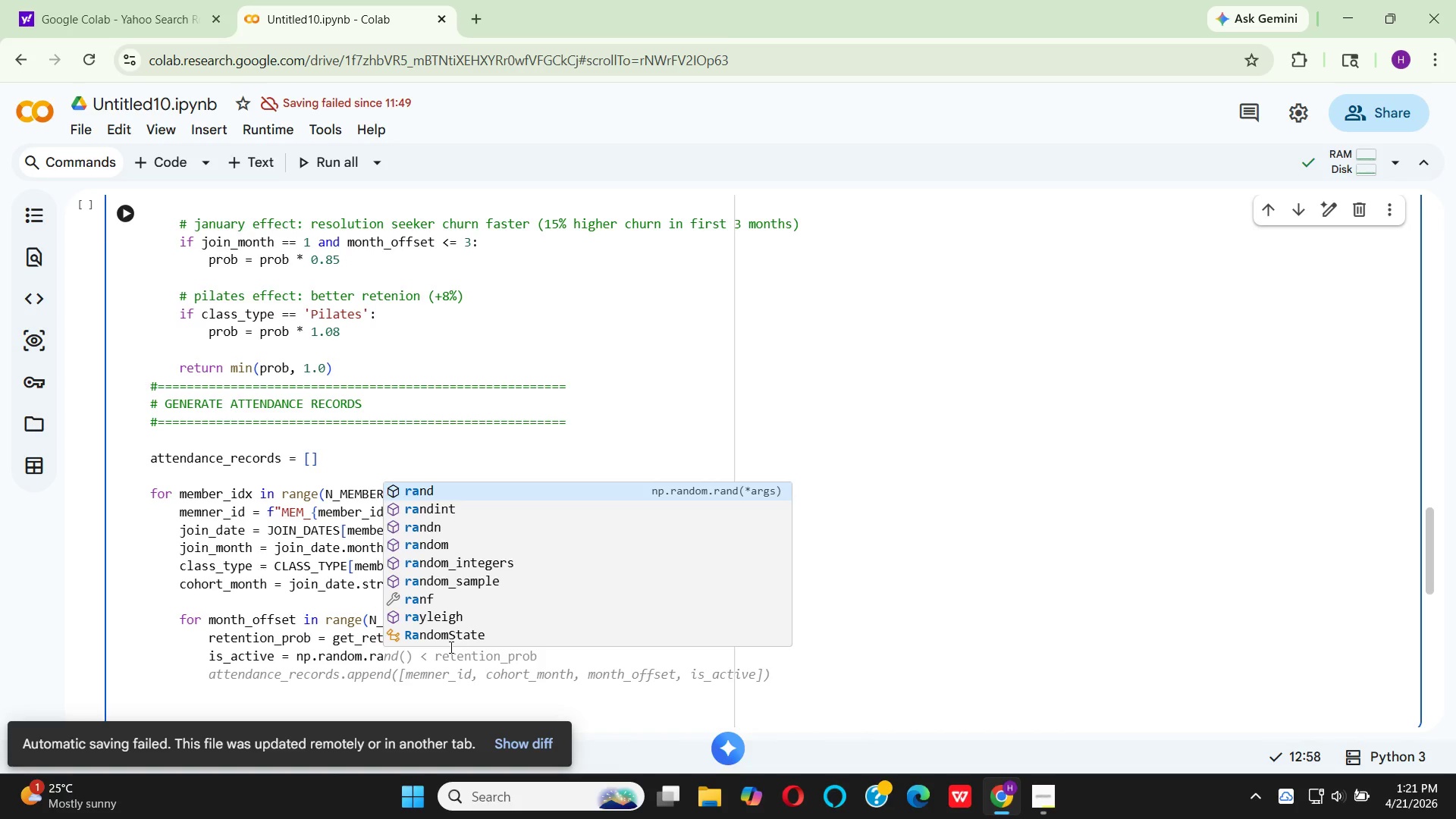 
key(A)
 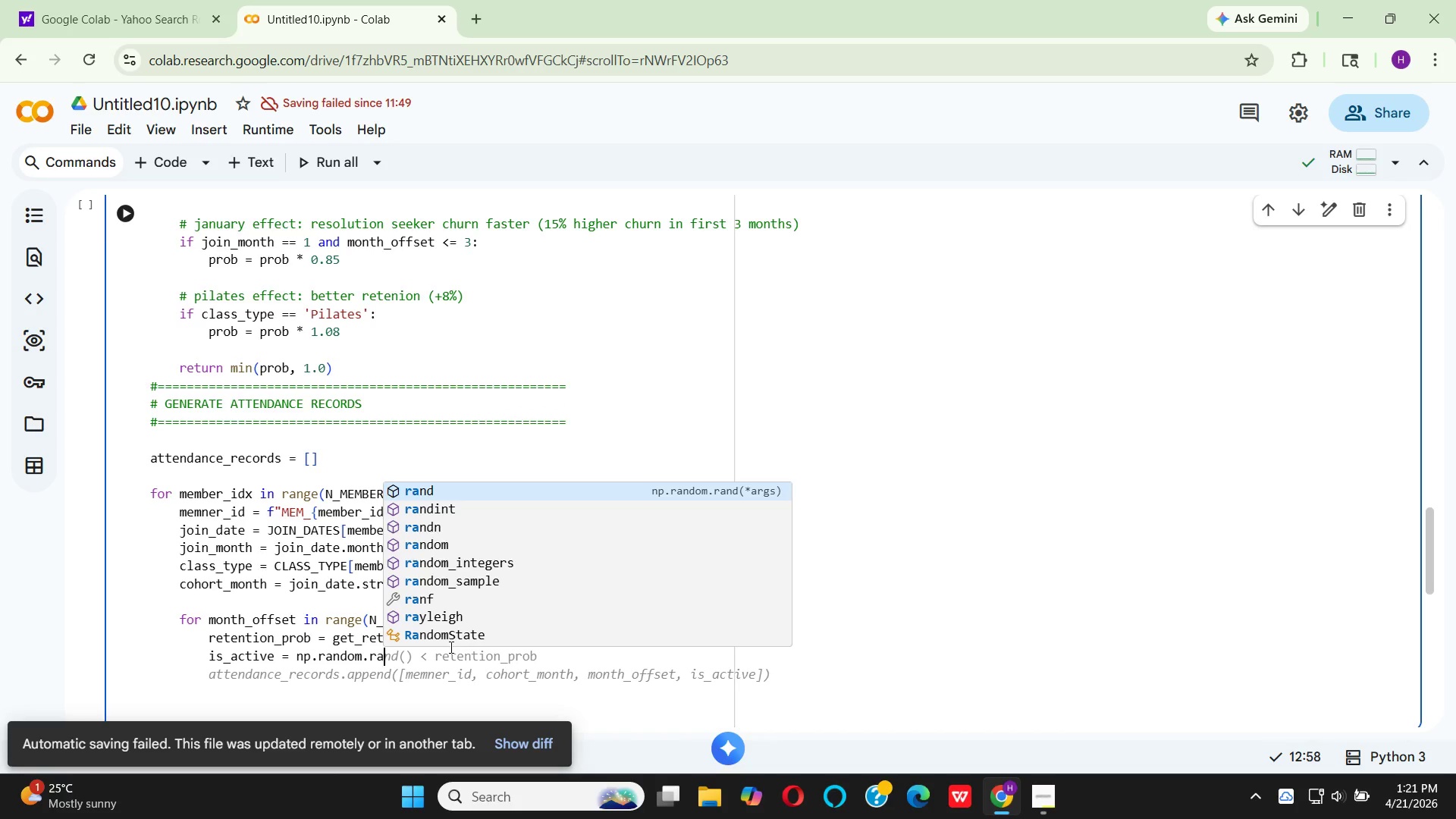 
wait(5.88)
 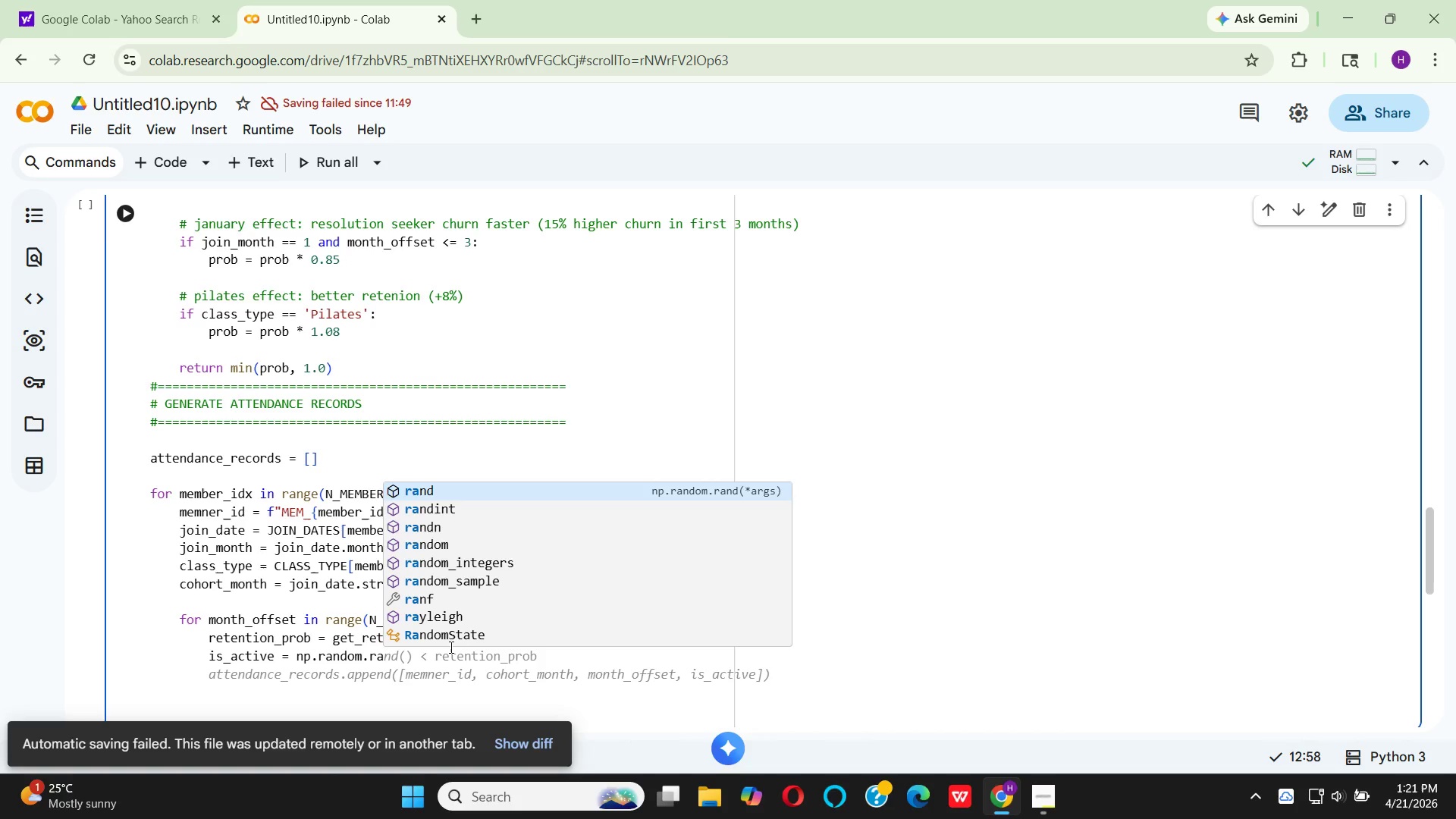 
key(ArrowDown)
 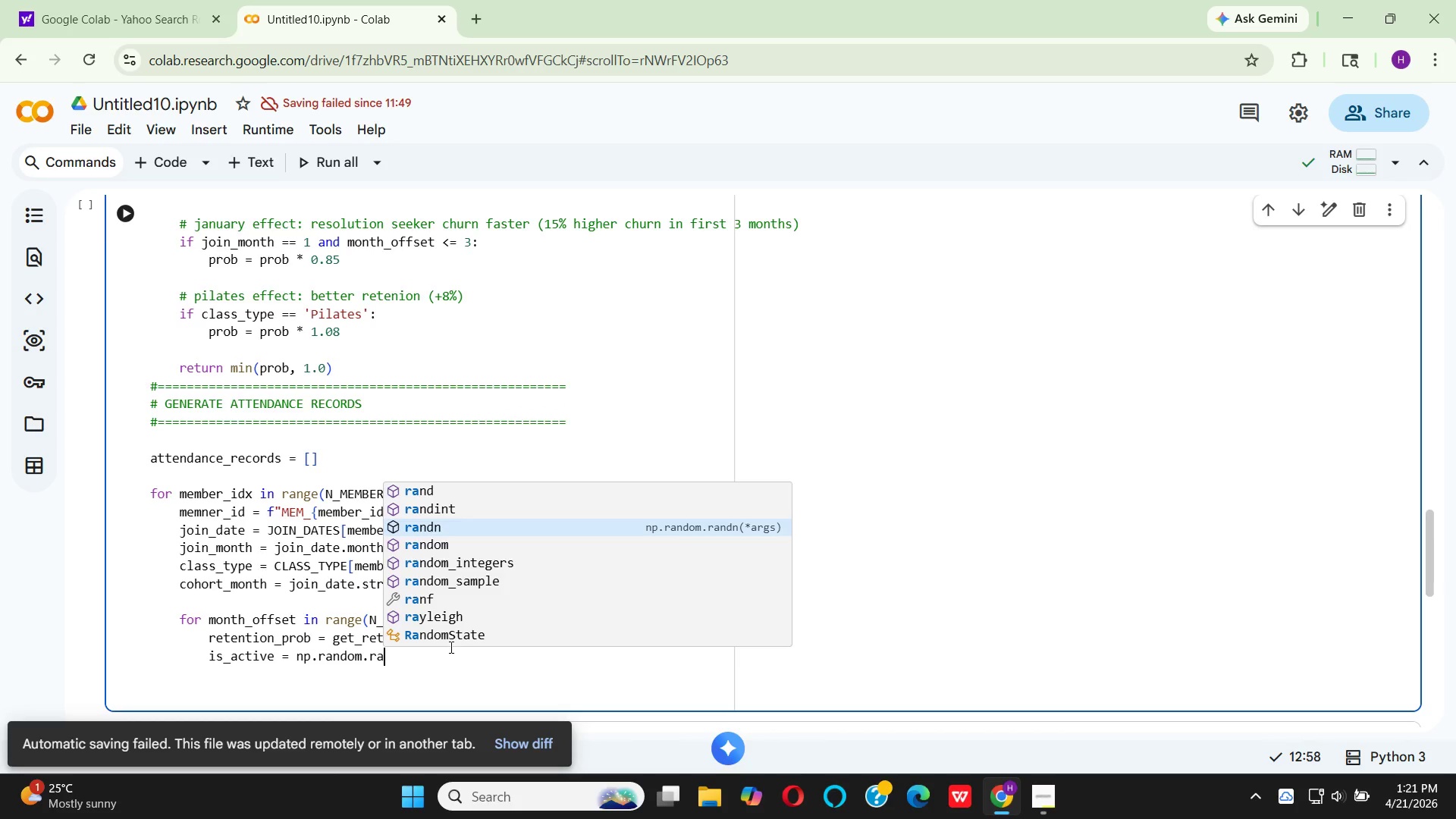 
key(ArrowDown)
 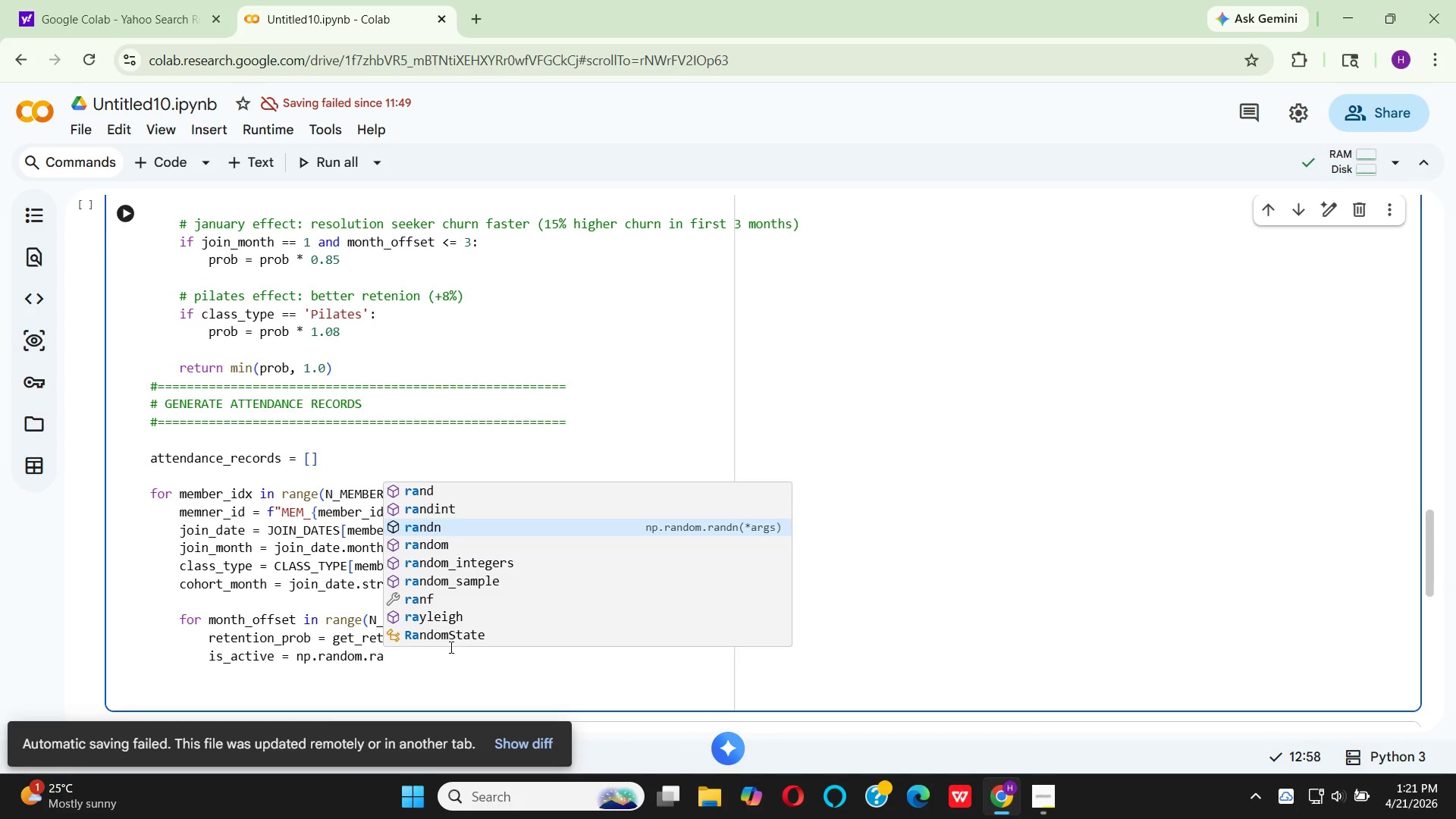 
key(ArrowDown)
 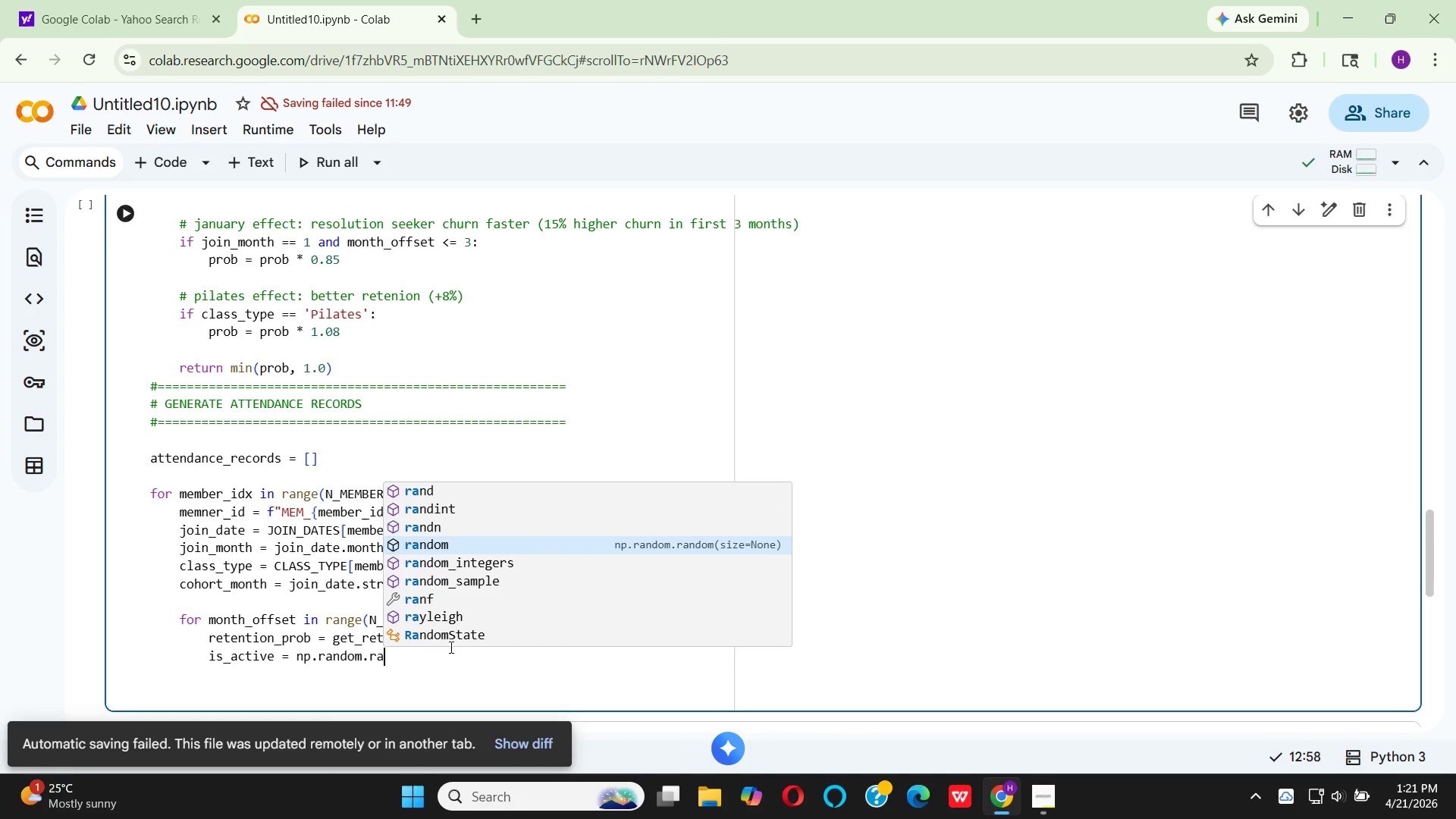 
key(Enter)
 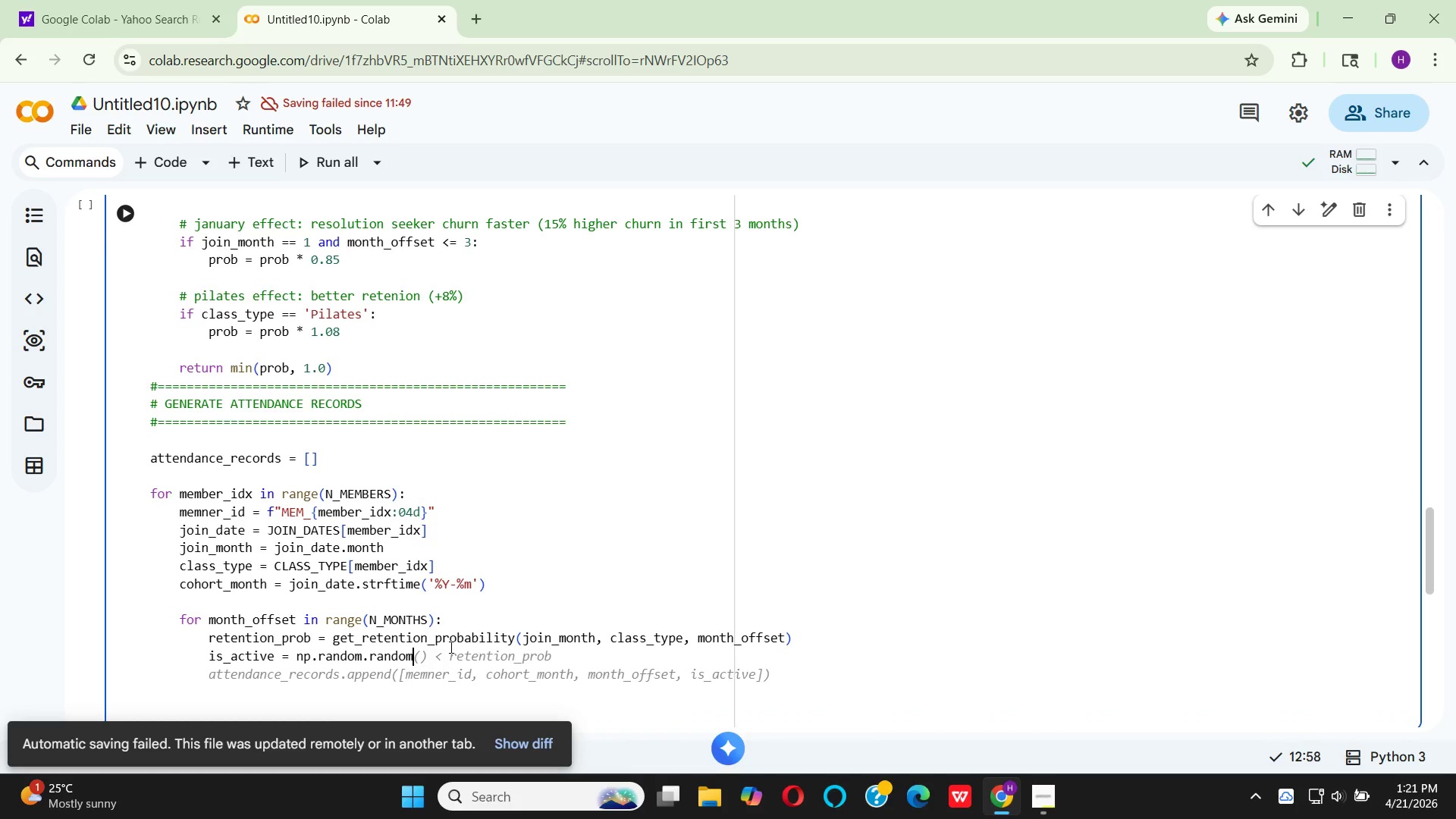 
key(Shift+9)
 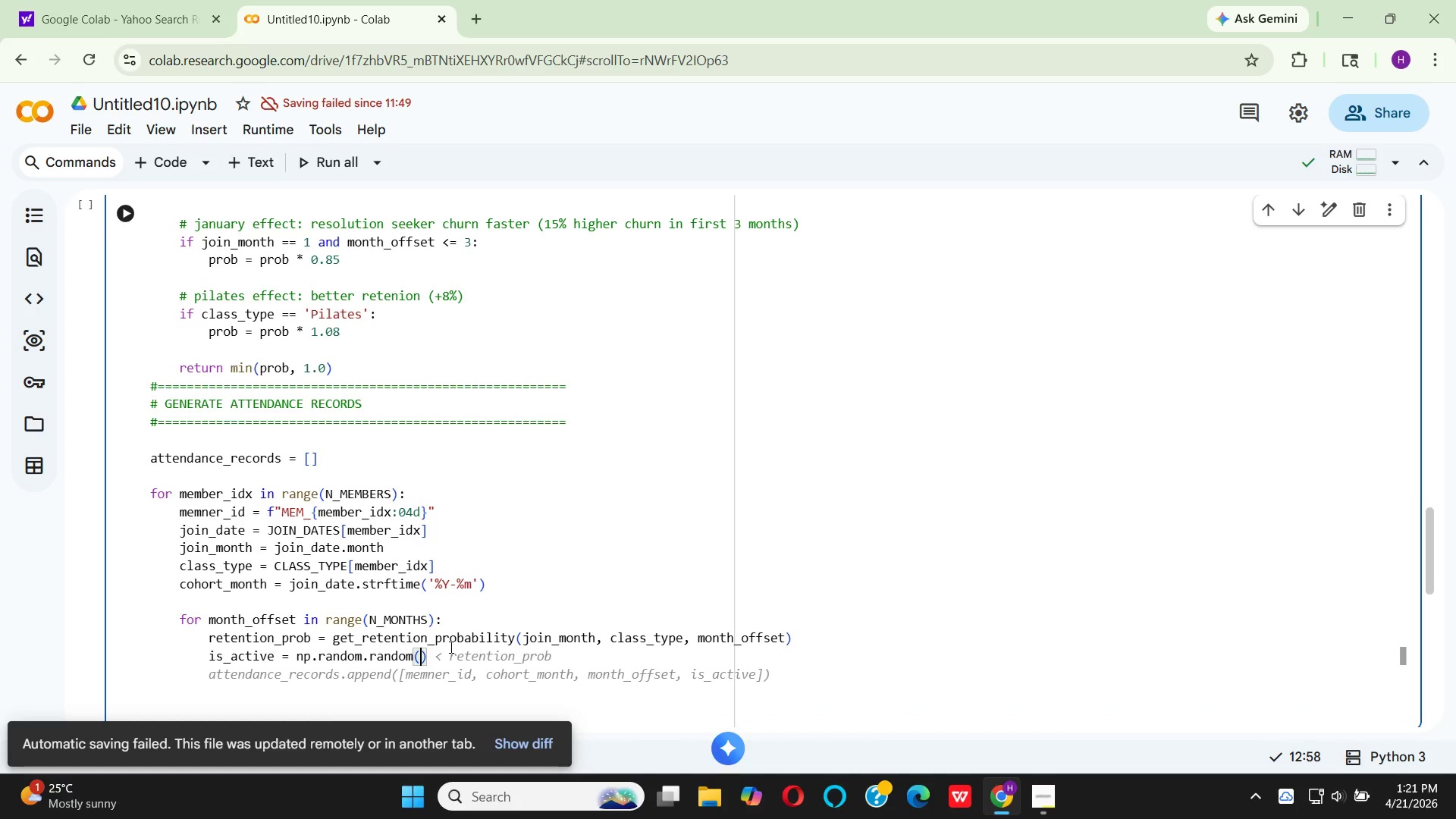 
key(Shift+ShiftRight)
 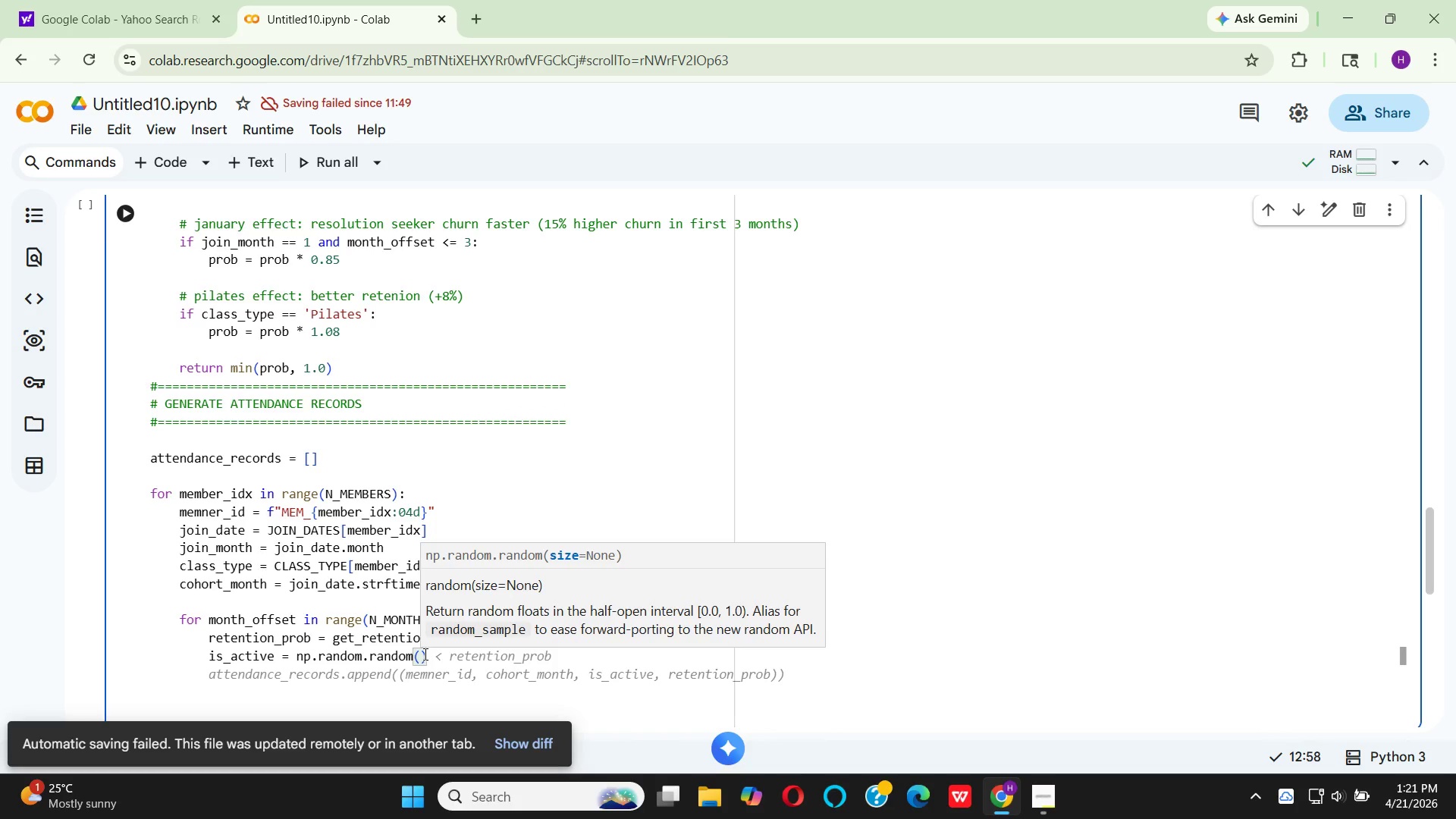 
wait(5.81)
 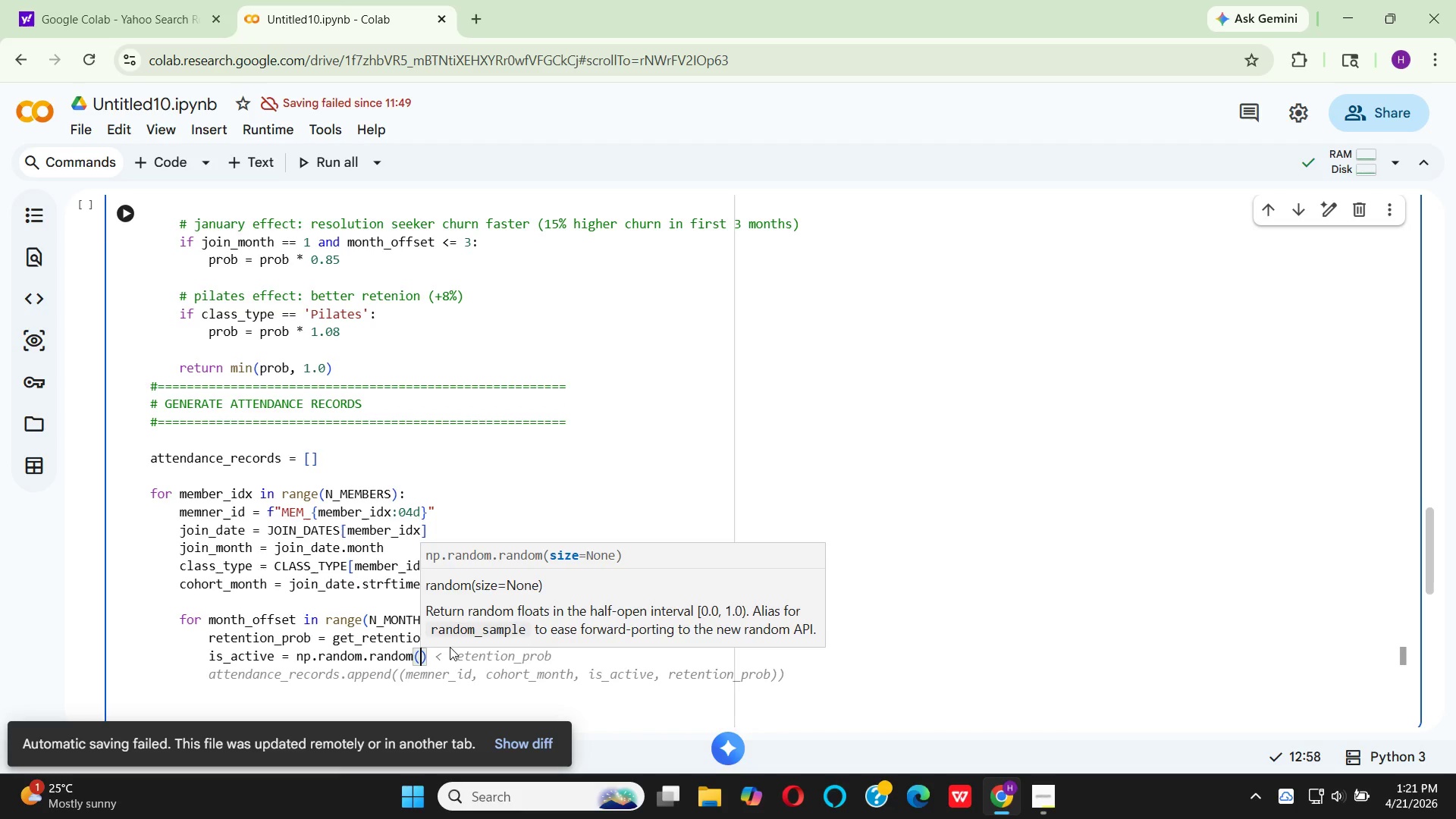 
left_click([499, 635])
 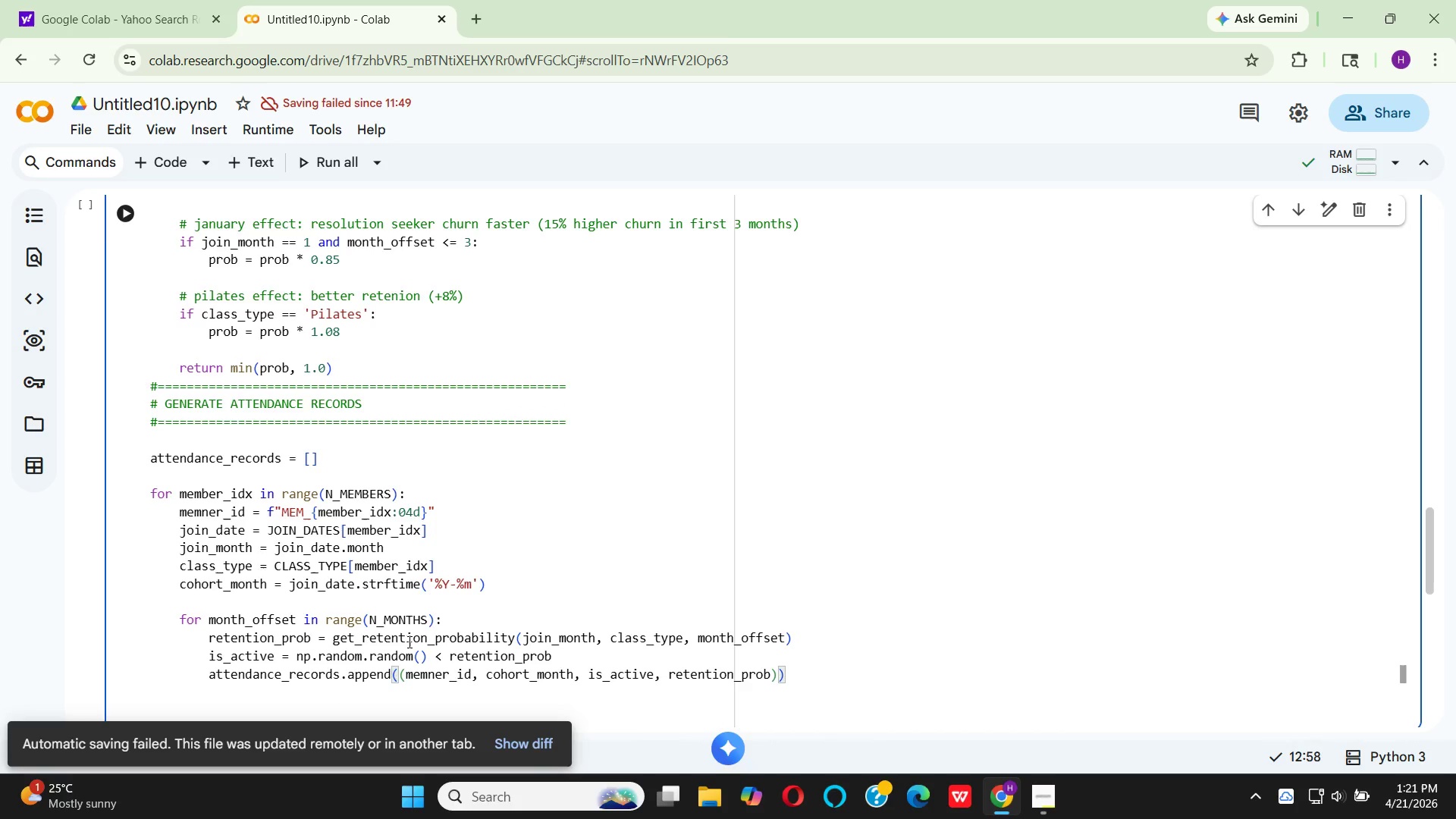 
wait(6.7)
 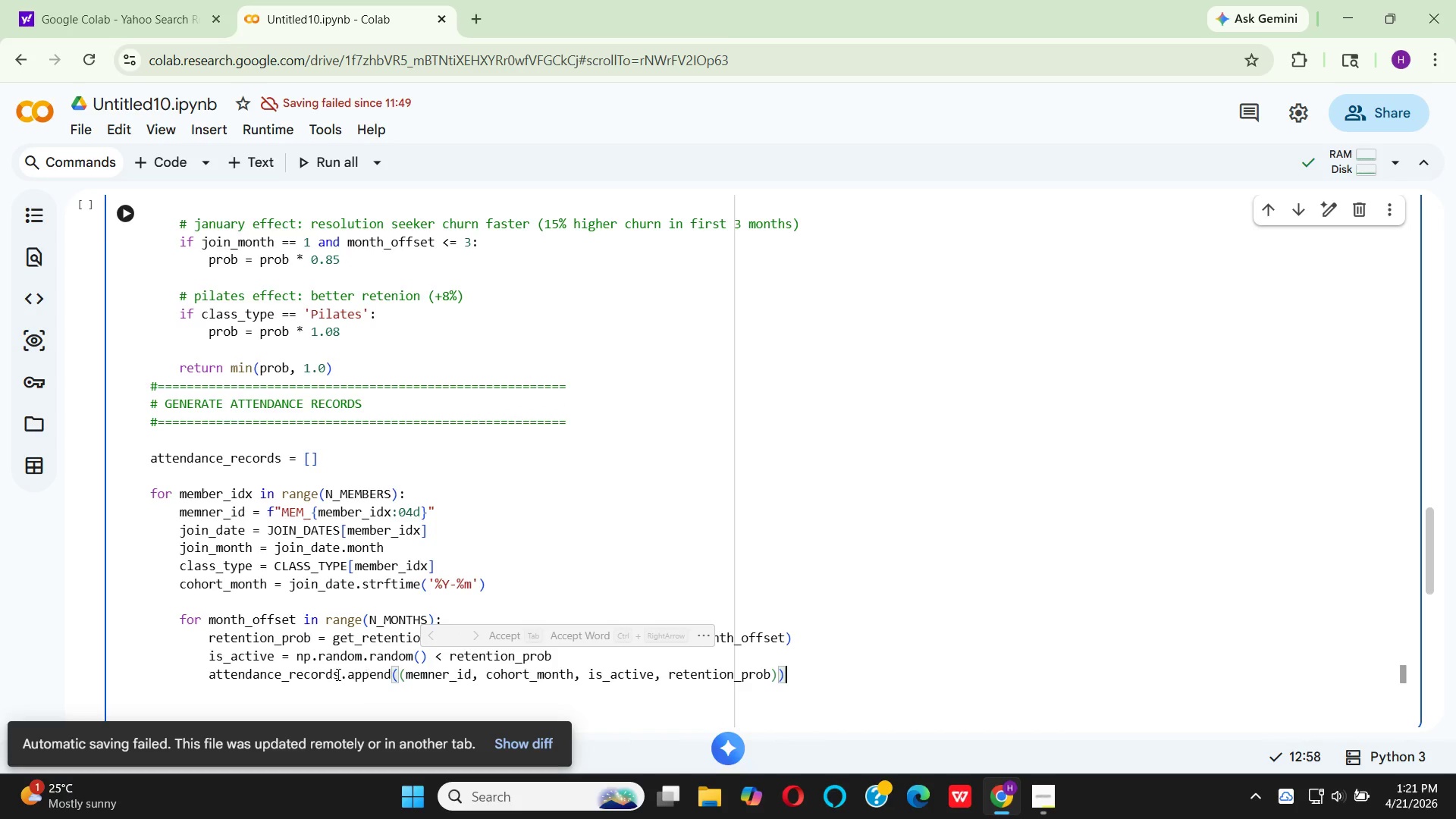 
left_click([790, 641])
 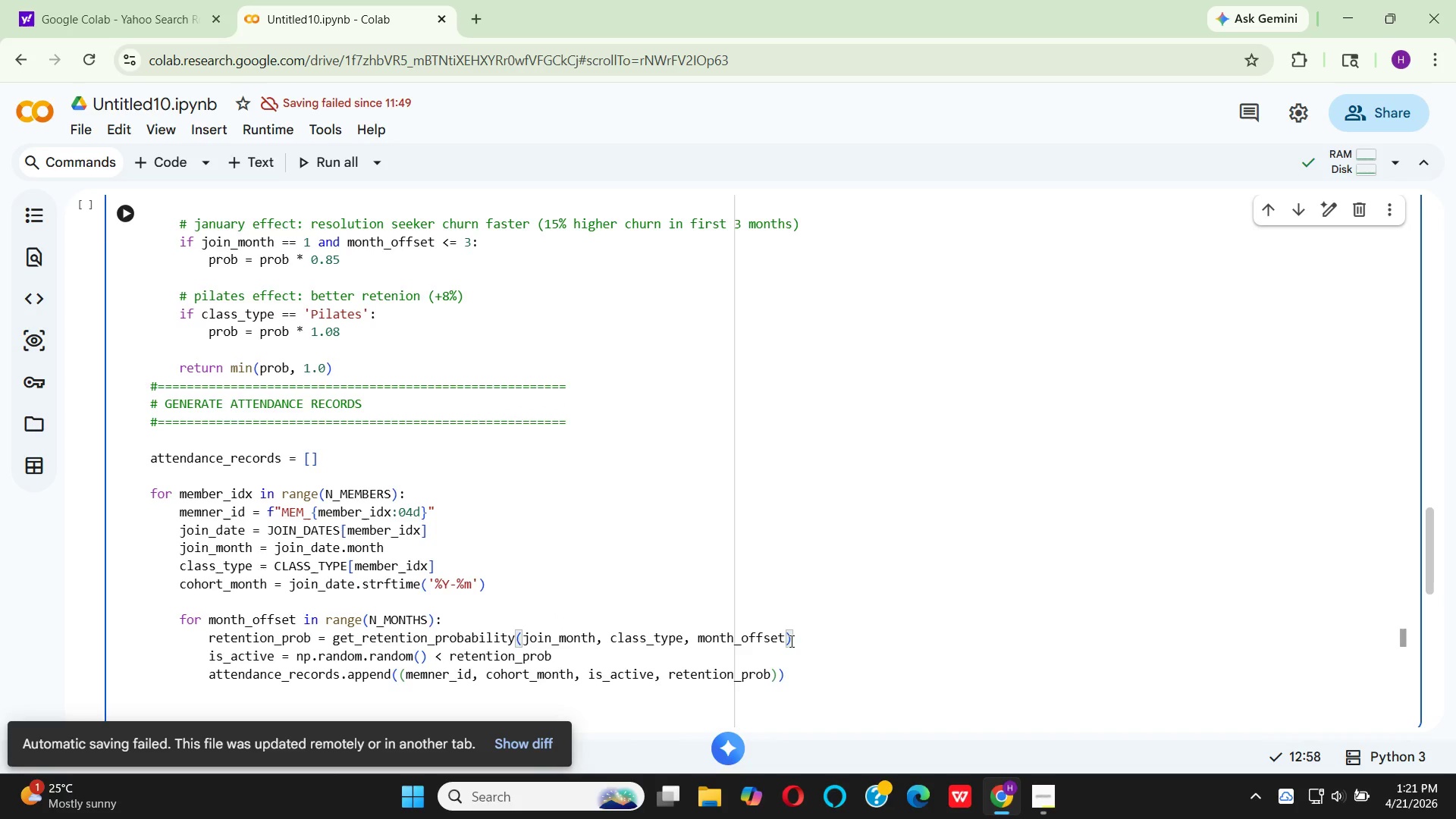 
key(Enter)
 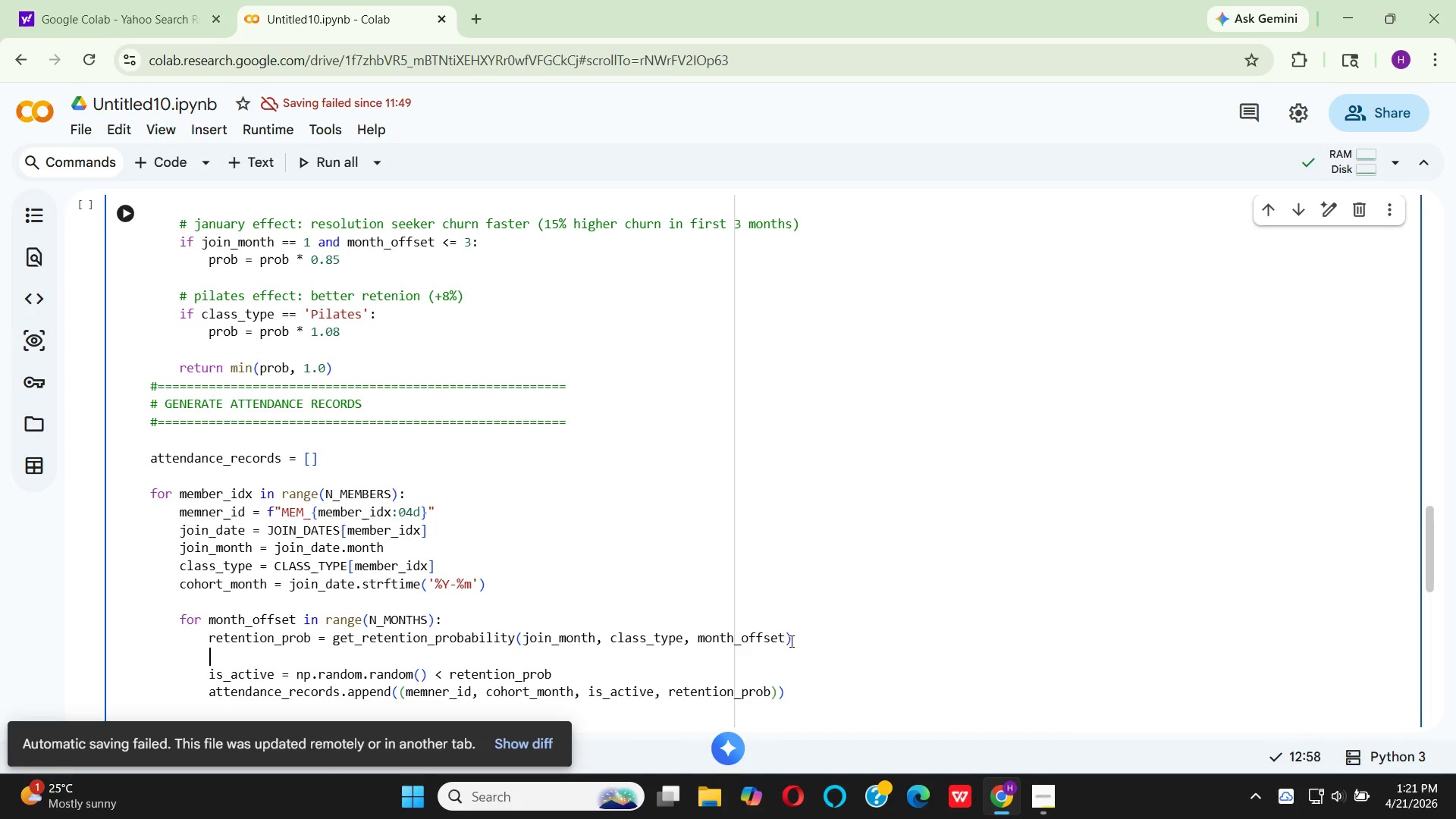 
wait(6.05)
 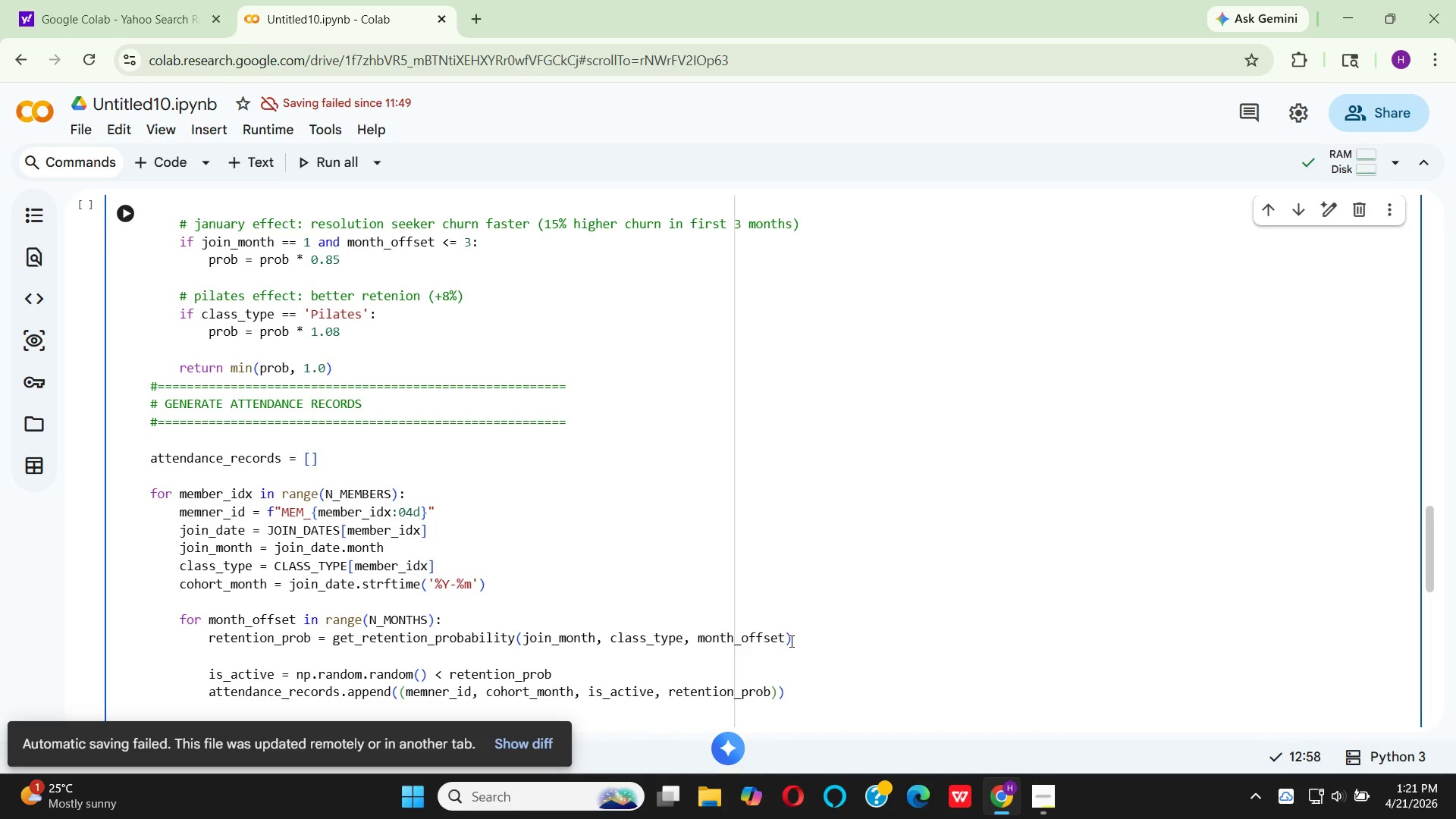 
type(# de)
 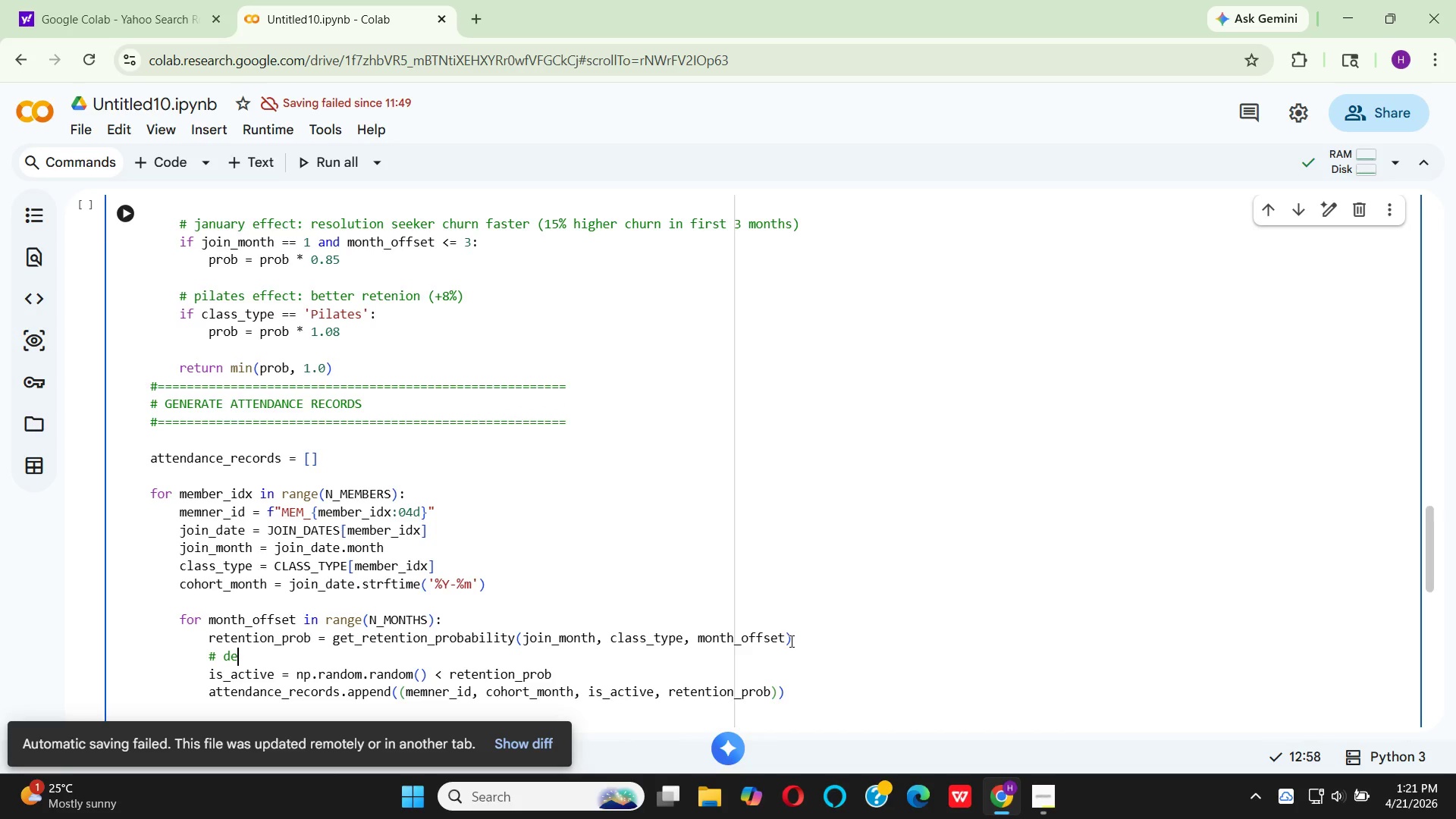 
hold_key(key=T, duration=0.33)
 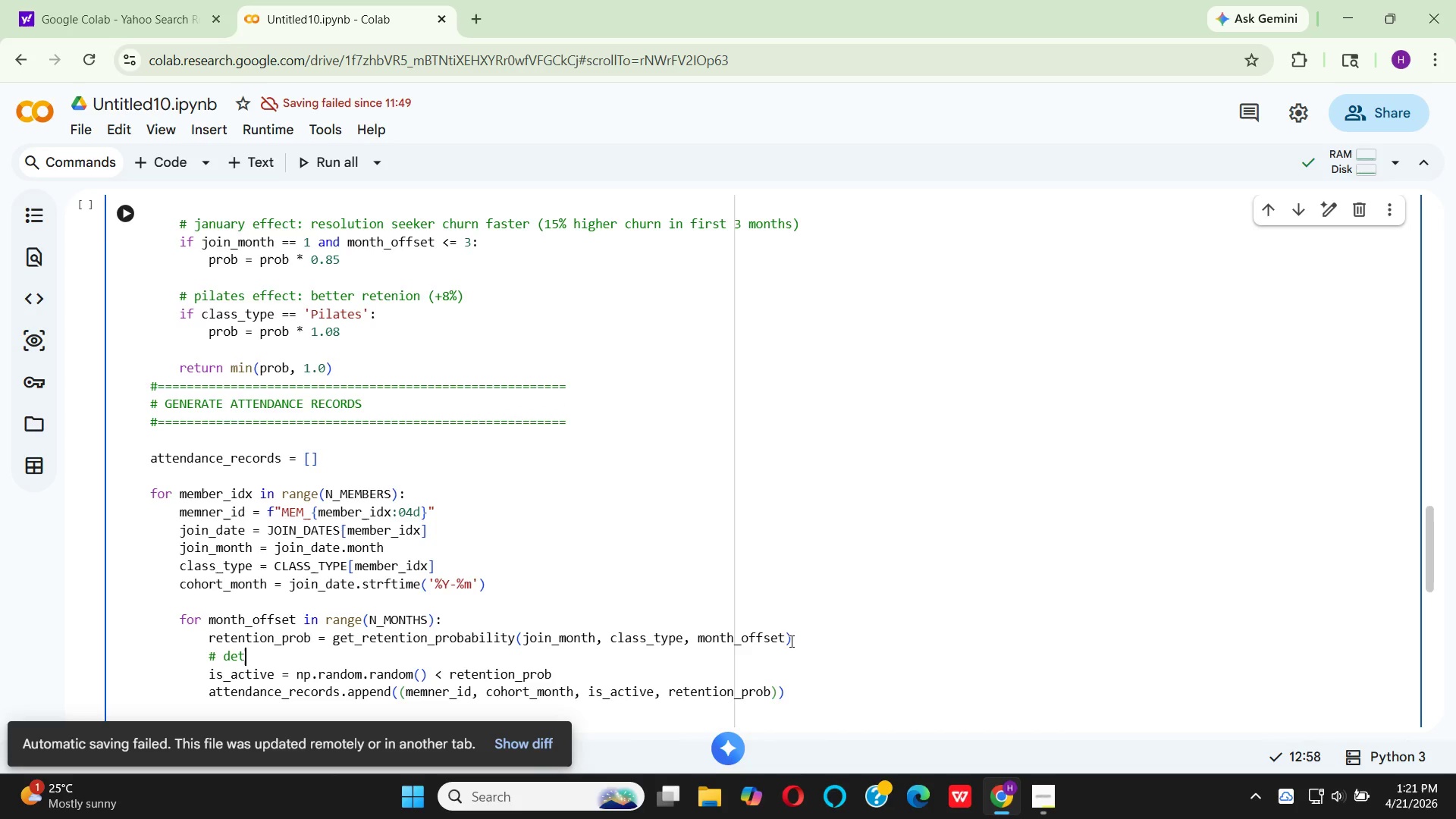 
type(ermine if member is activr)
key(Backspace)
type(e)
 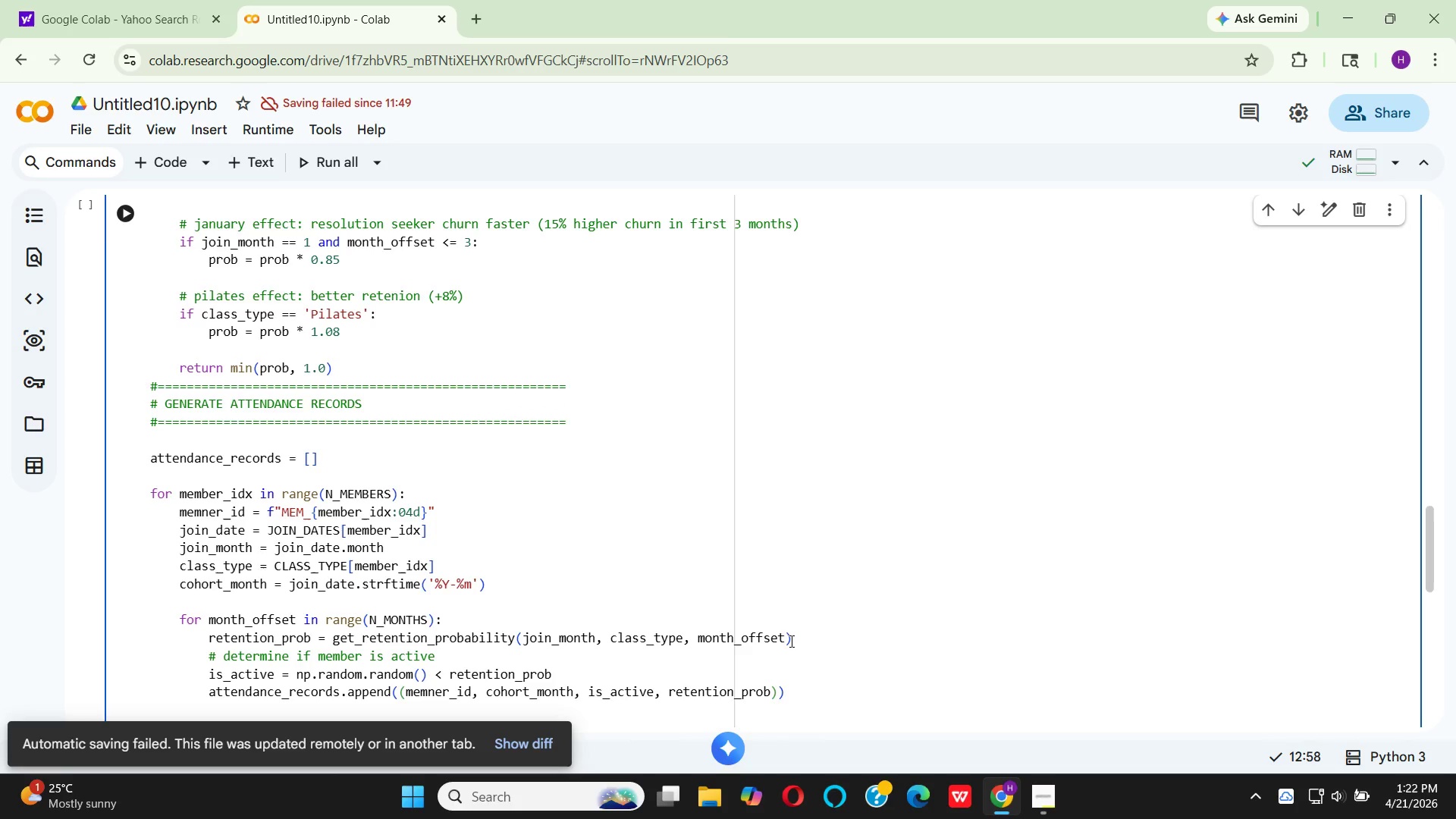 
type( this moth)
 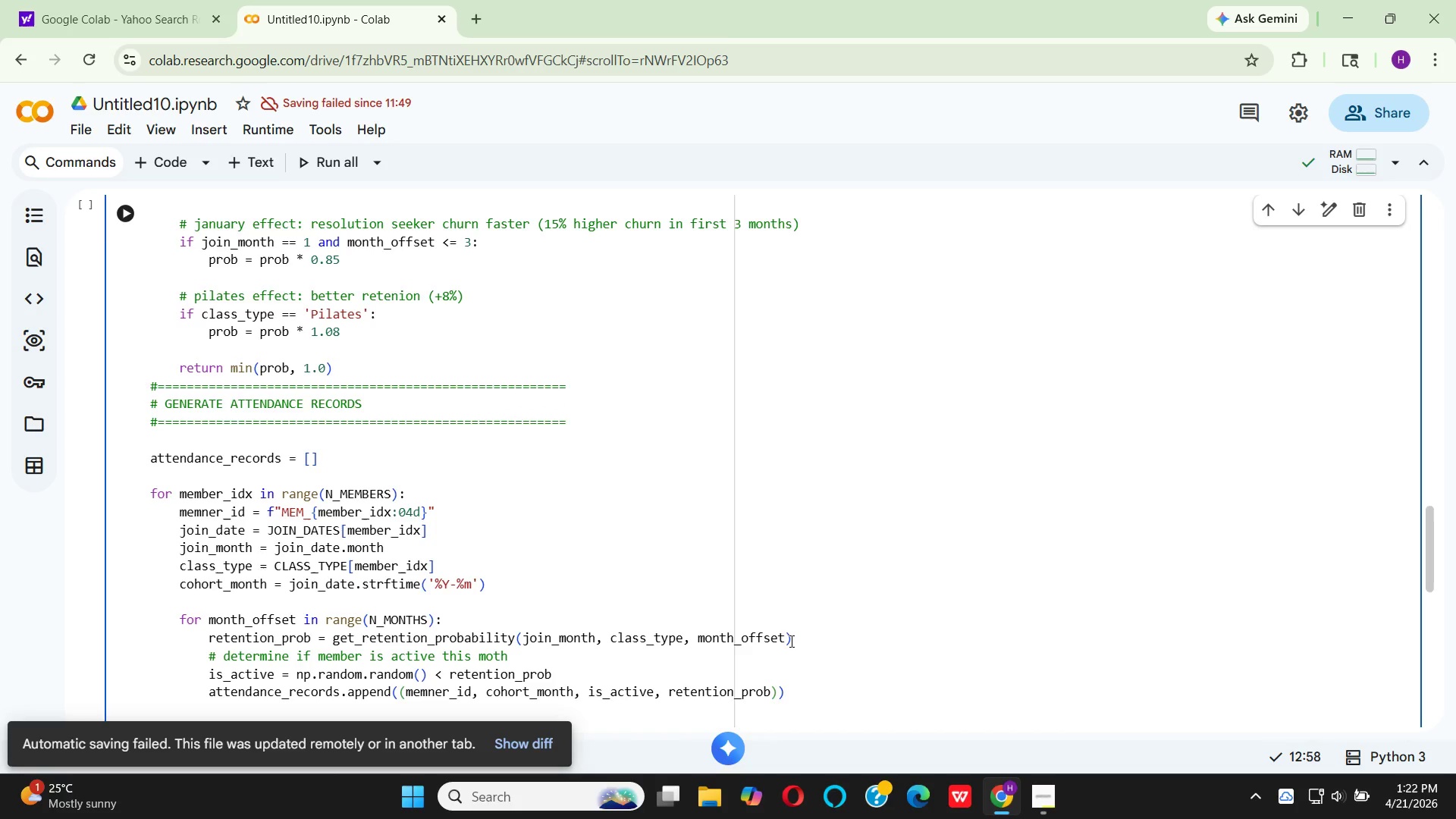 
key(ArrowLeft)
 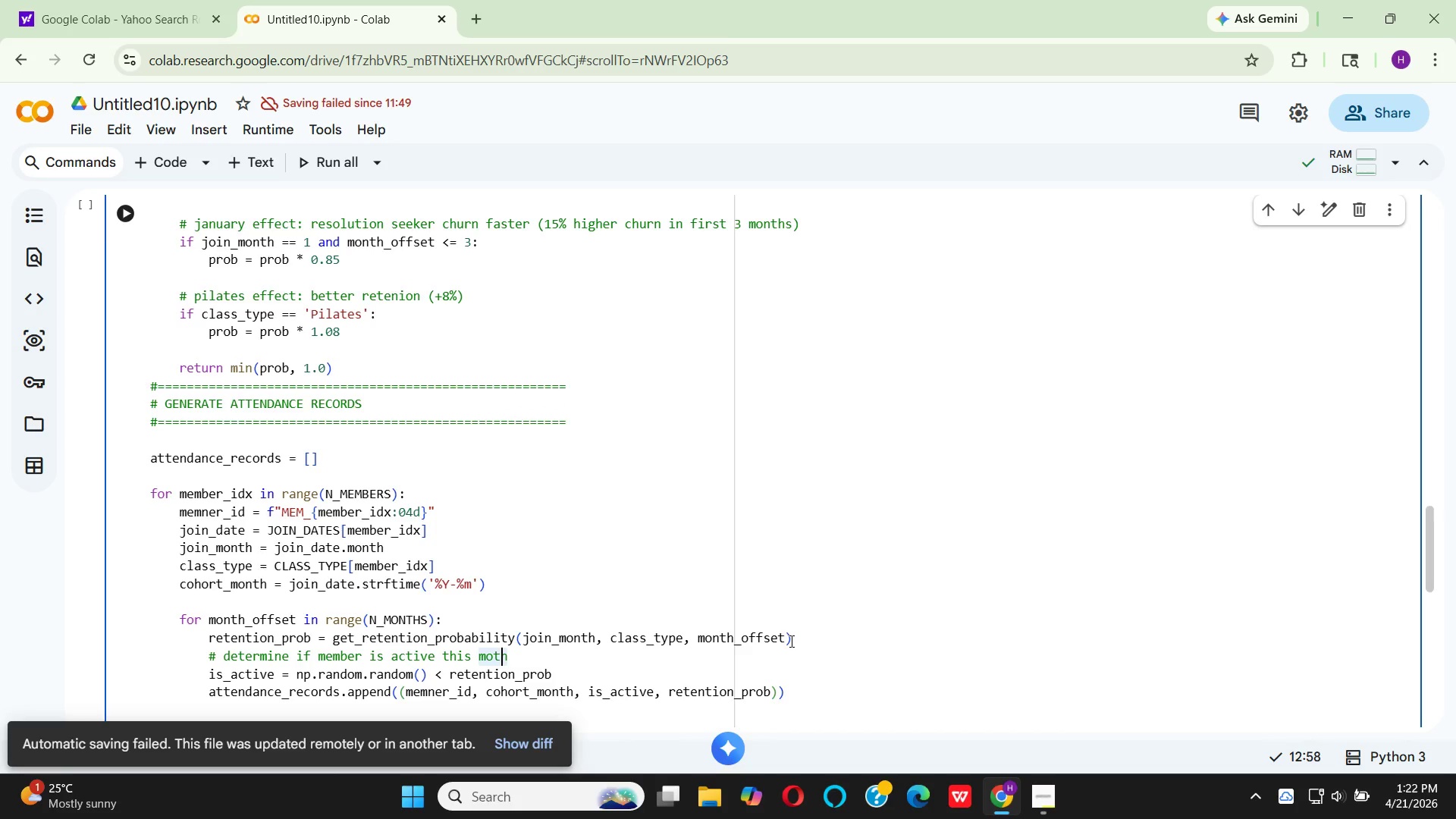 
key(ArrowLeft)
 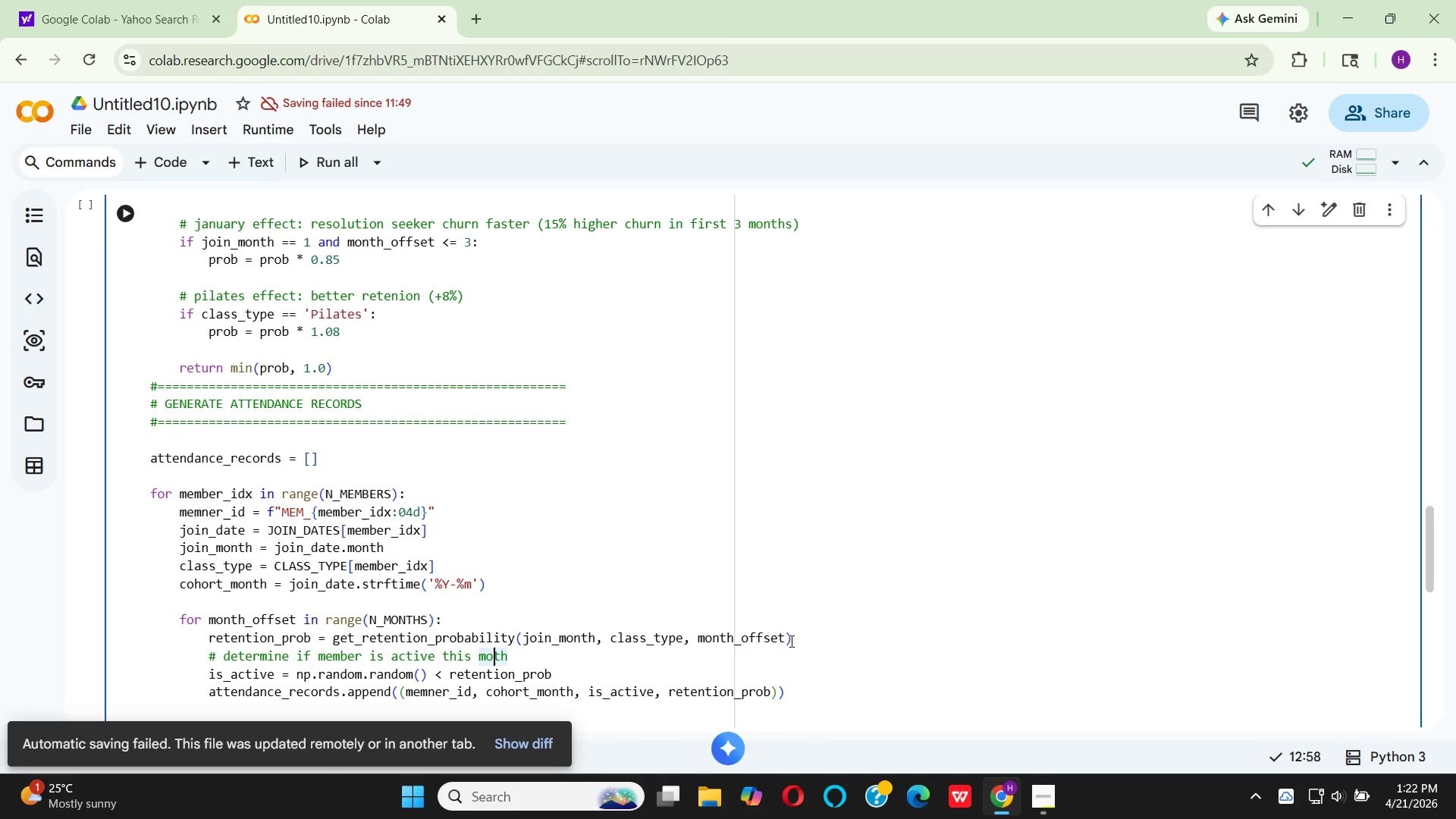 
key(N)
 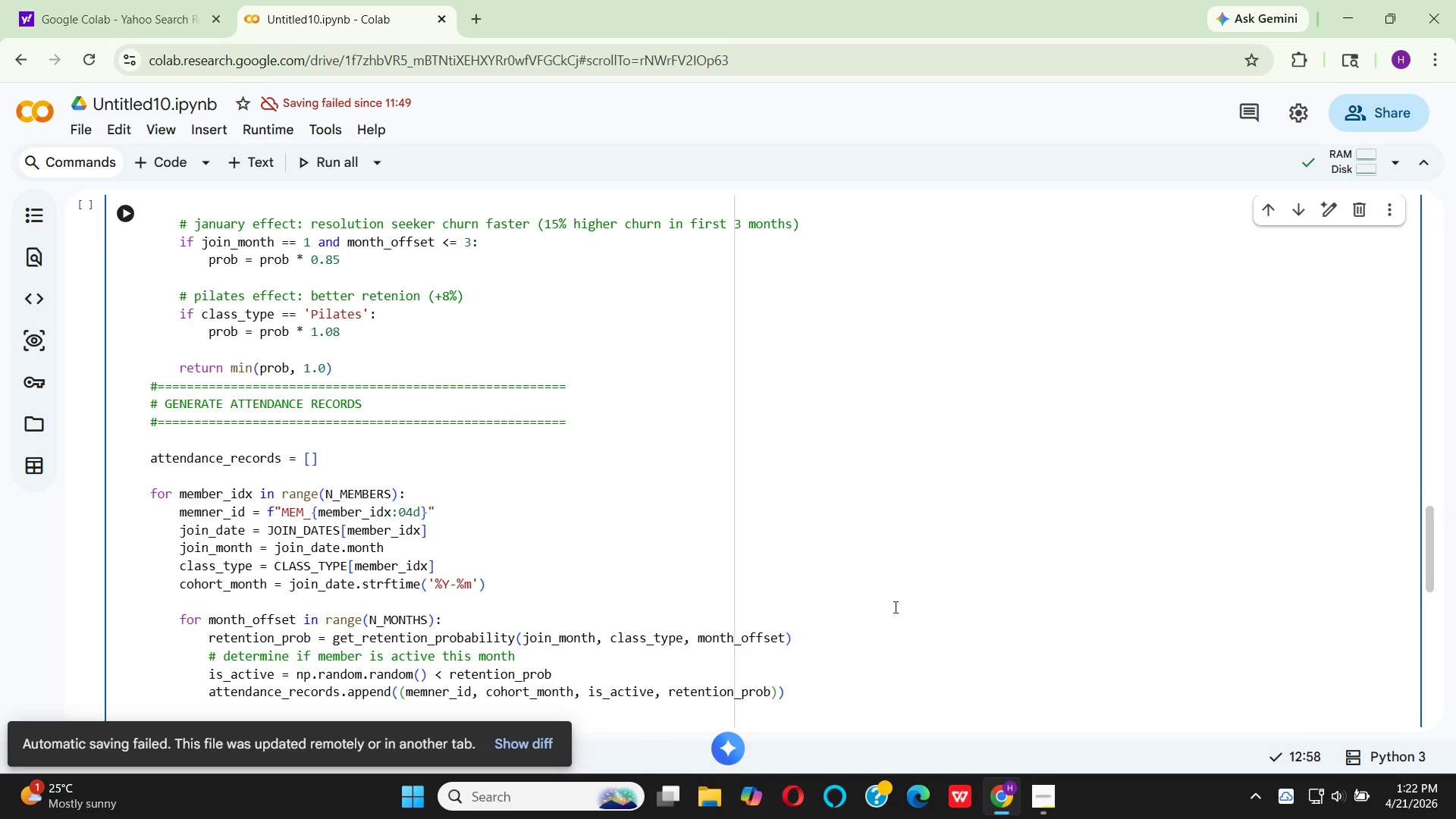 
left_click([847, 626])
 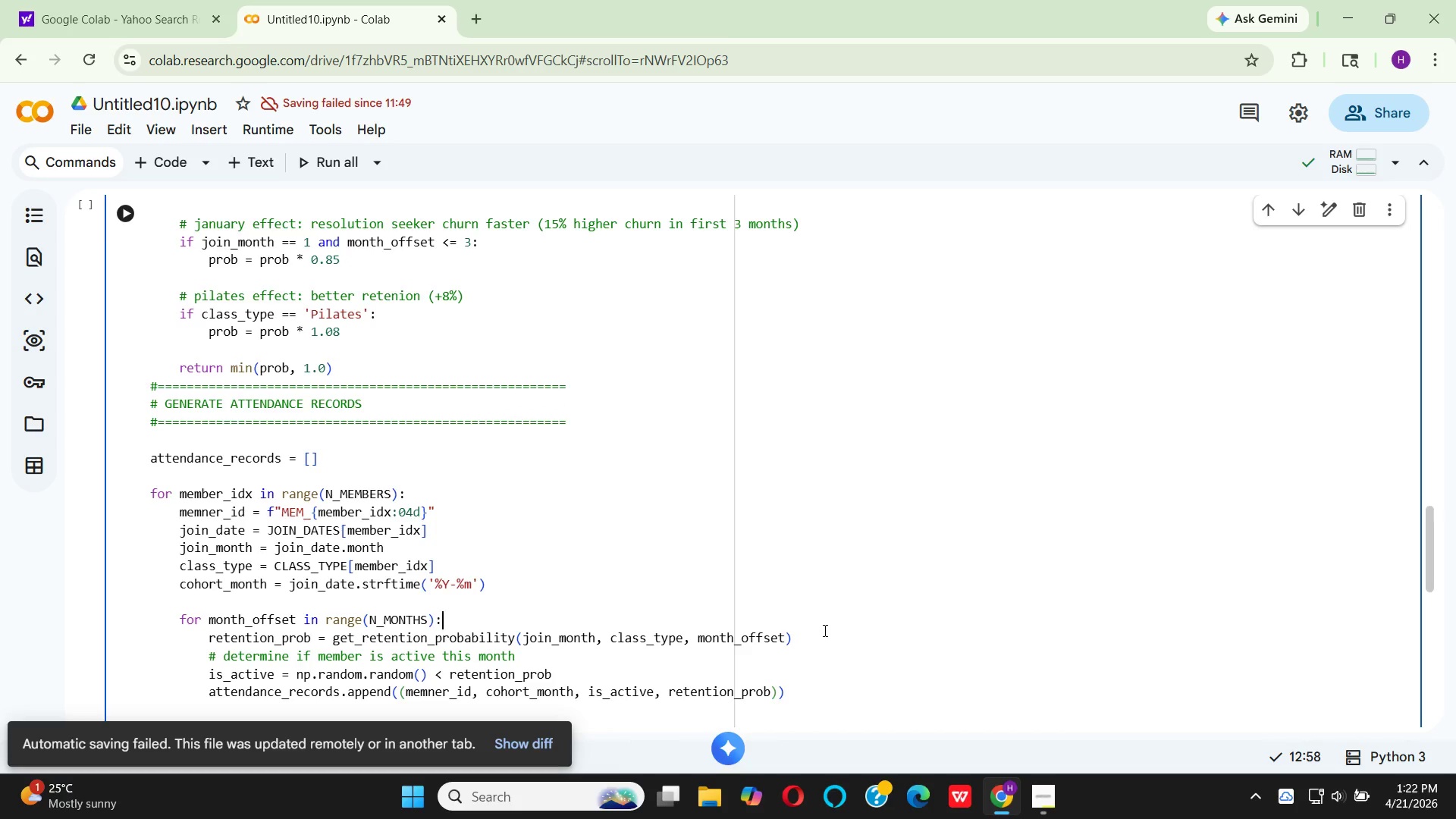 
left_click([824, 630])
 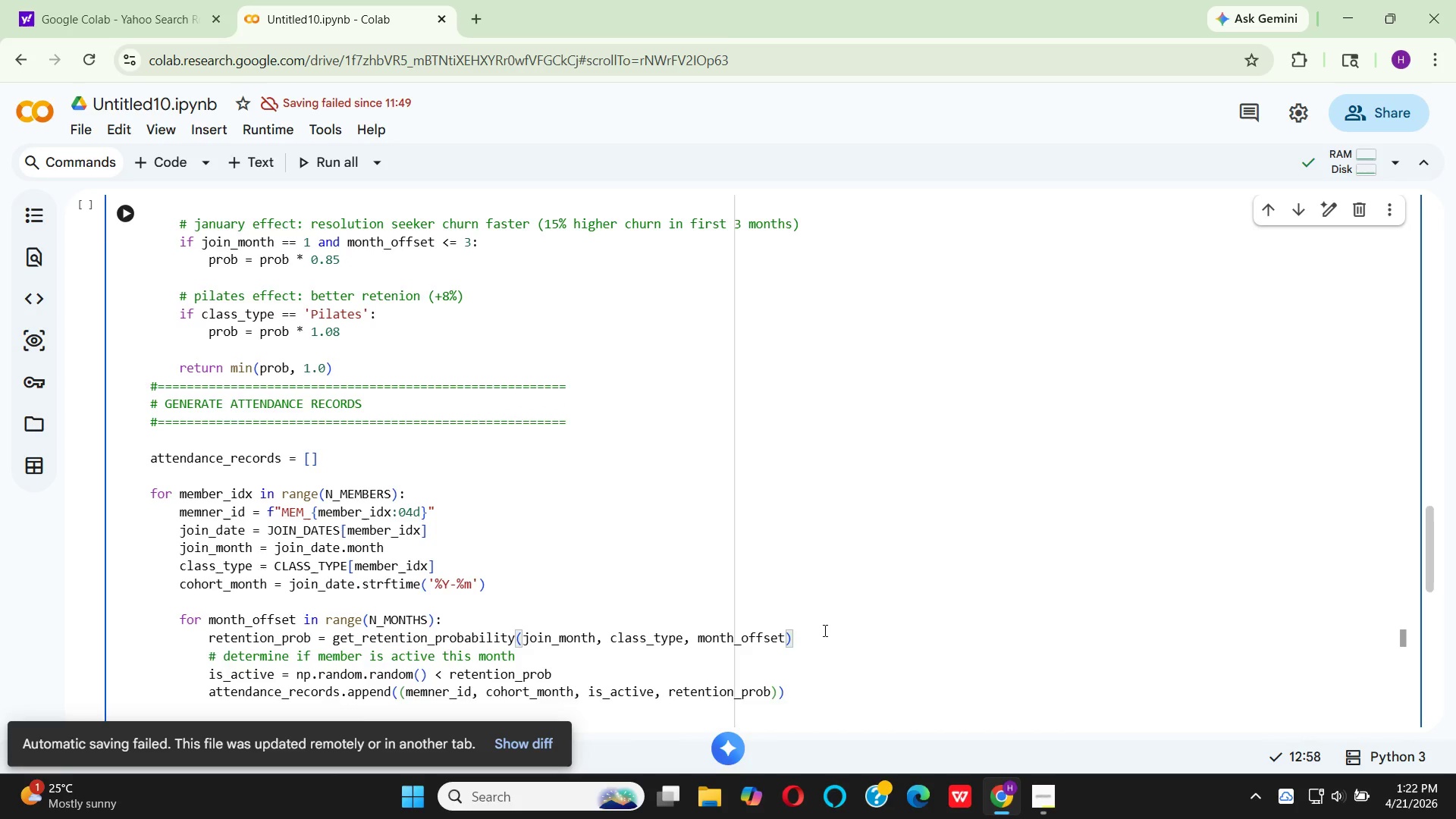 
key(Enter)
 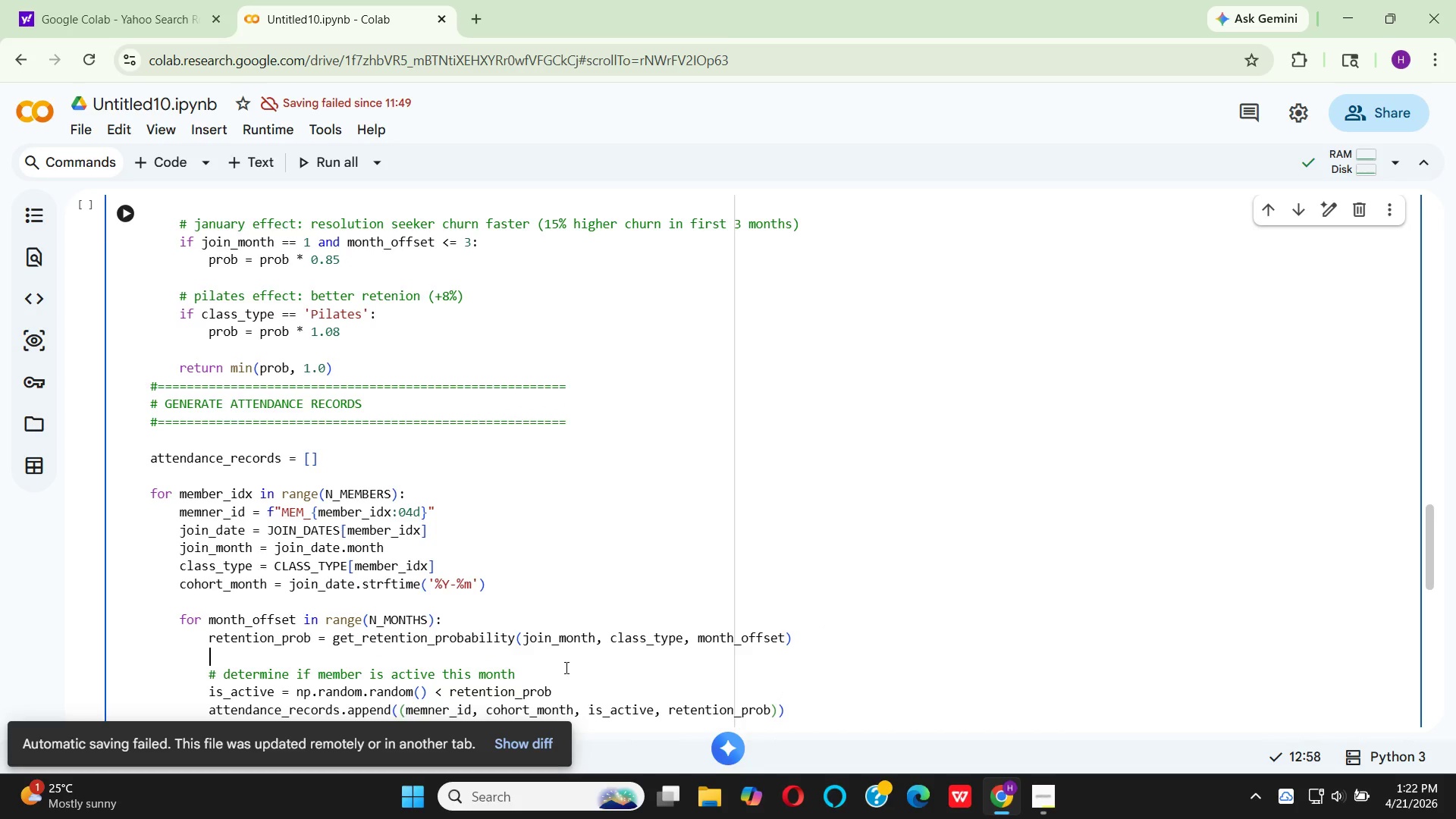 
left_click([561, 671])
 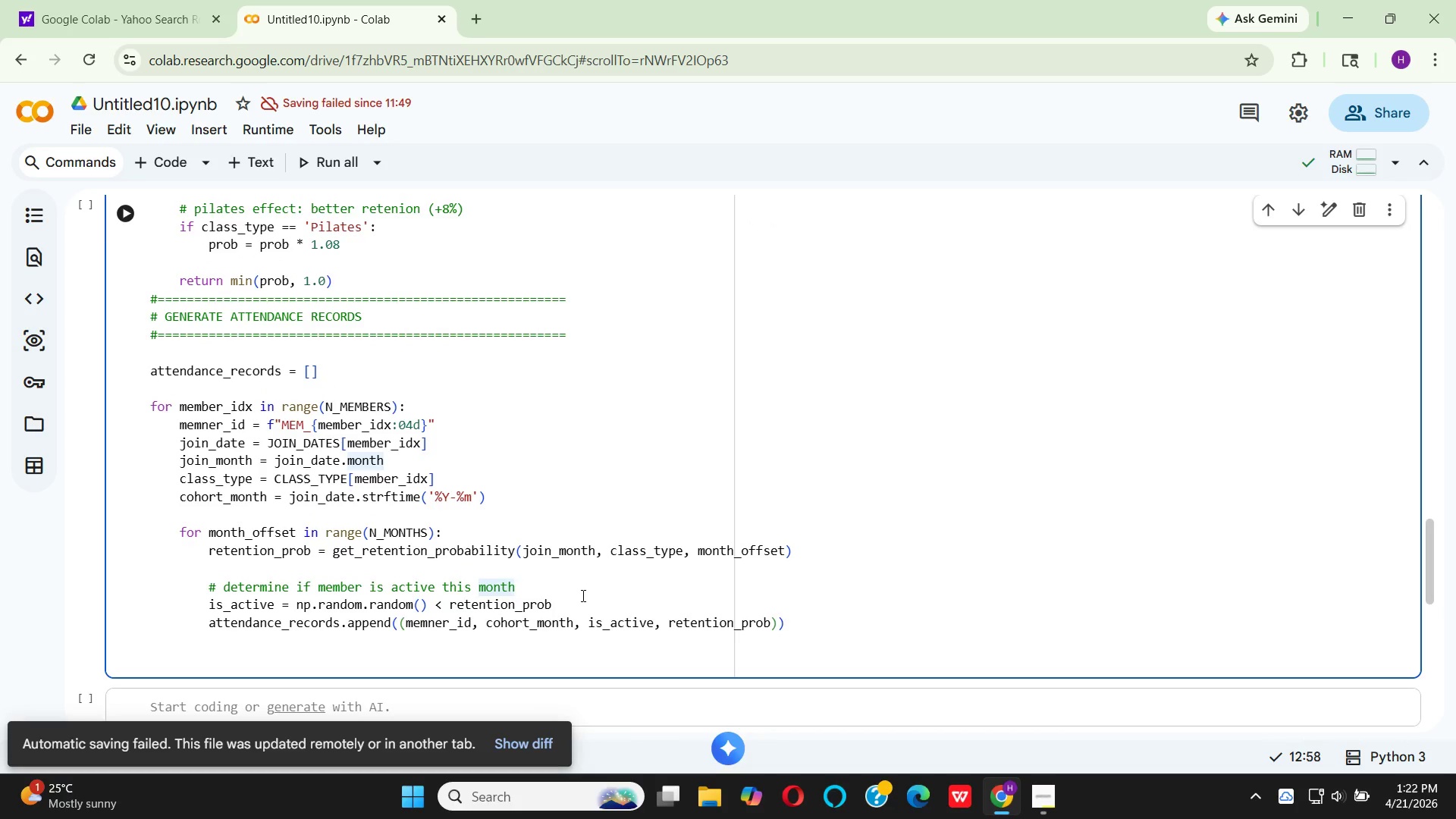 
wait(5.95)
 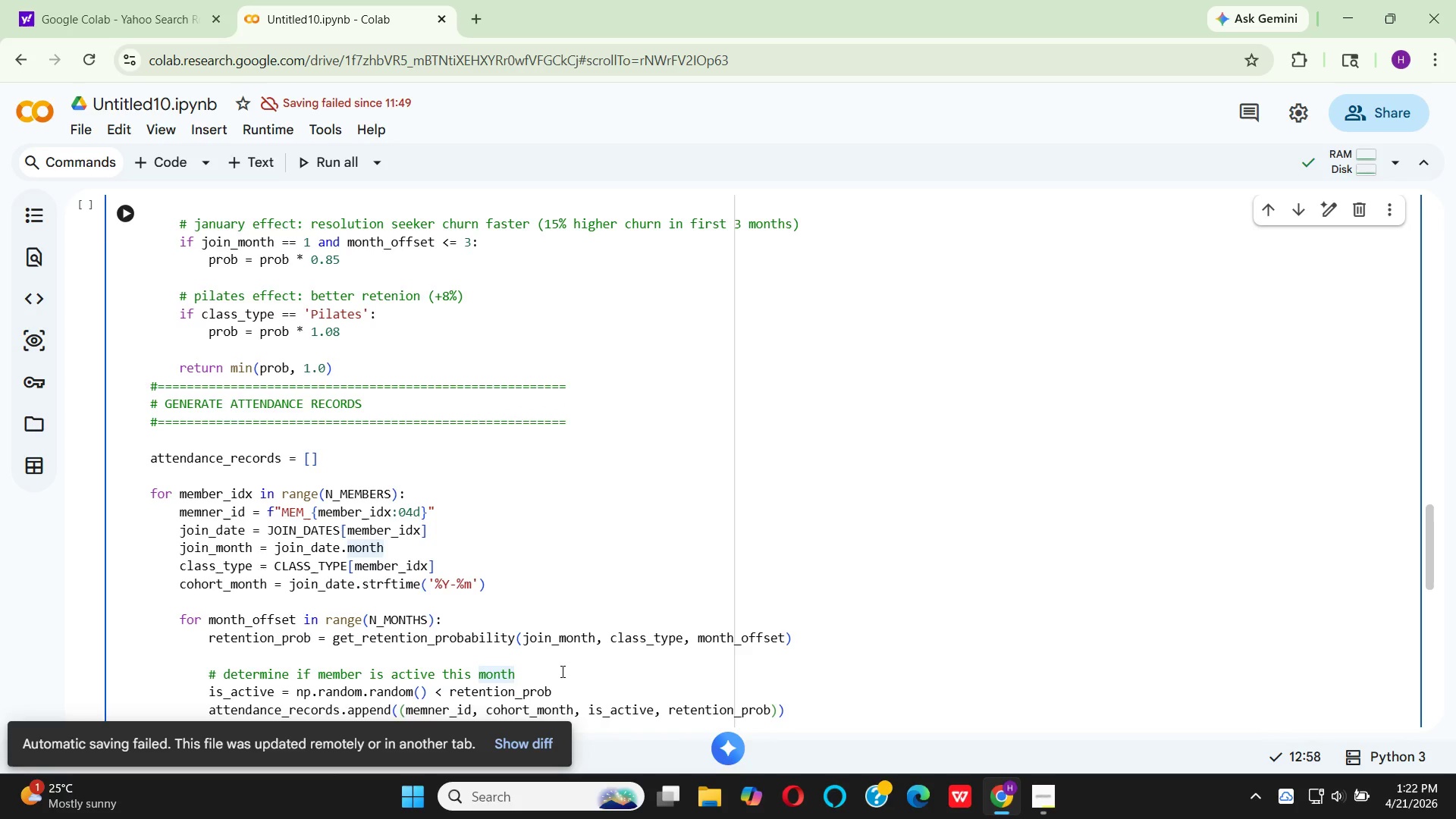 
left_click([582, 595])
 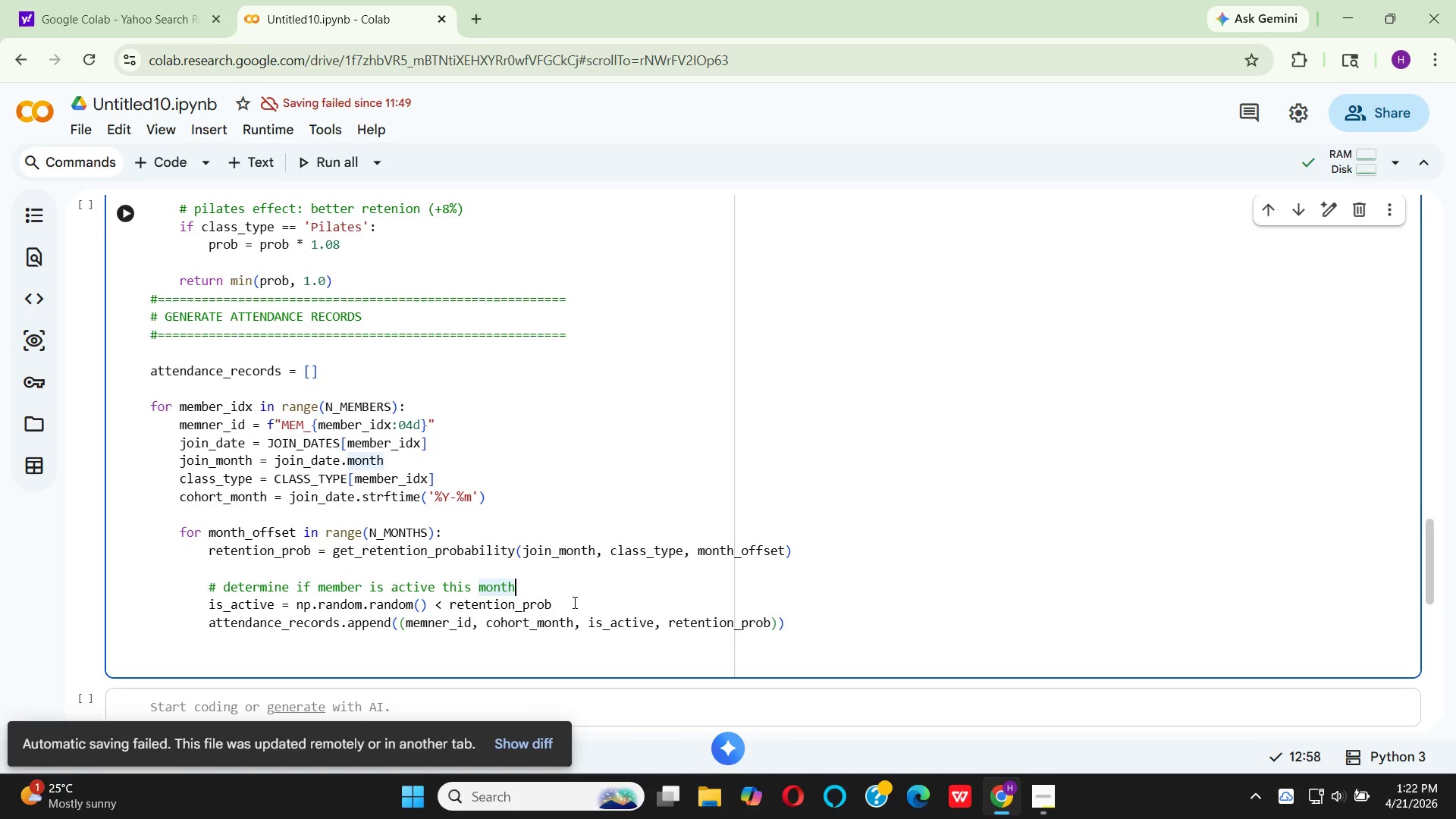 
left_click([571, 603])
 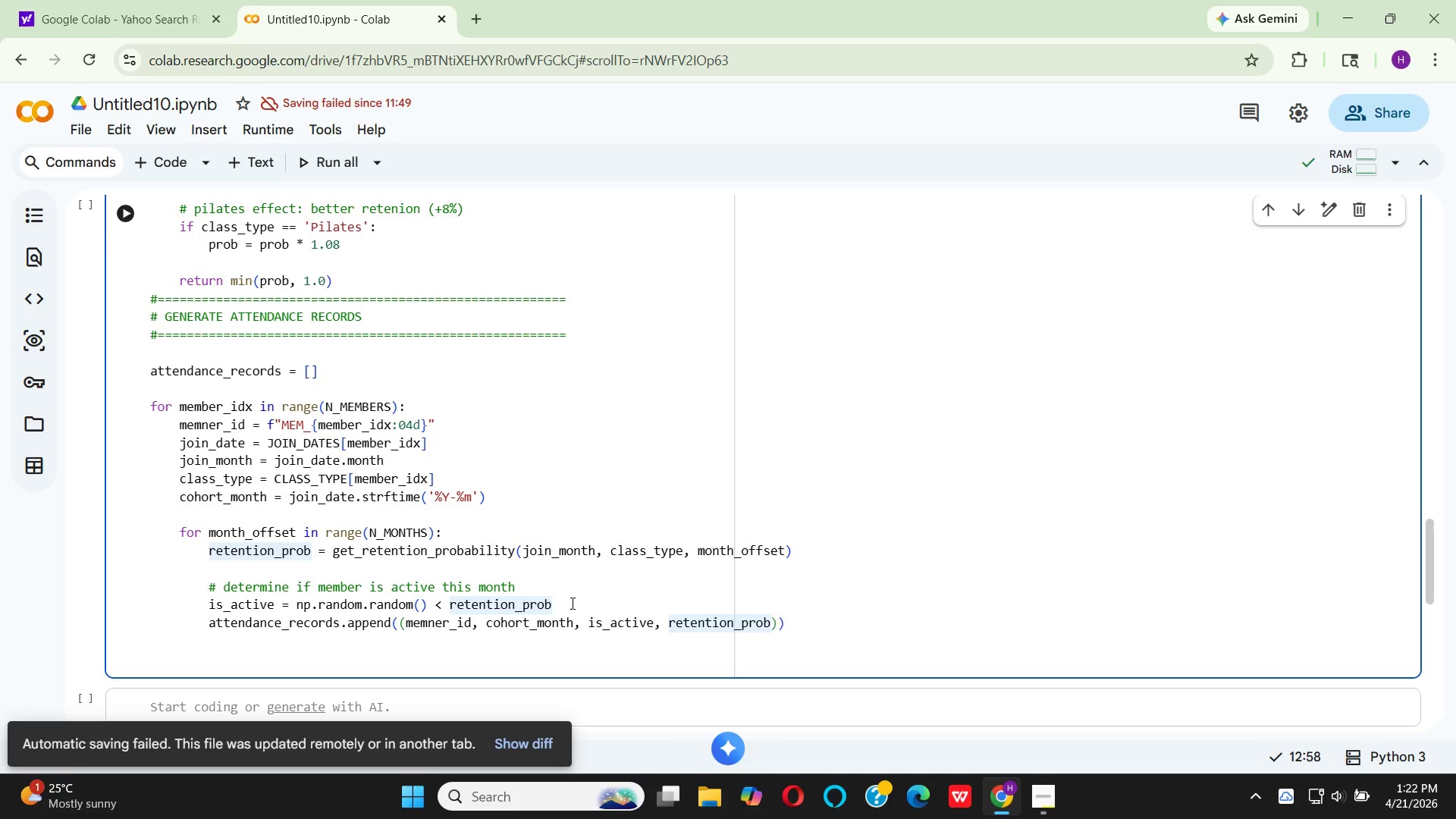 
wait(7.75)
 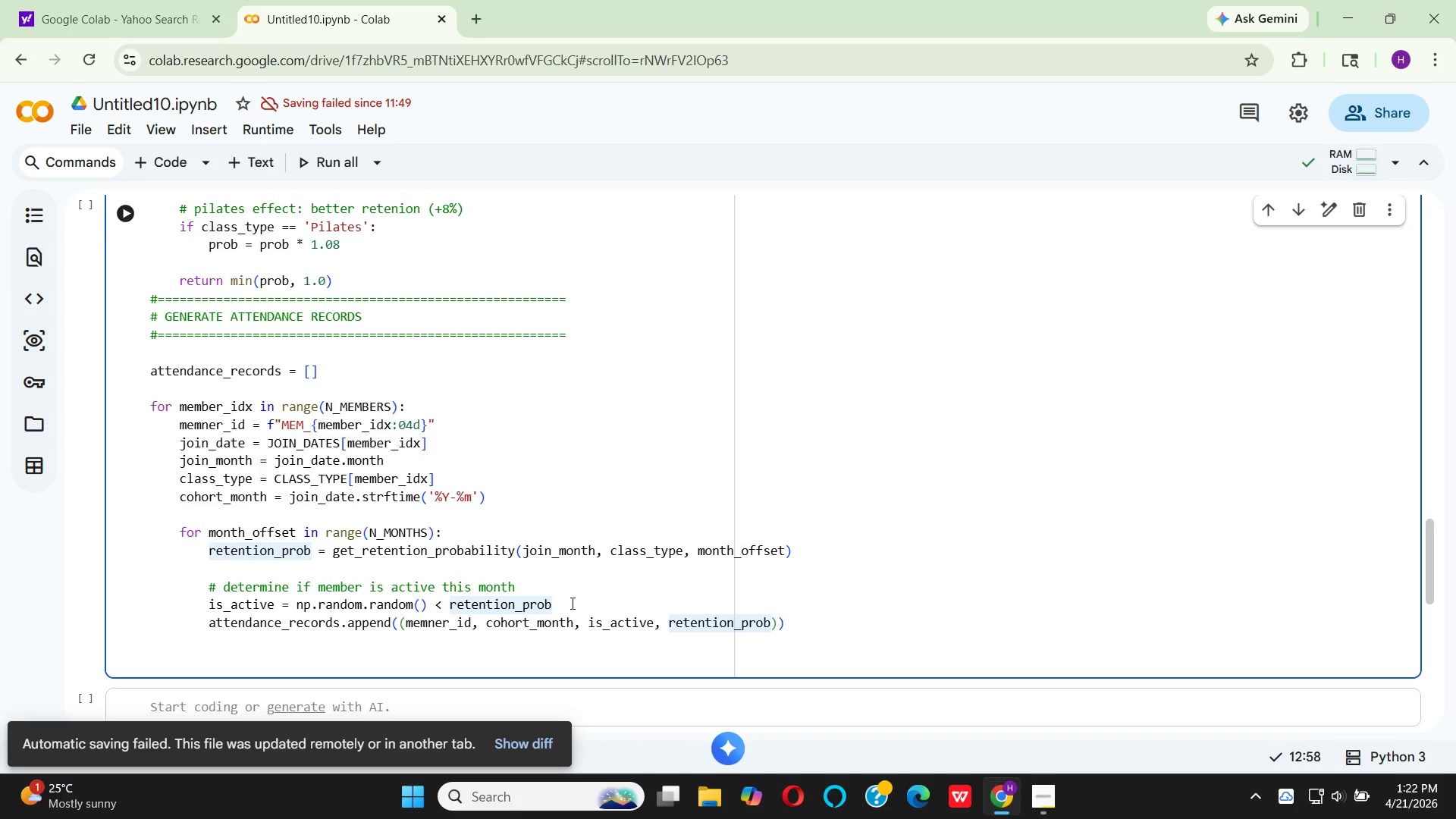 
left_click([571, 603])
 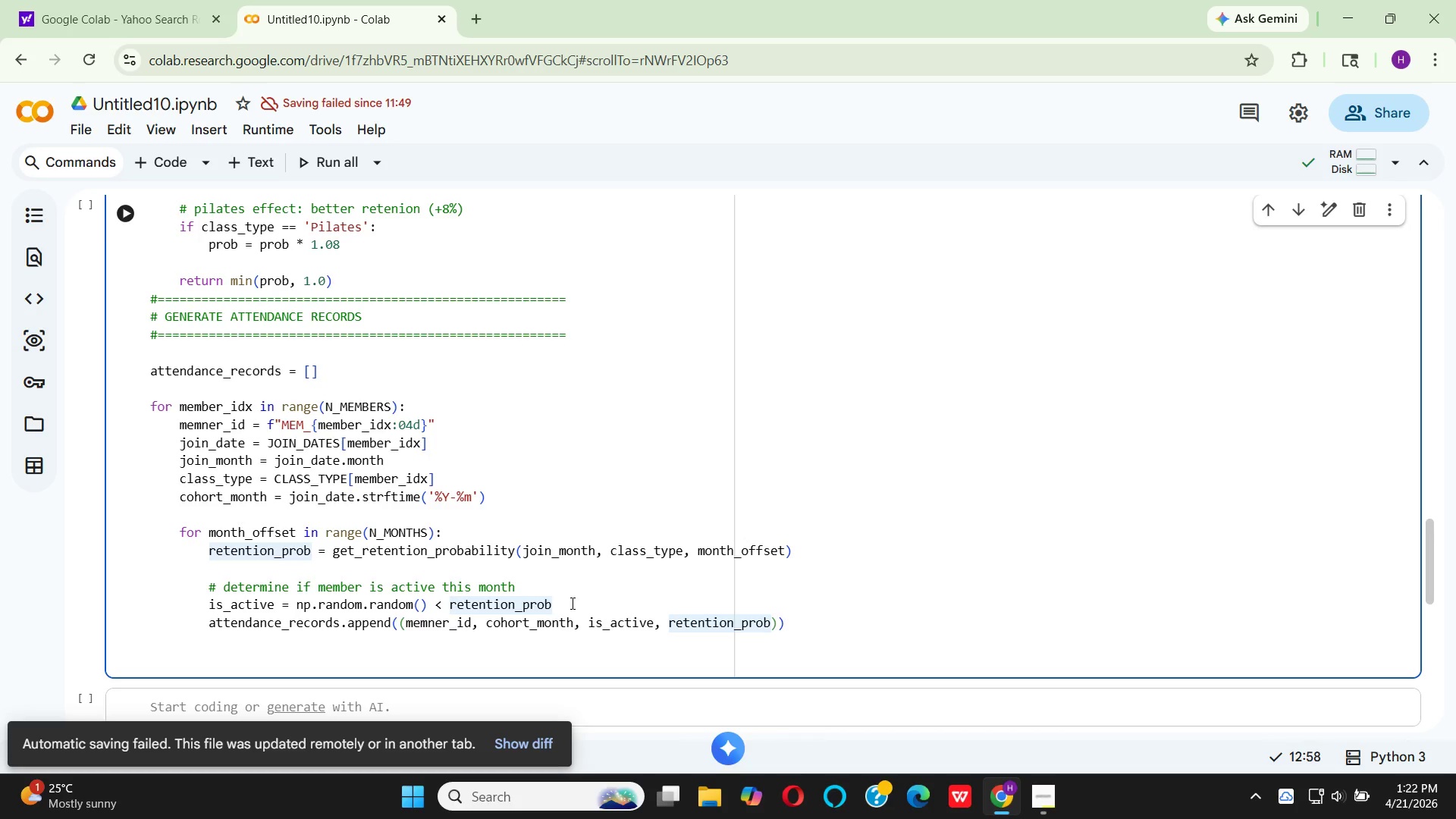 
key(Enter)
 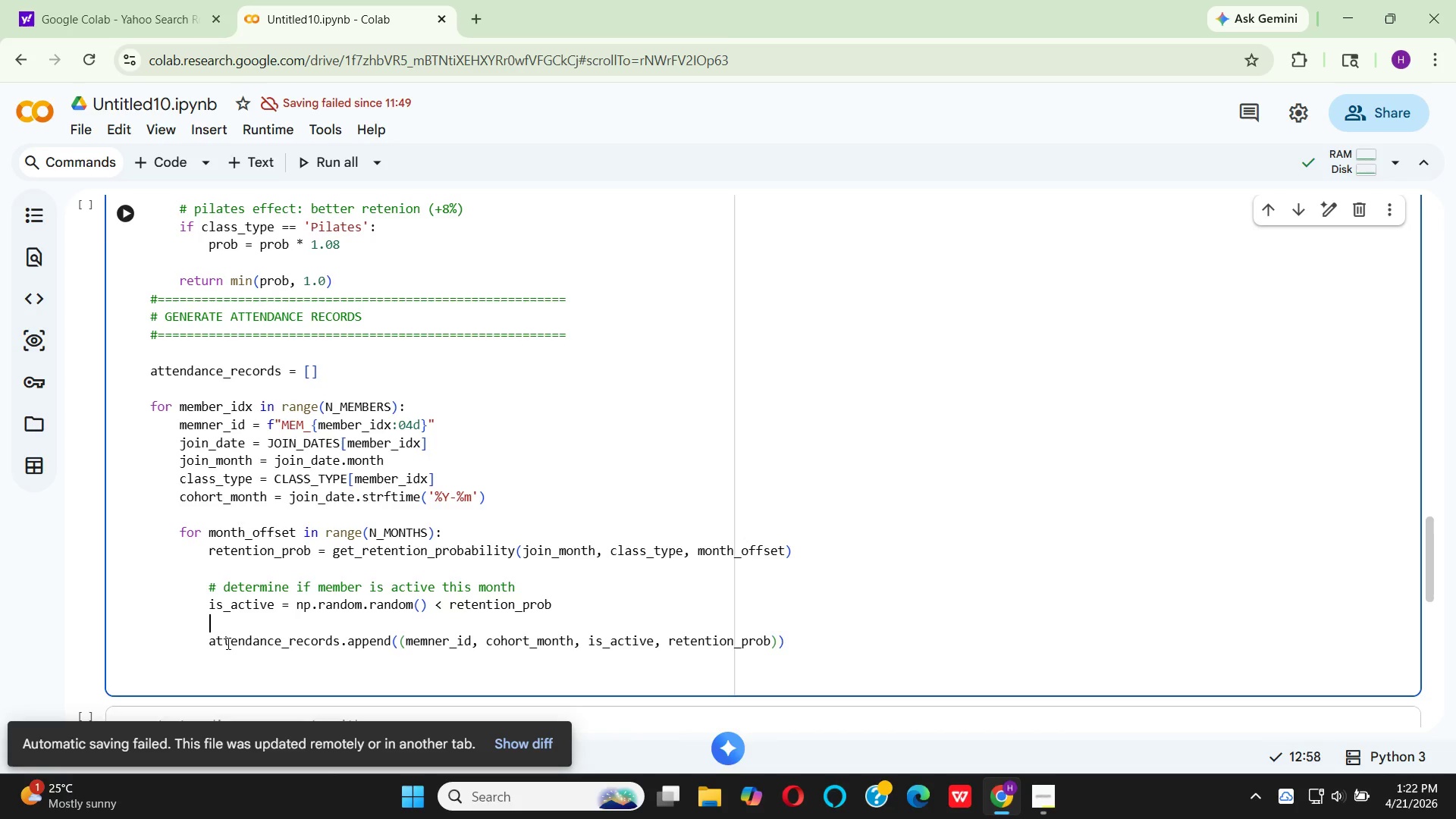 
wait(10.23)
 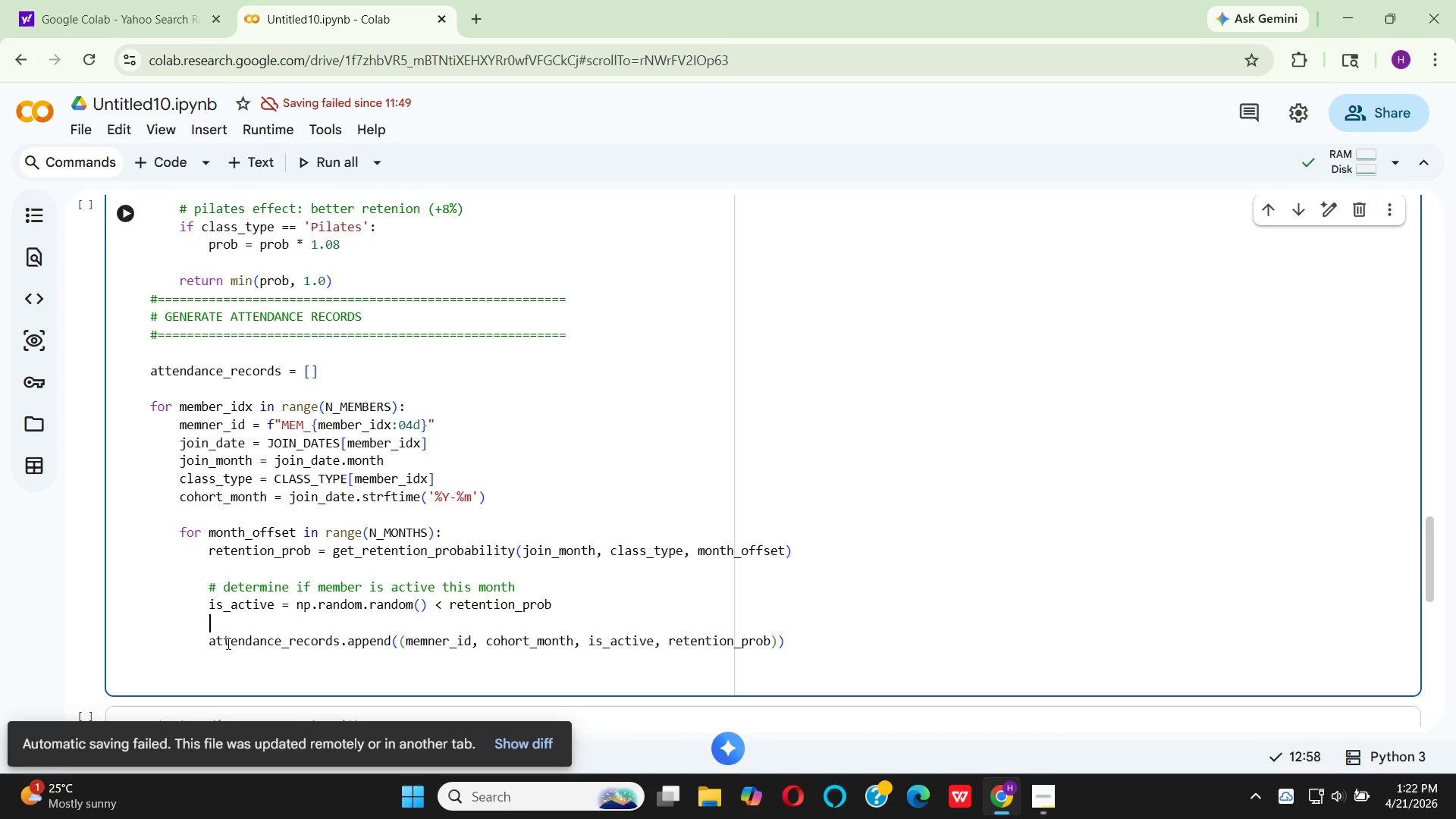 
key(Enter)
 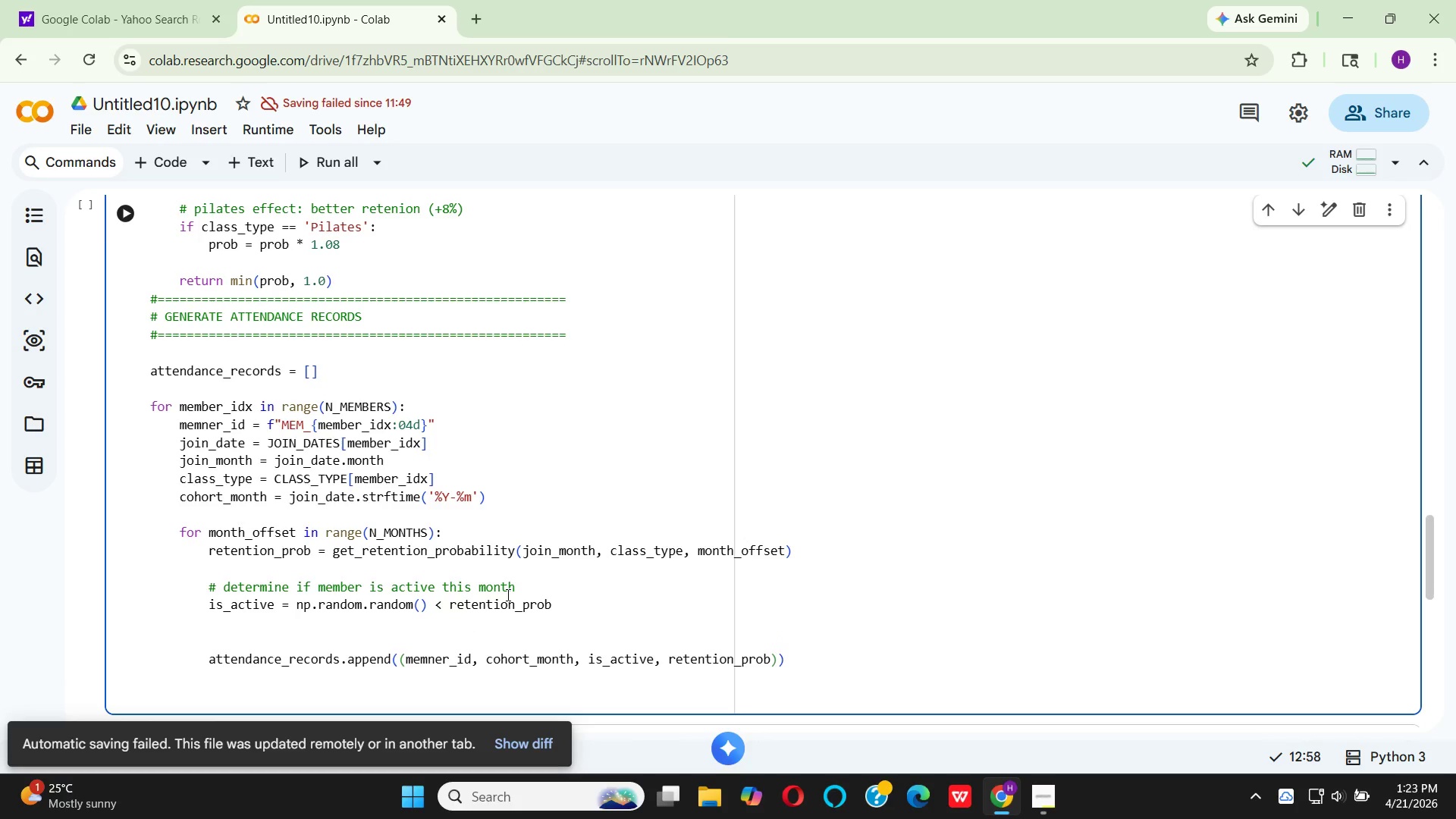 
type(if)
 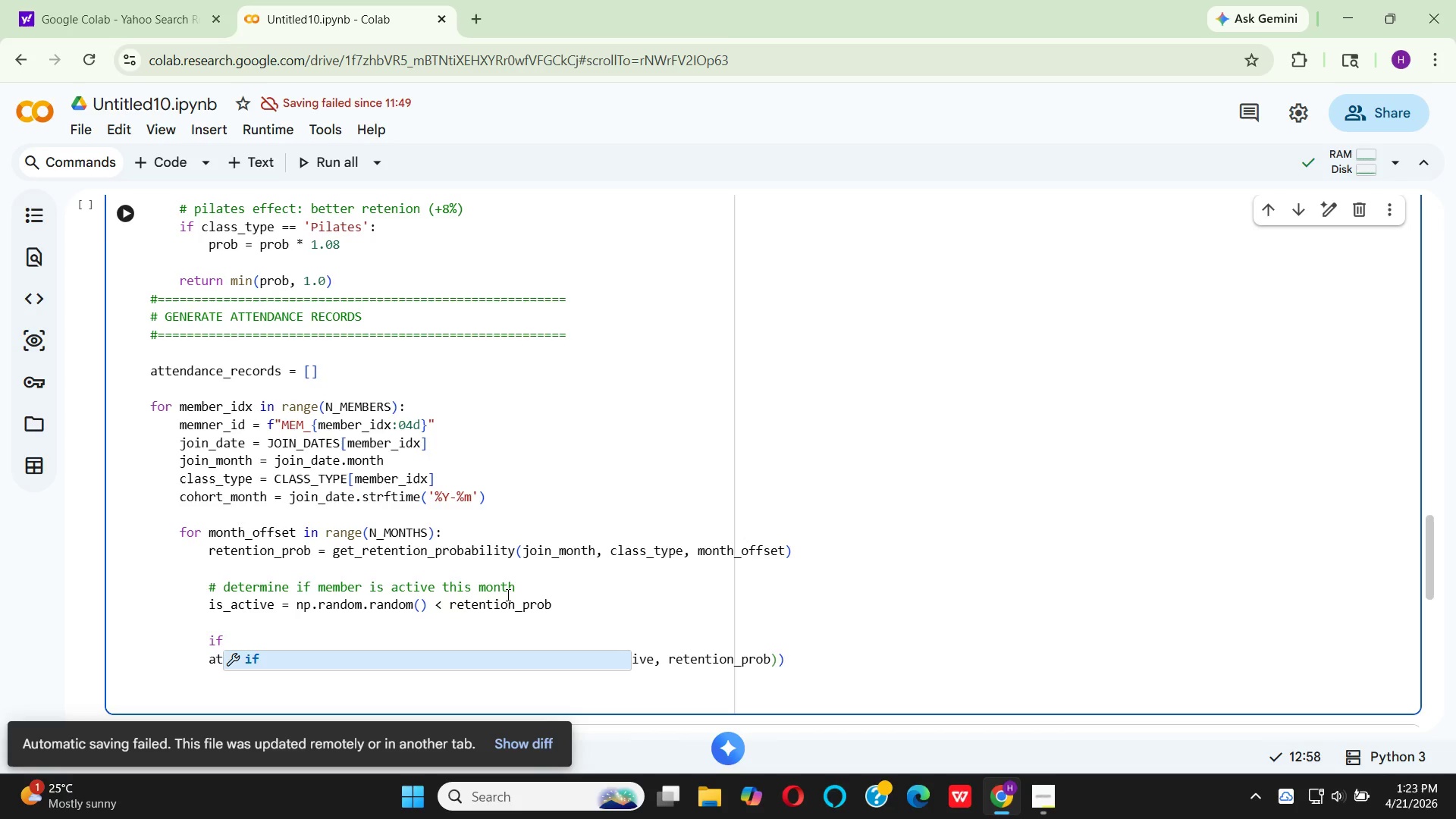 
key(Enter)
 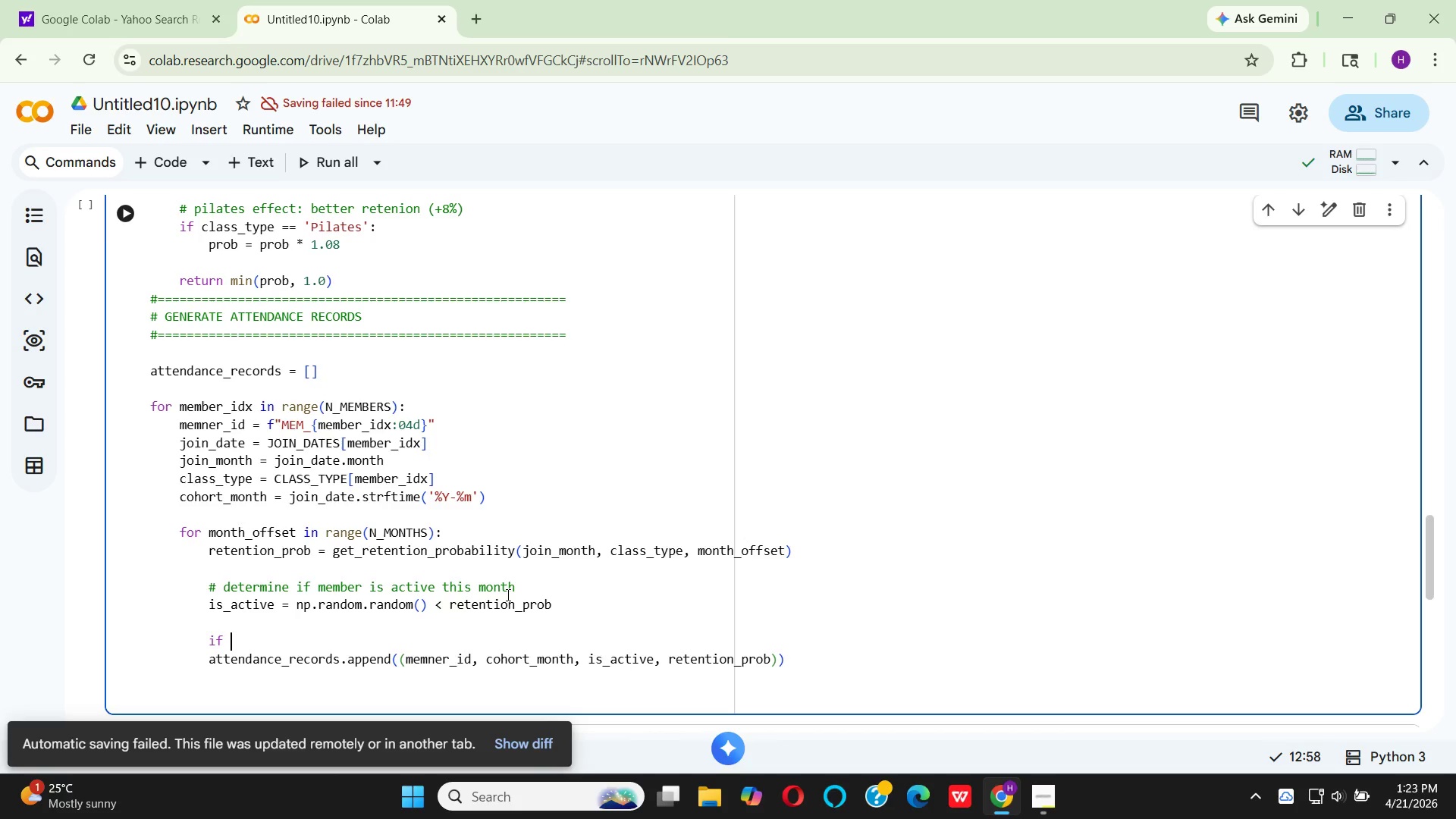 
type( is_ac)
 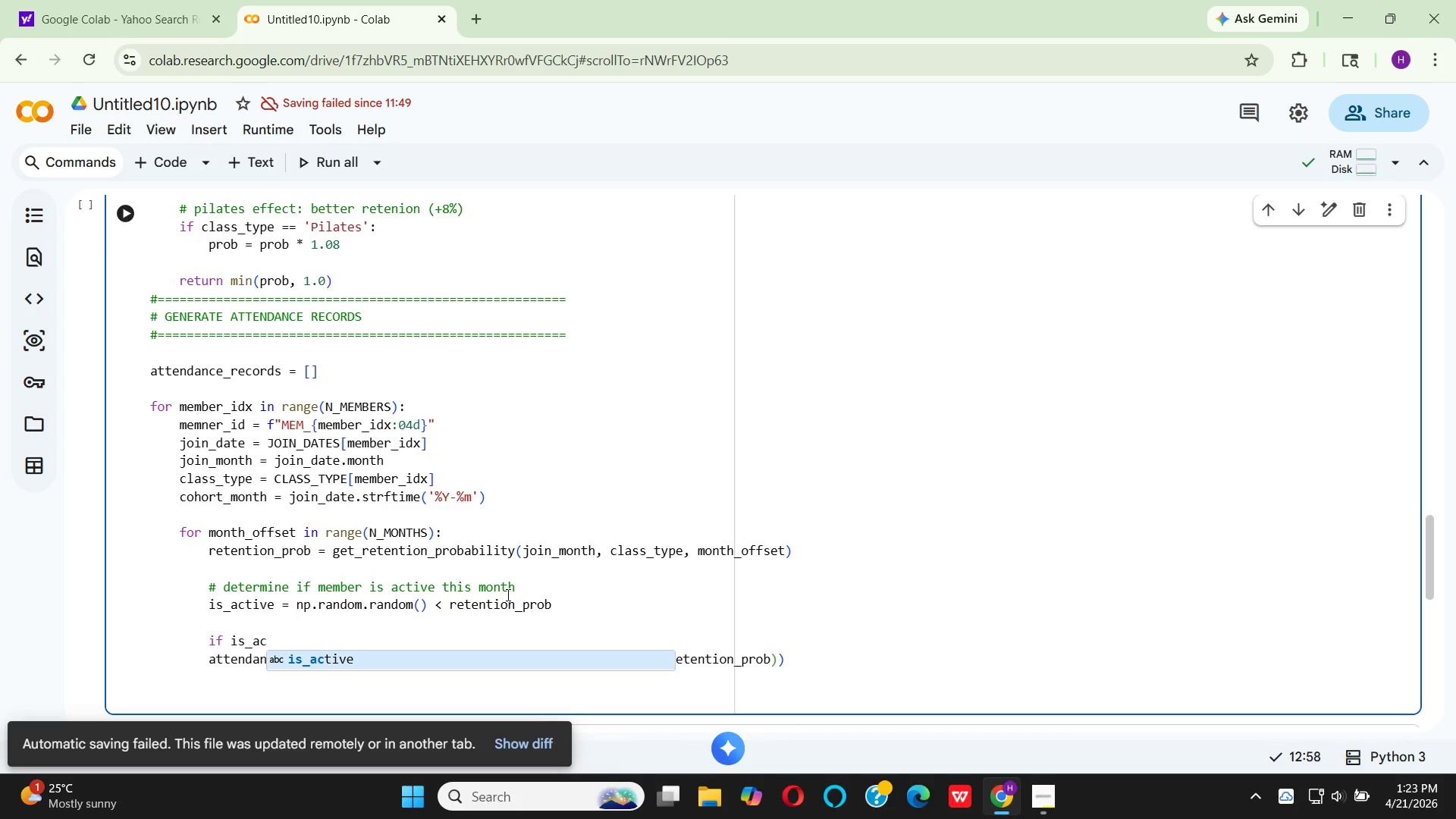 
key(Enter)
 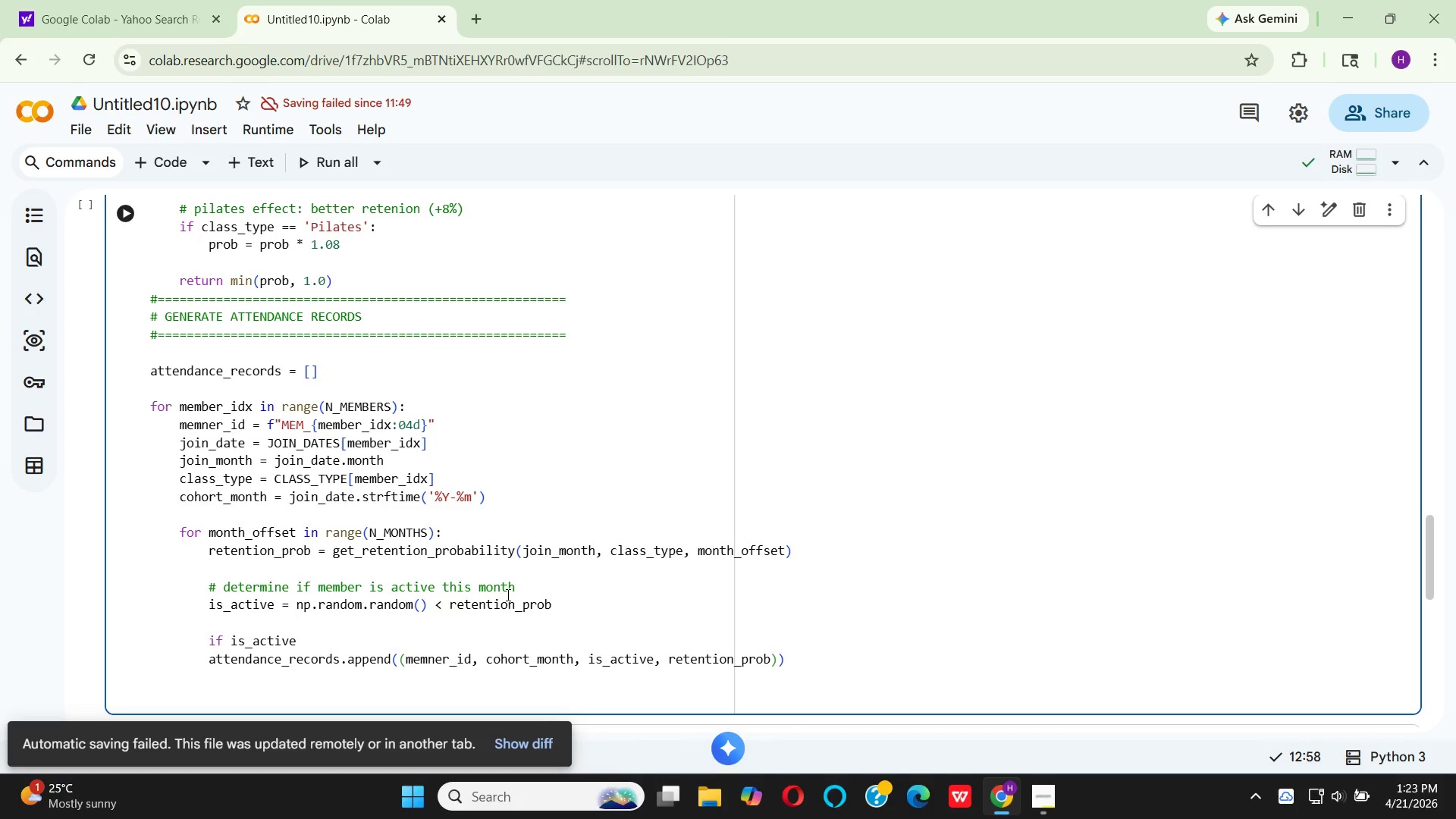 
key(Shift+Semicolon)
 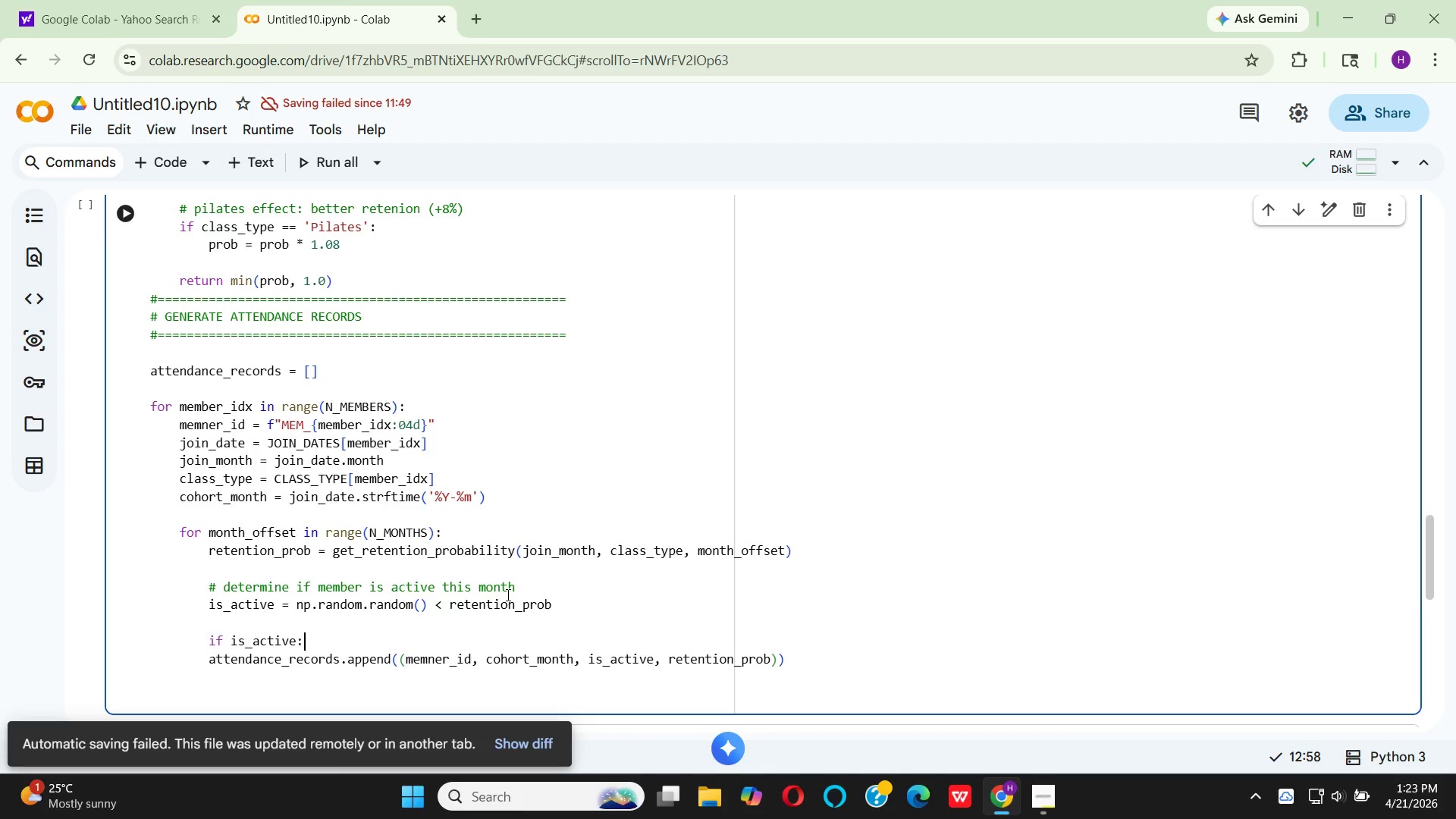 
key(Enter)
 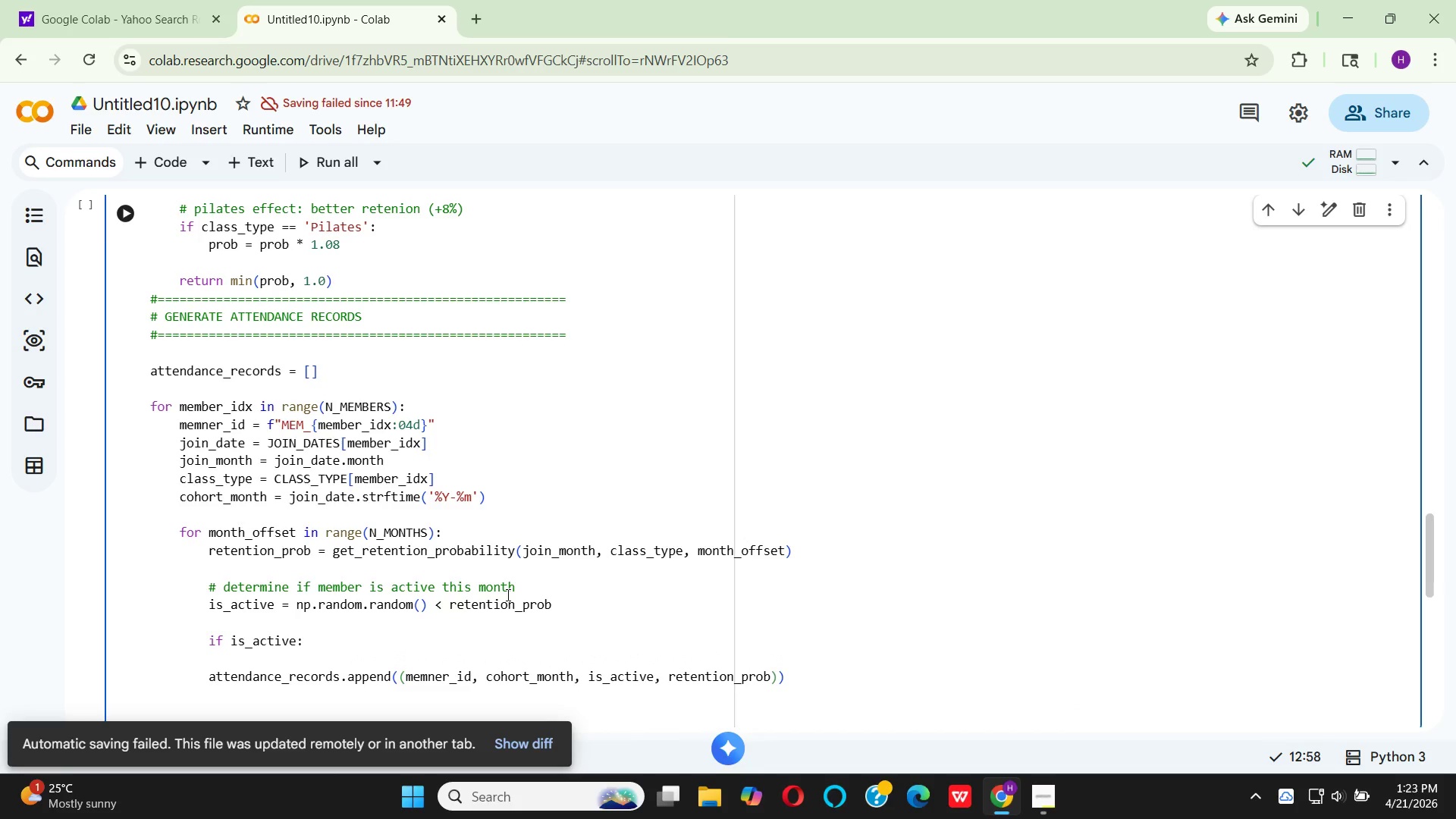 
key(Space)
 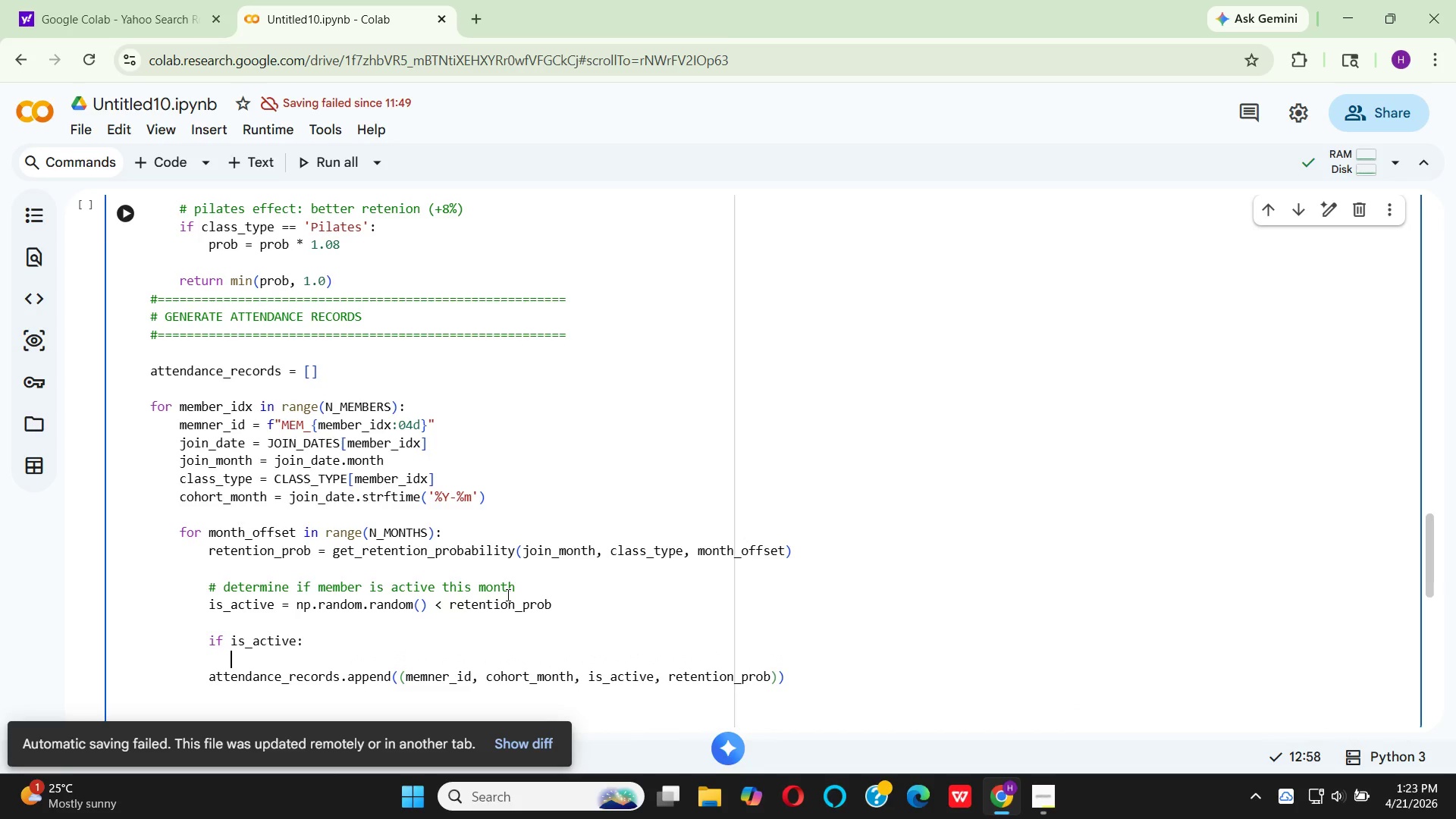 
key(Space)
 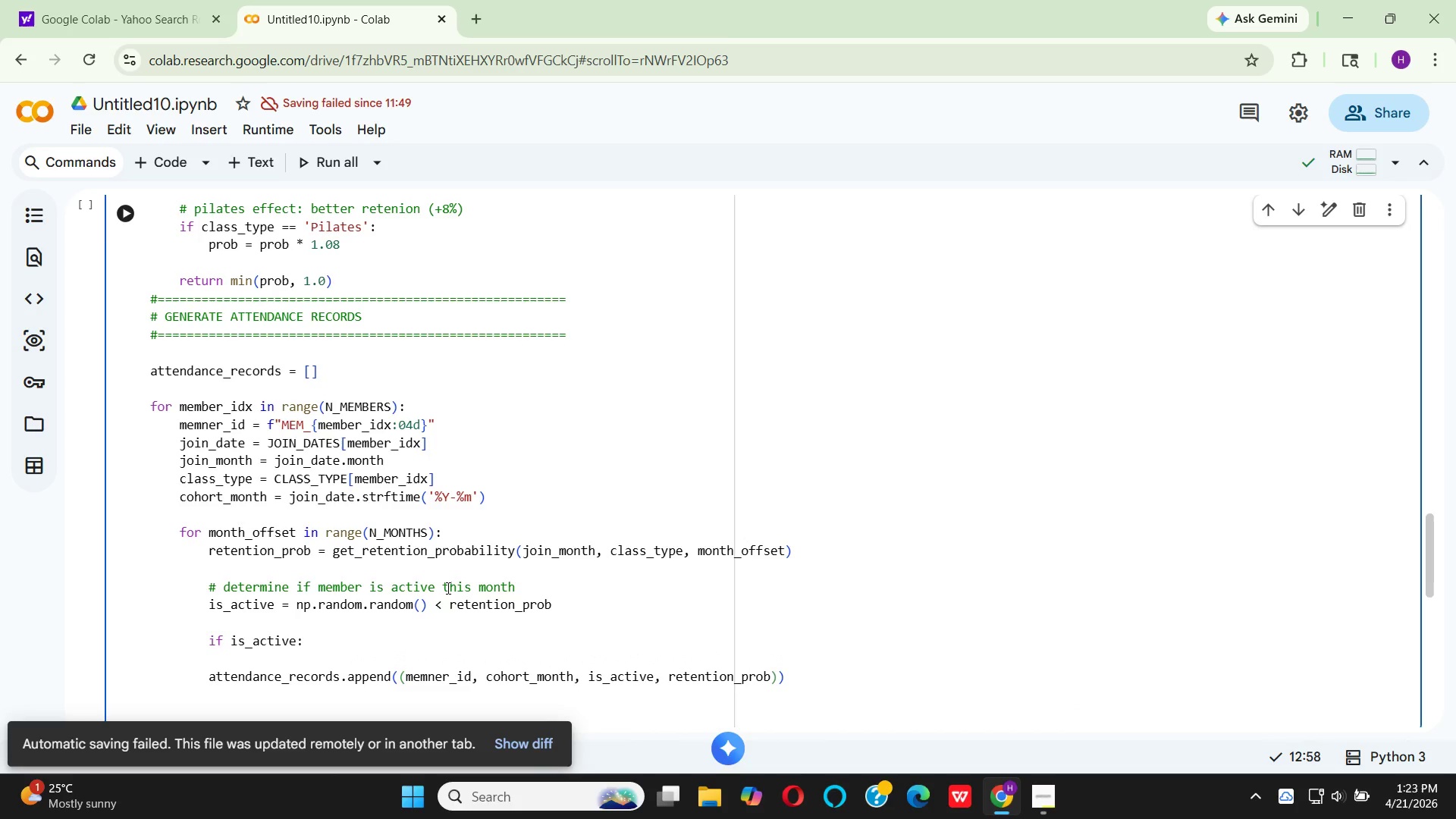 
type(# Active member atted 2-8 classes per month)
 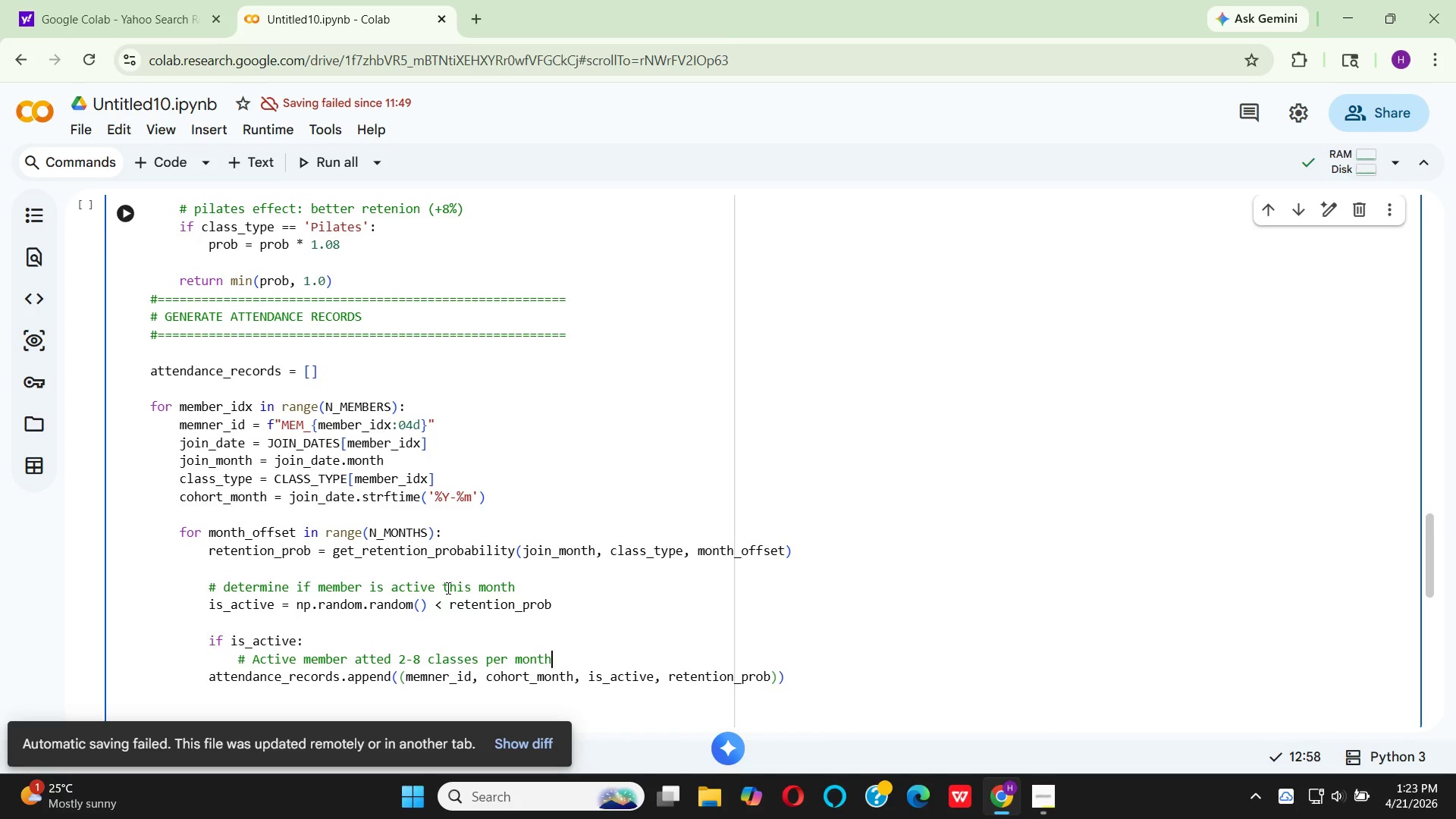 
key(Enter)
 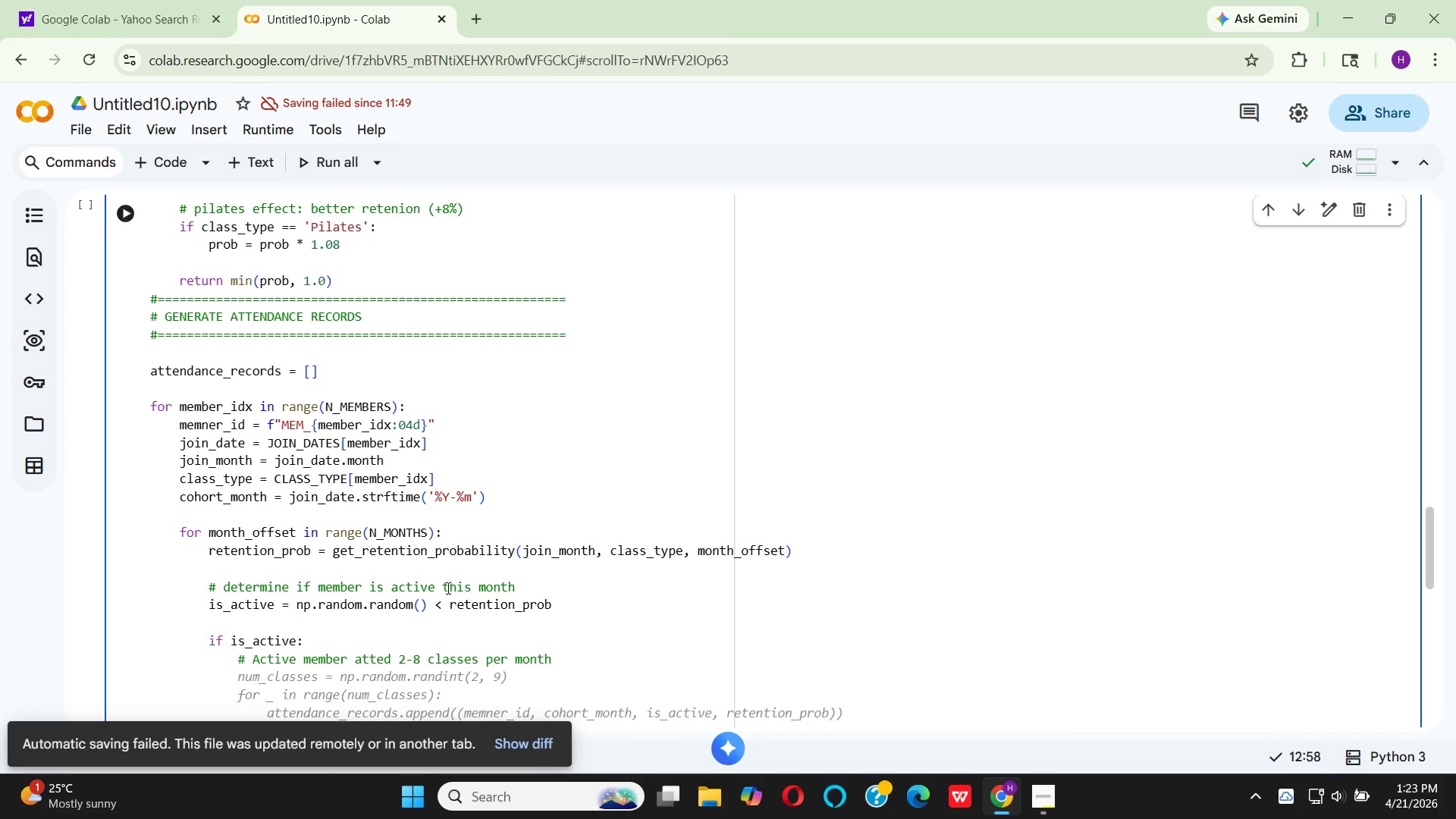 
type(cl)
 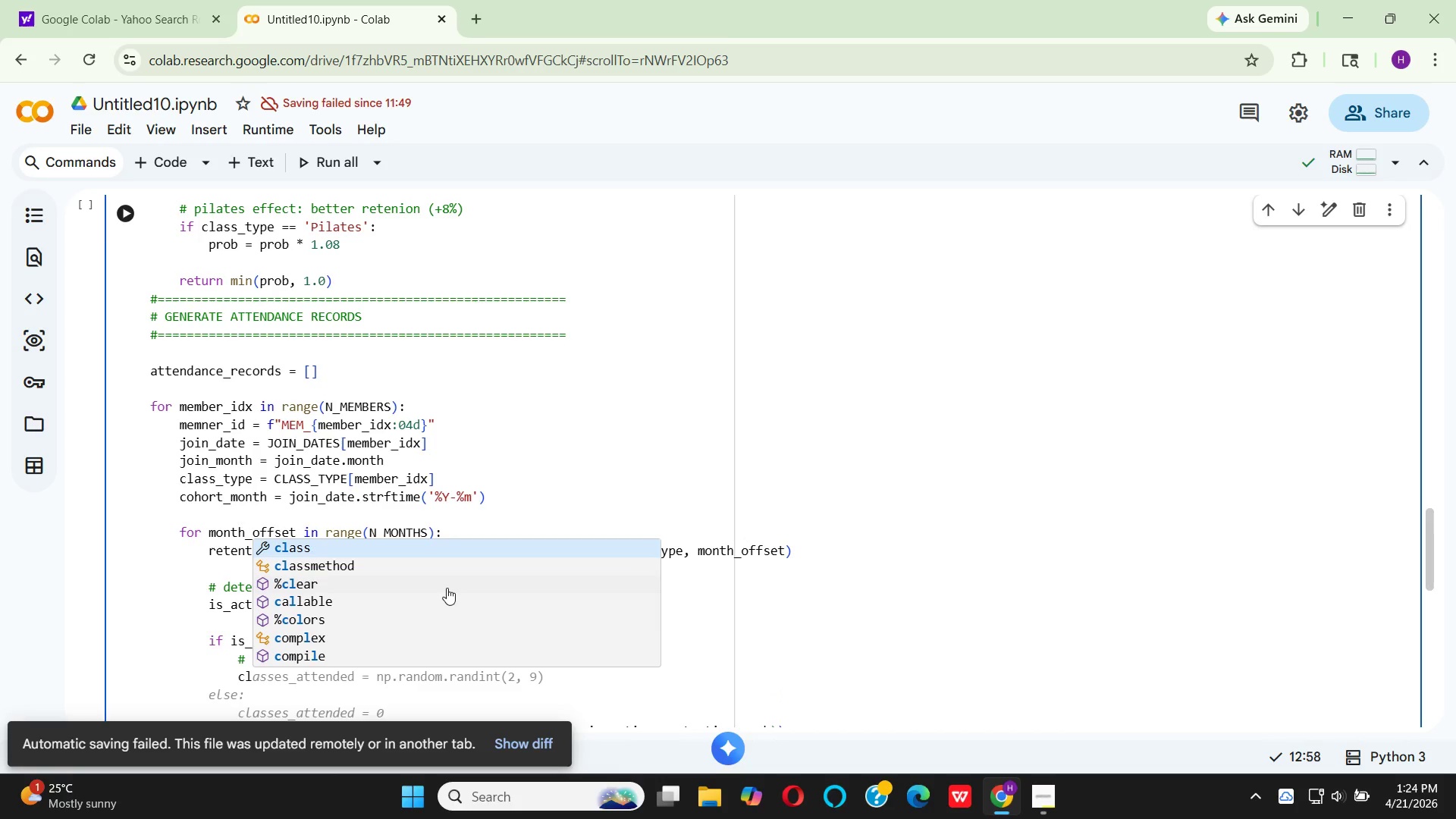 
type(asses)
 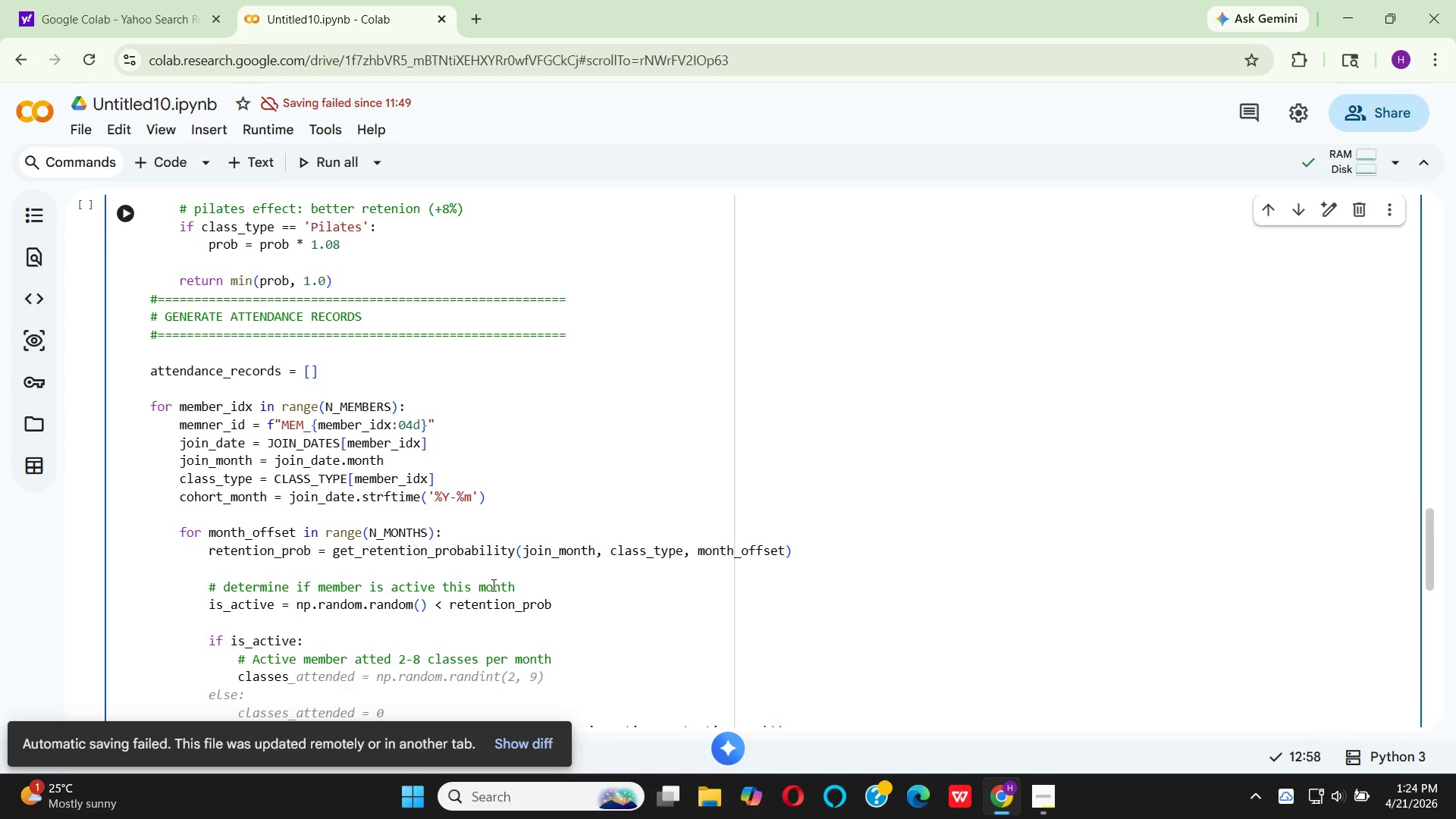 
key(Shift+Minus)
 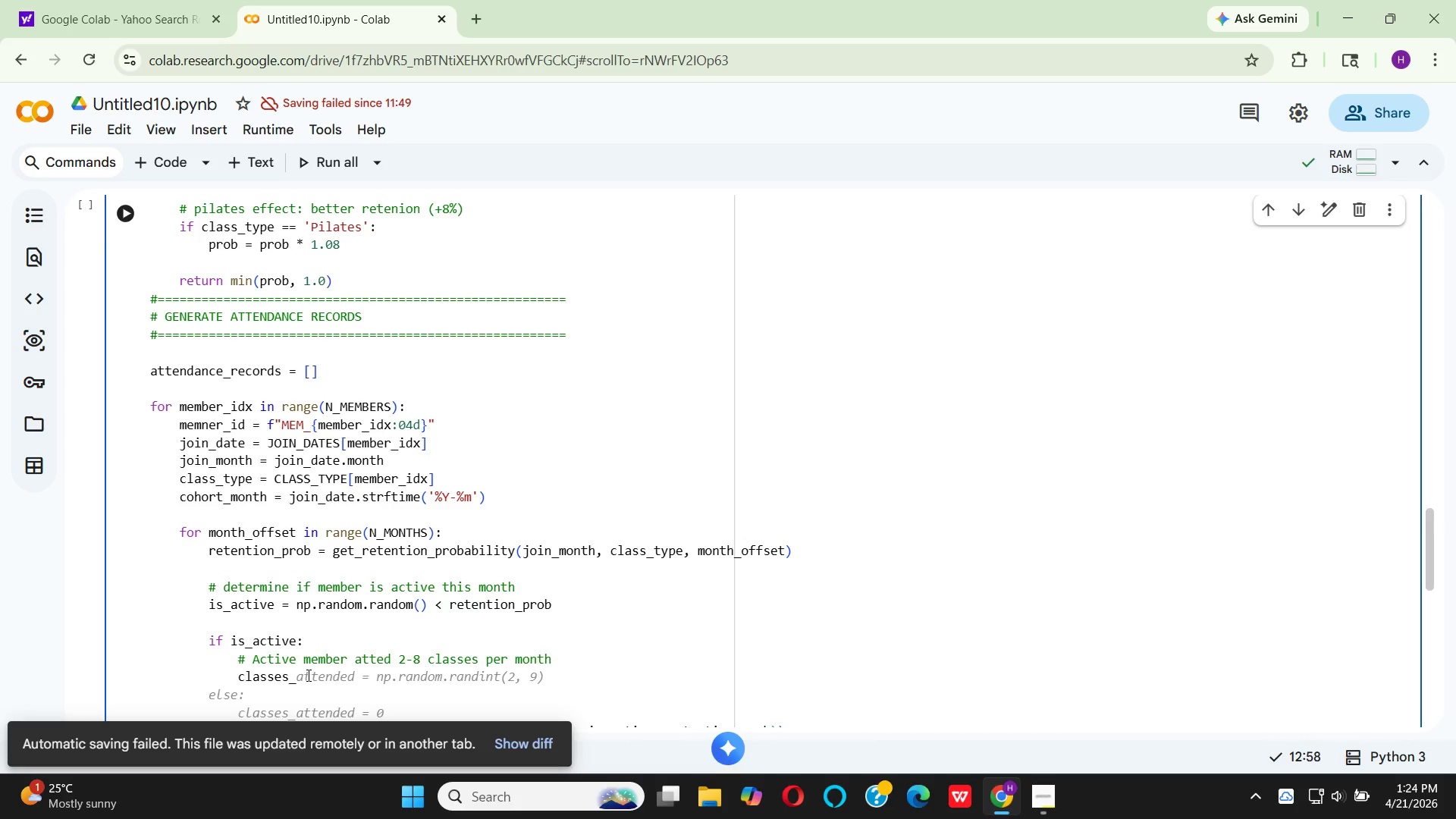 
wait(6.41)
 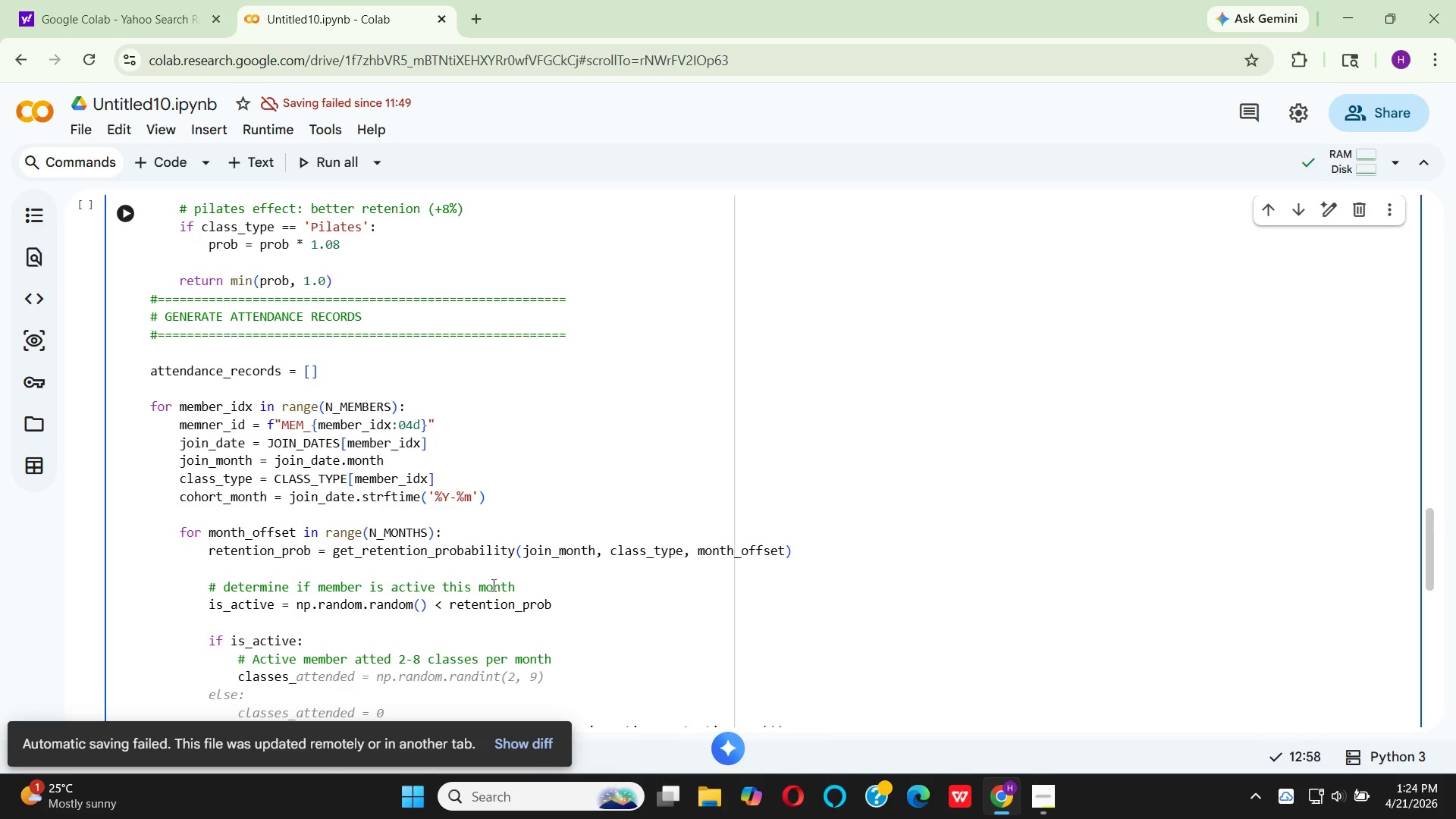 
left_click([376, 654])
 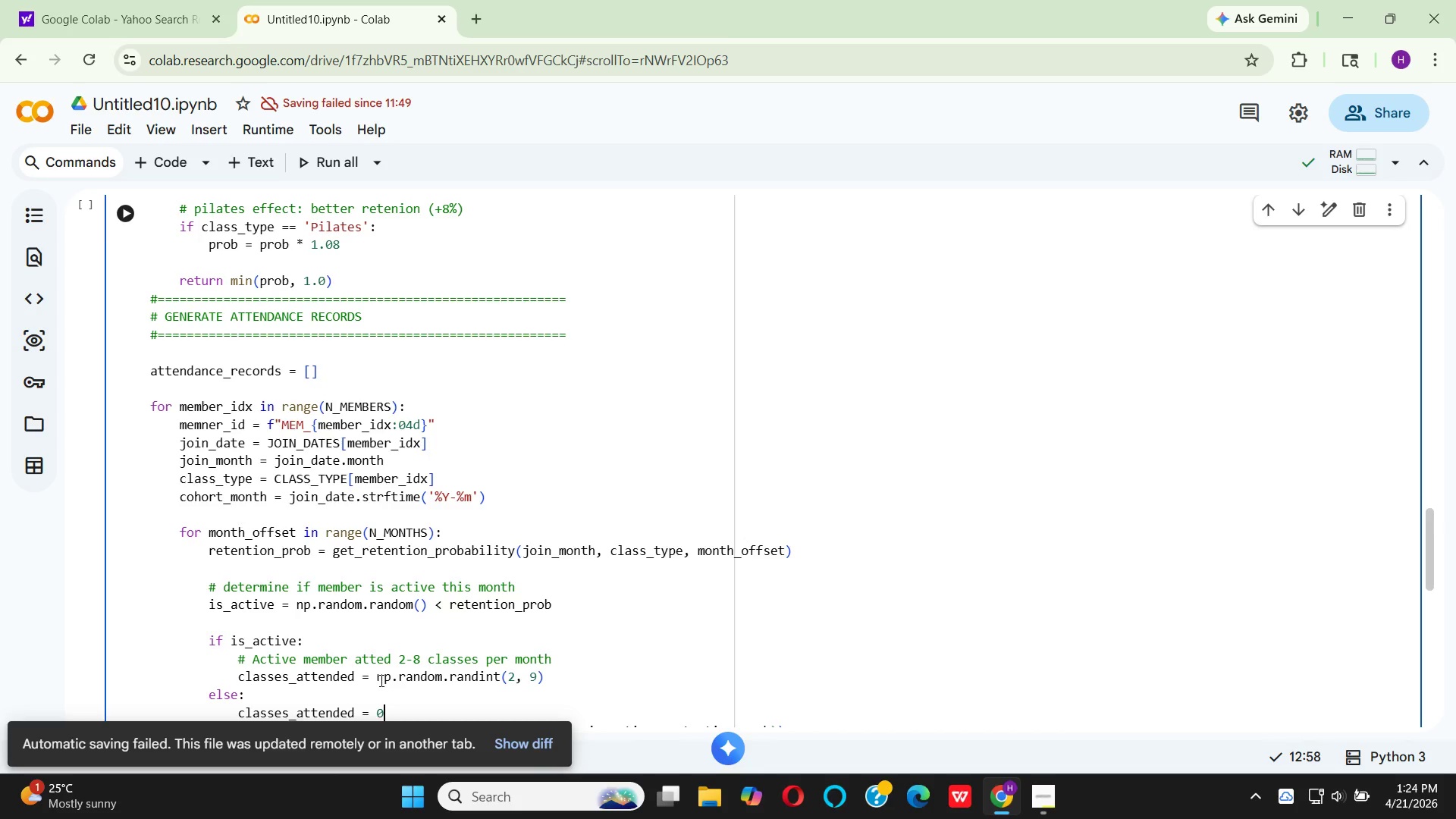 
wait(6.95)
 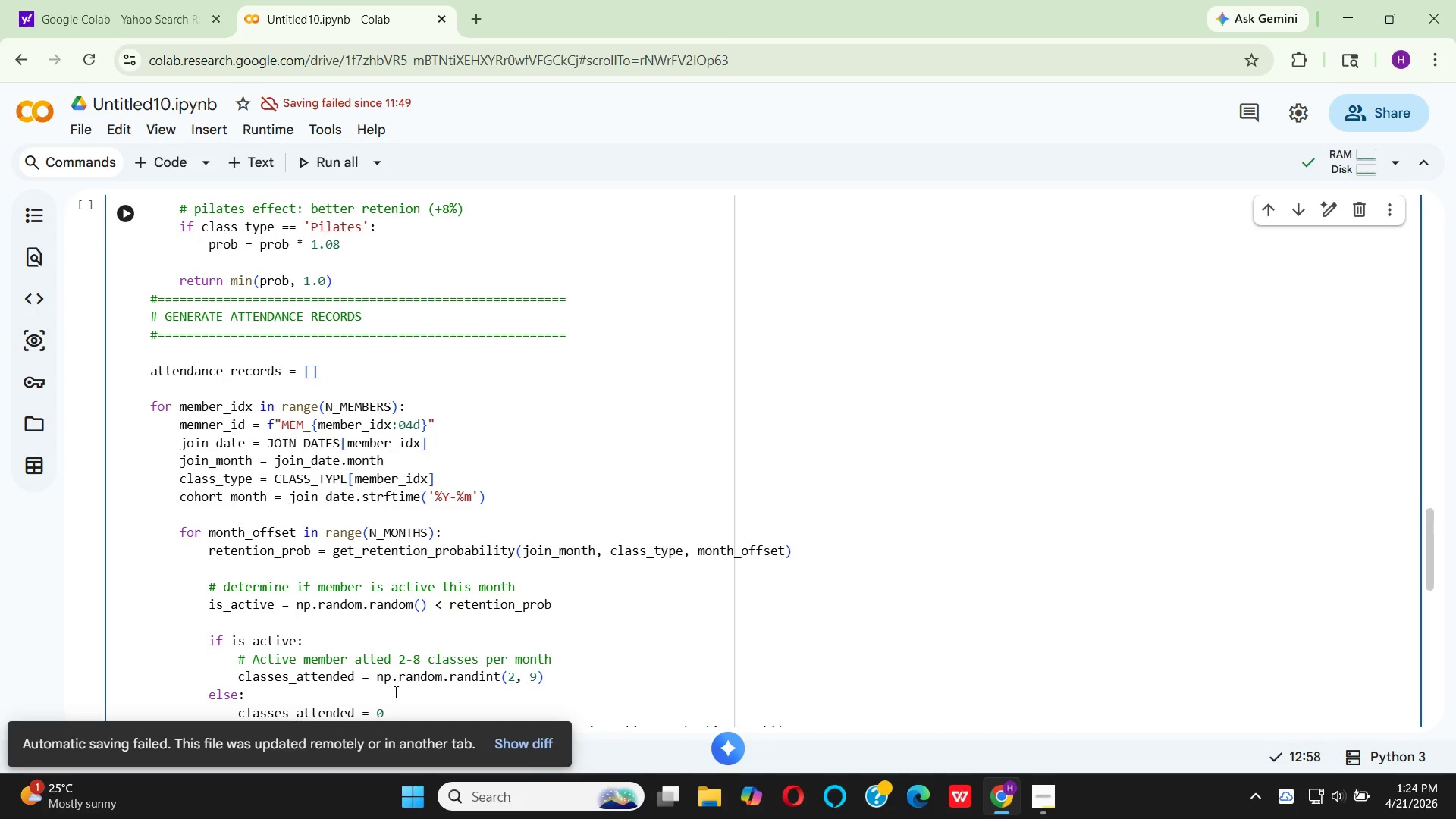 
left_click([380, 680])
 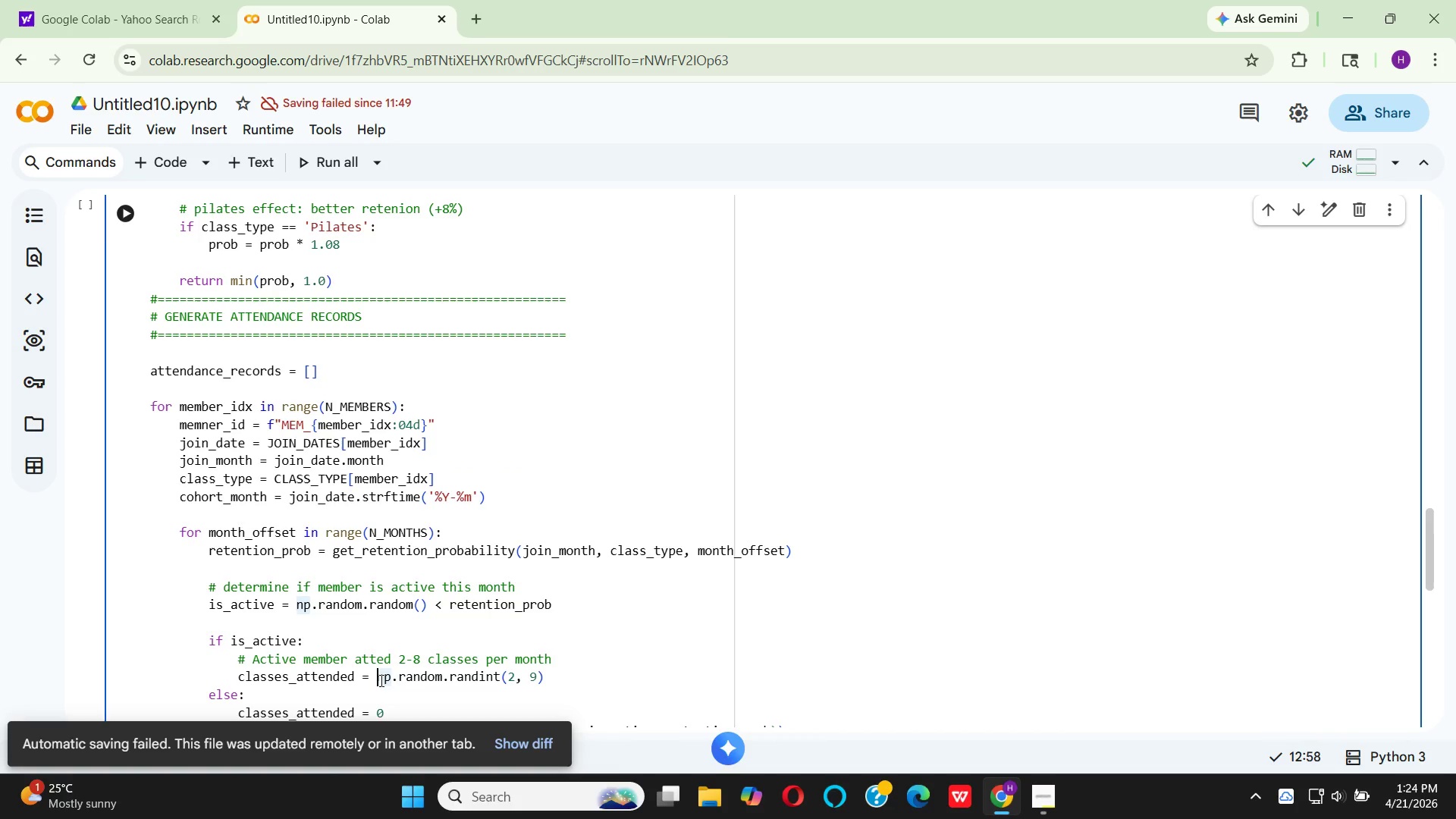 
hold_key(key=M, duration=0.39)
 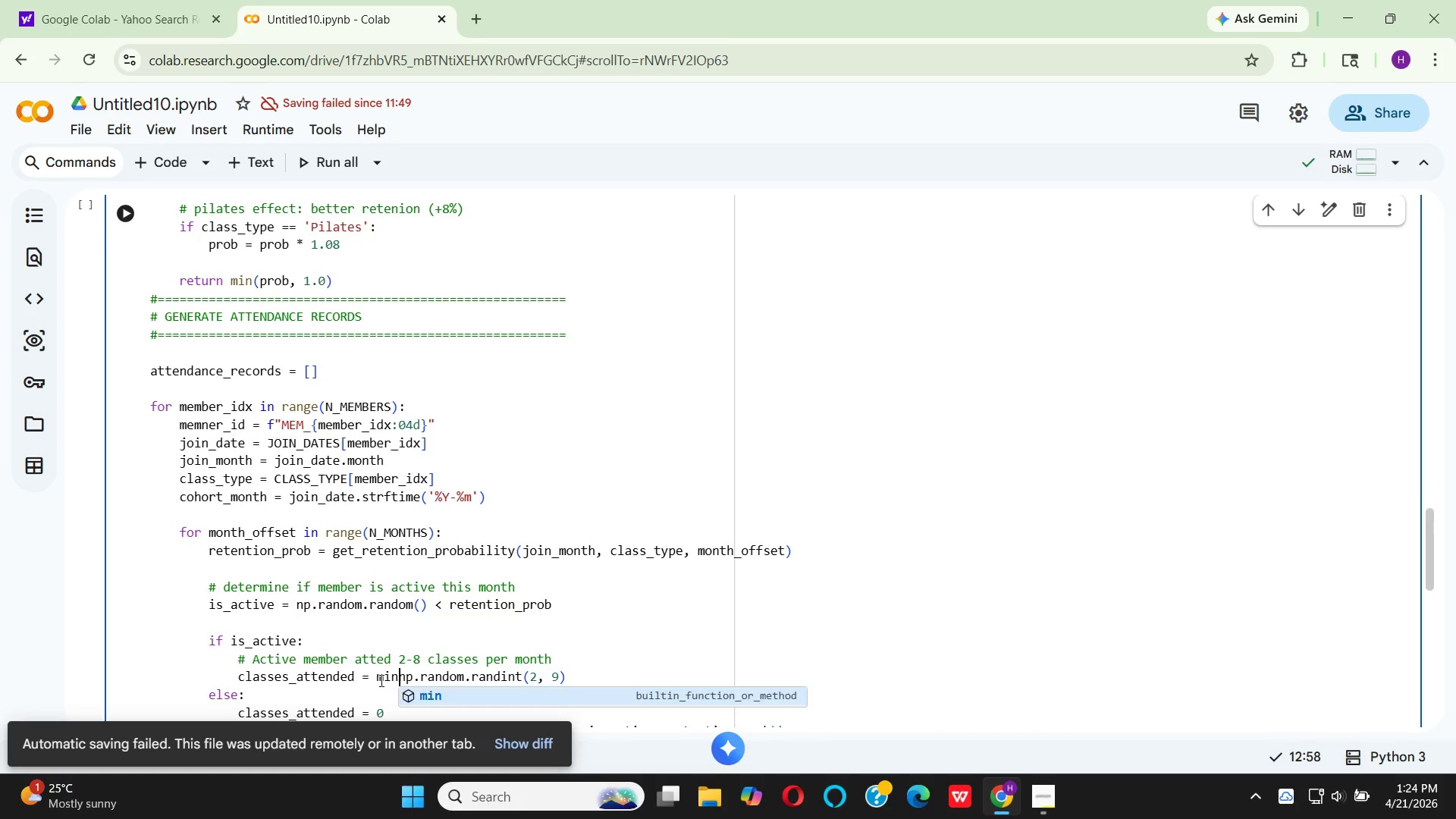 
type(in(max)
 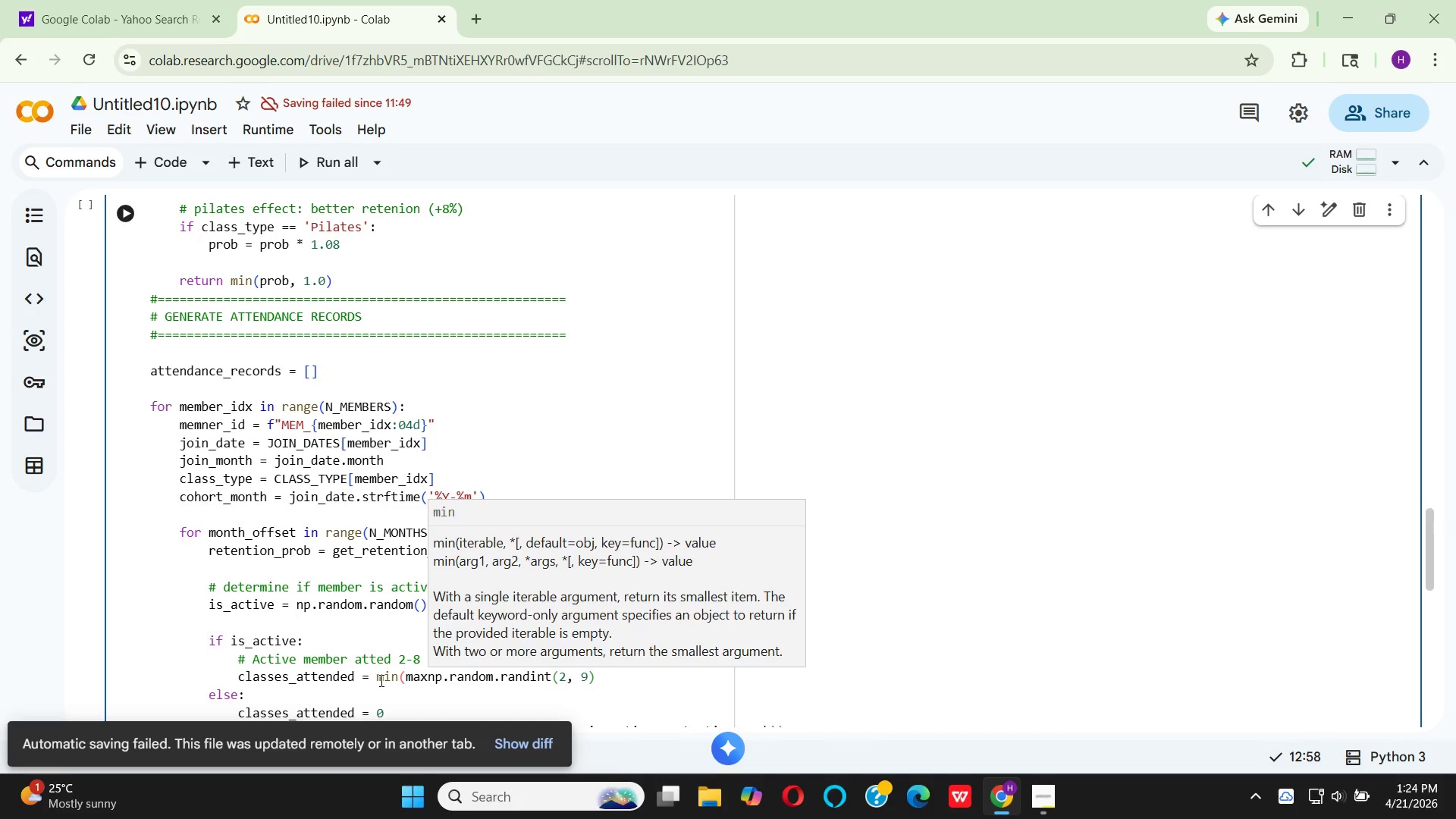 
key(Enter)
 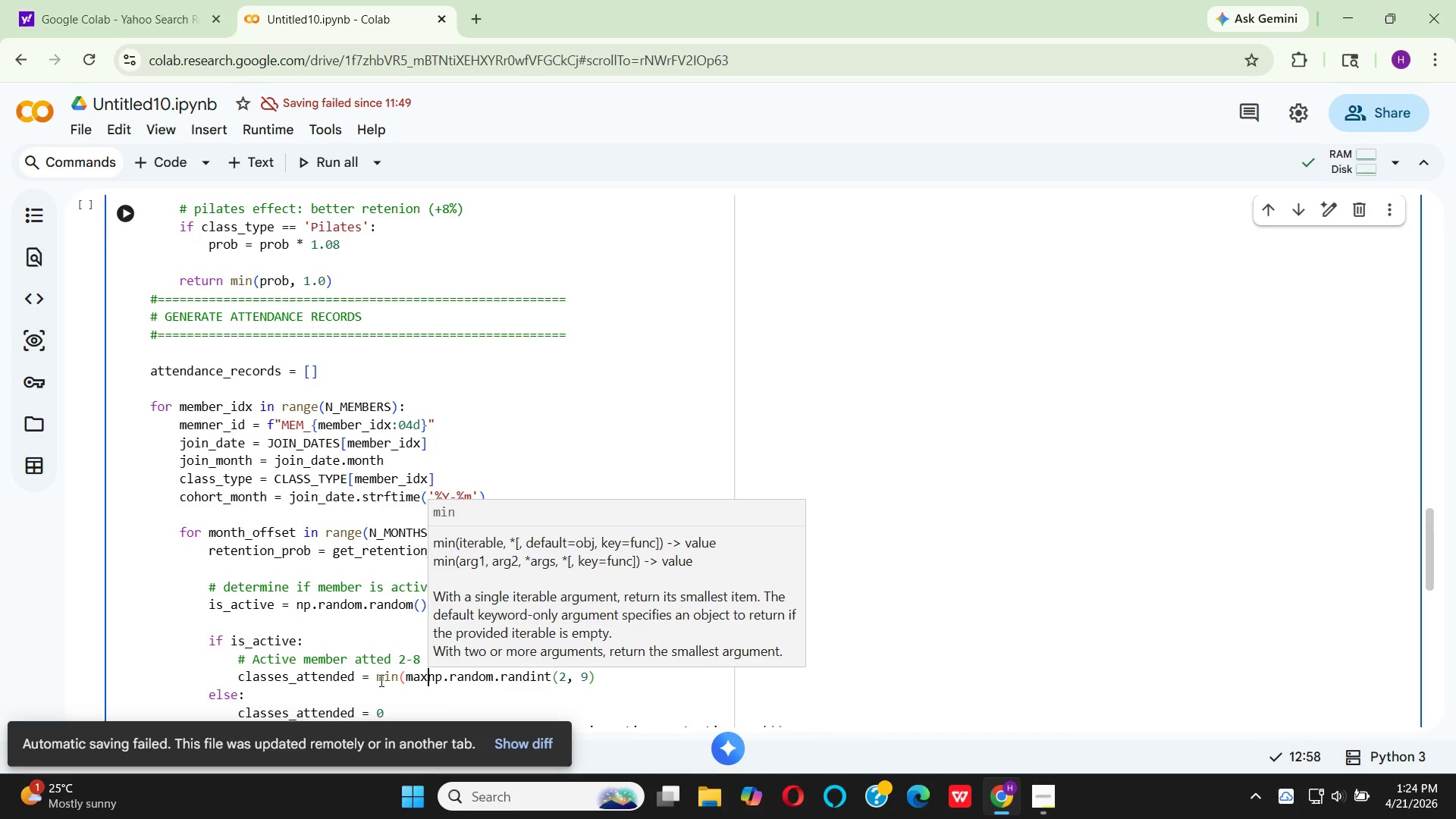 
key(Shift+9)
 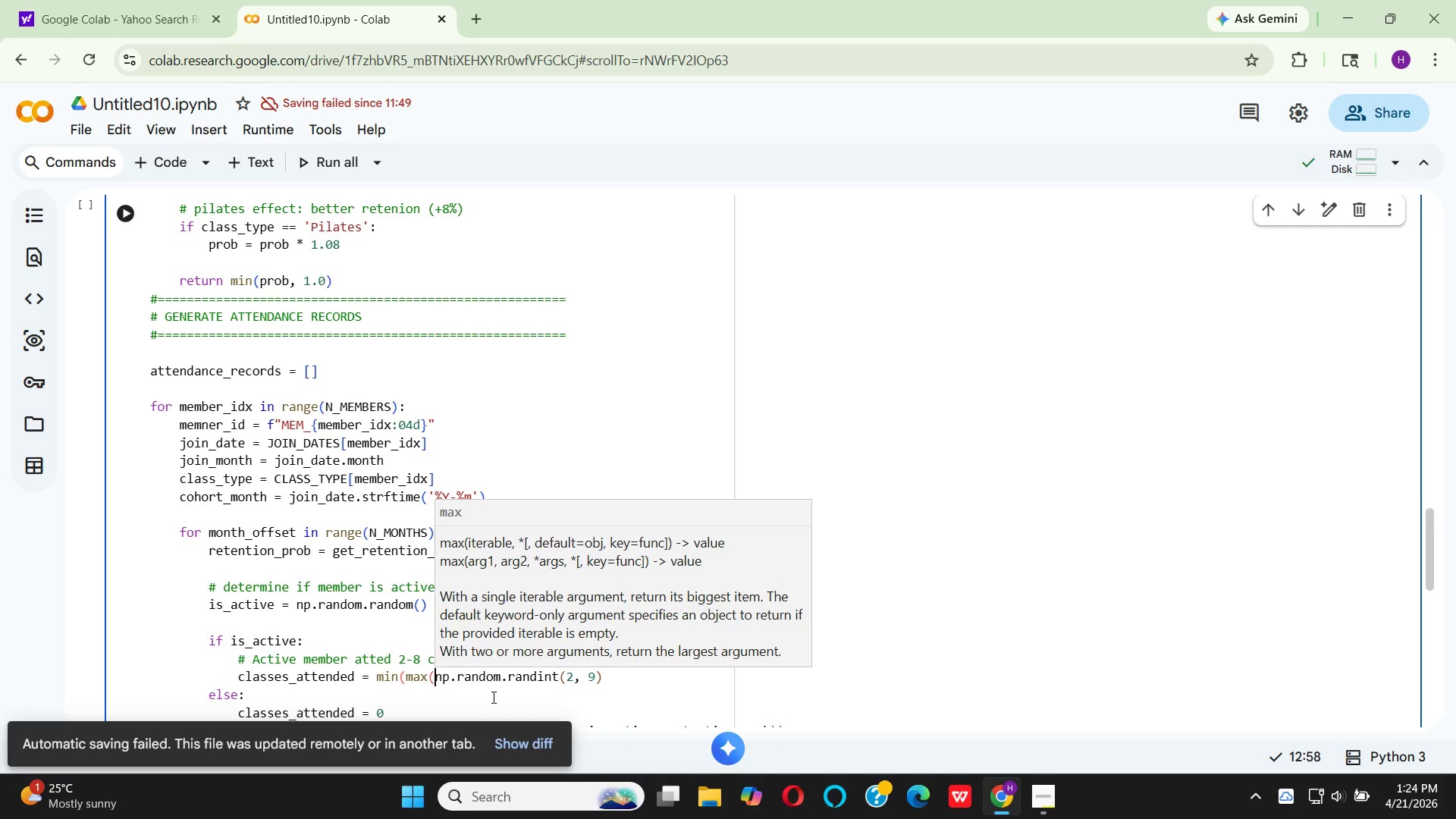 
left_click([560, 676])
 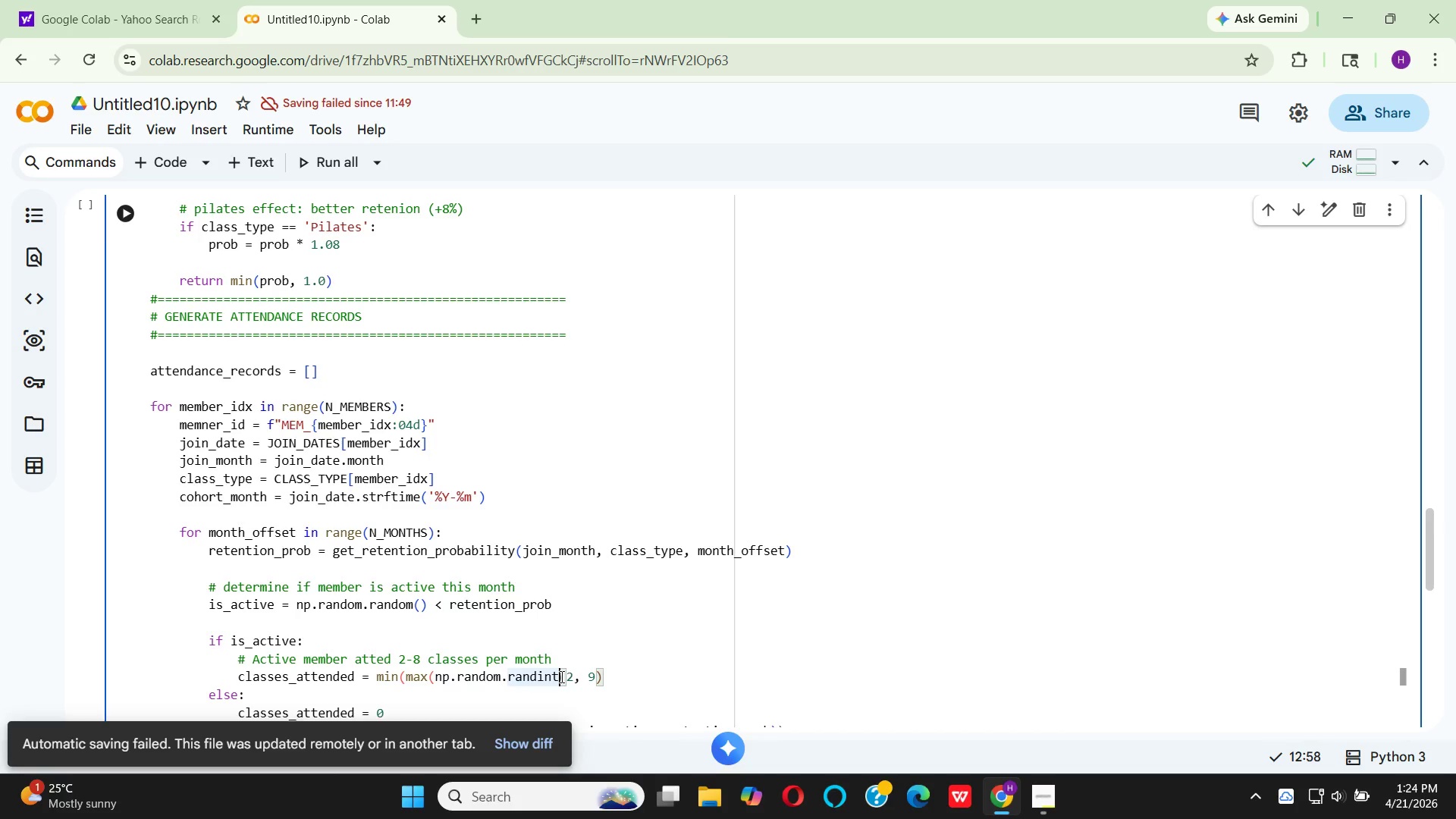 
key(Backspace)
key(Backspace)
key(Backspace)
key(Backspace)
key(Backspace)
key(Backspace)
key(Backspace)
type(po)
 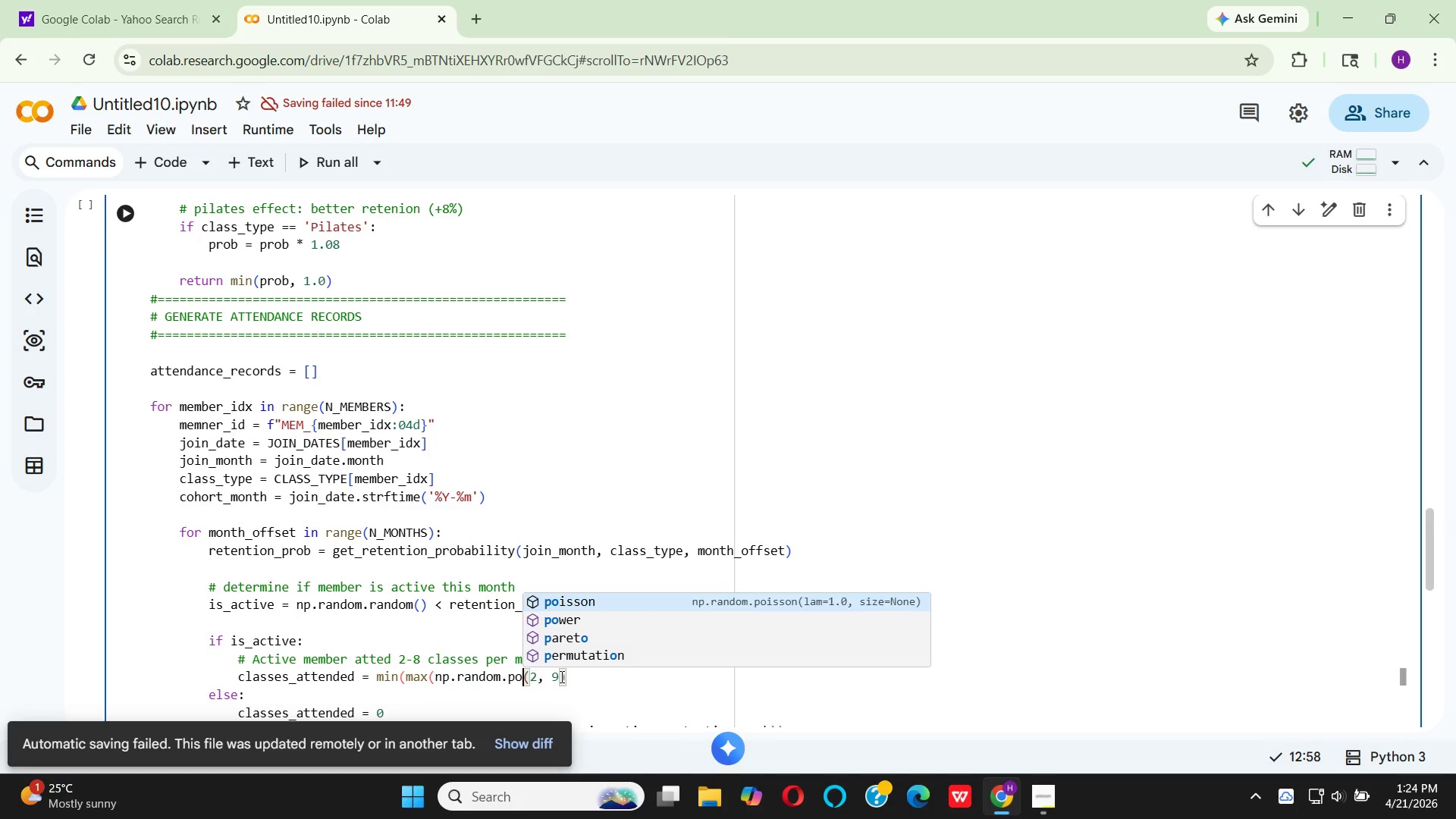 
key(Enter)
 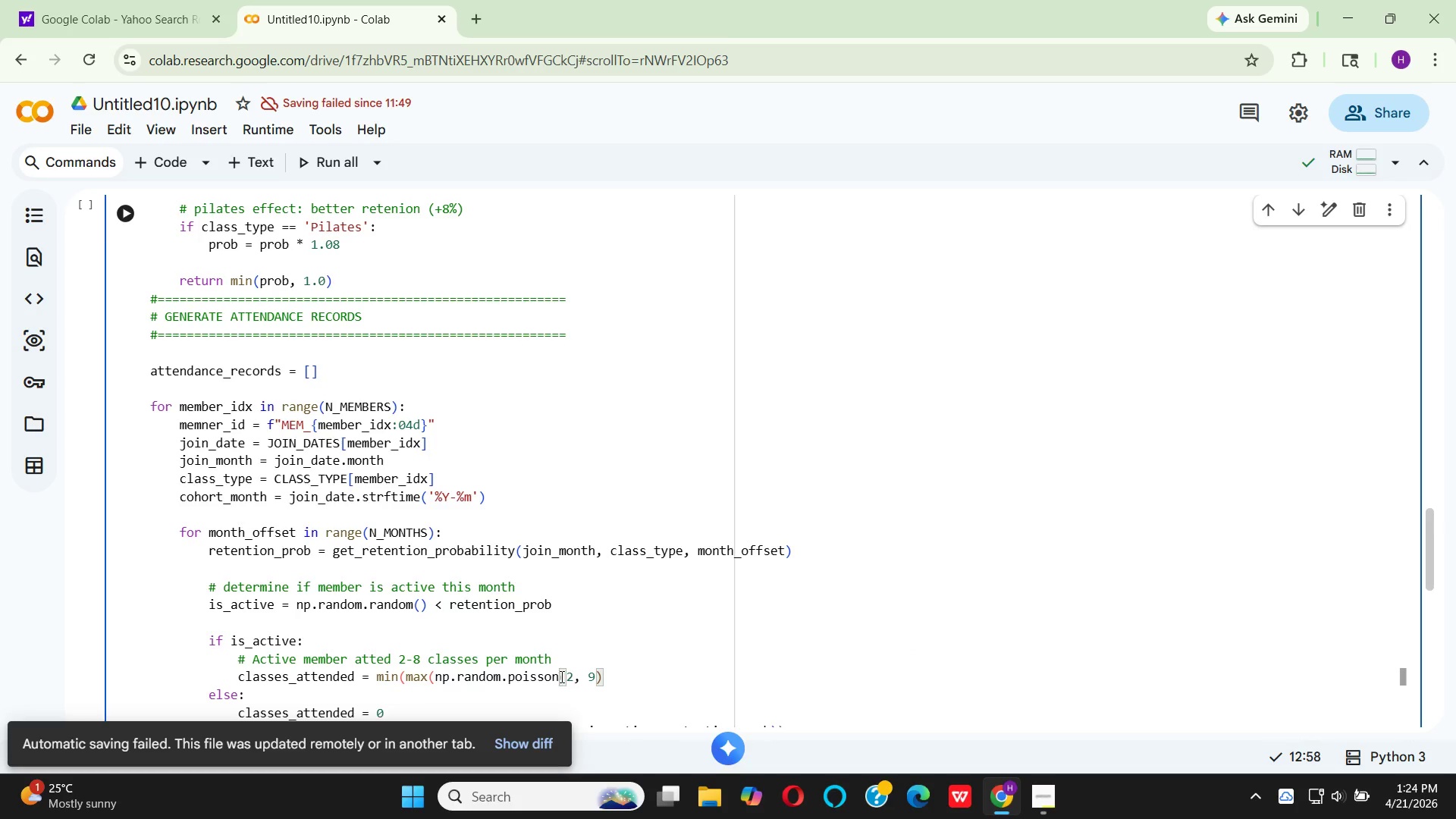 
type(())
 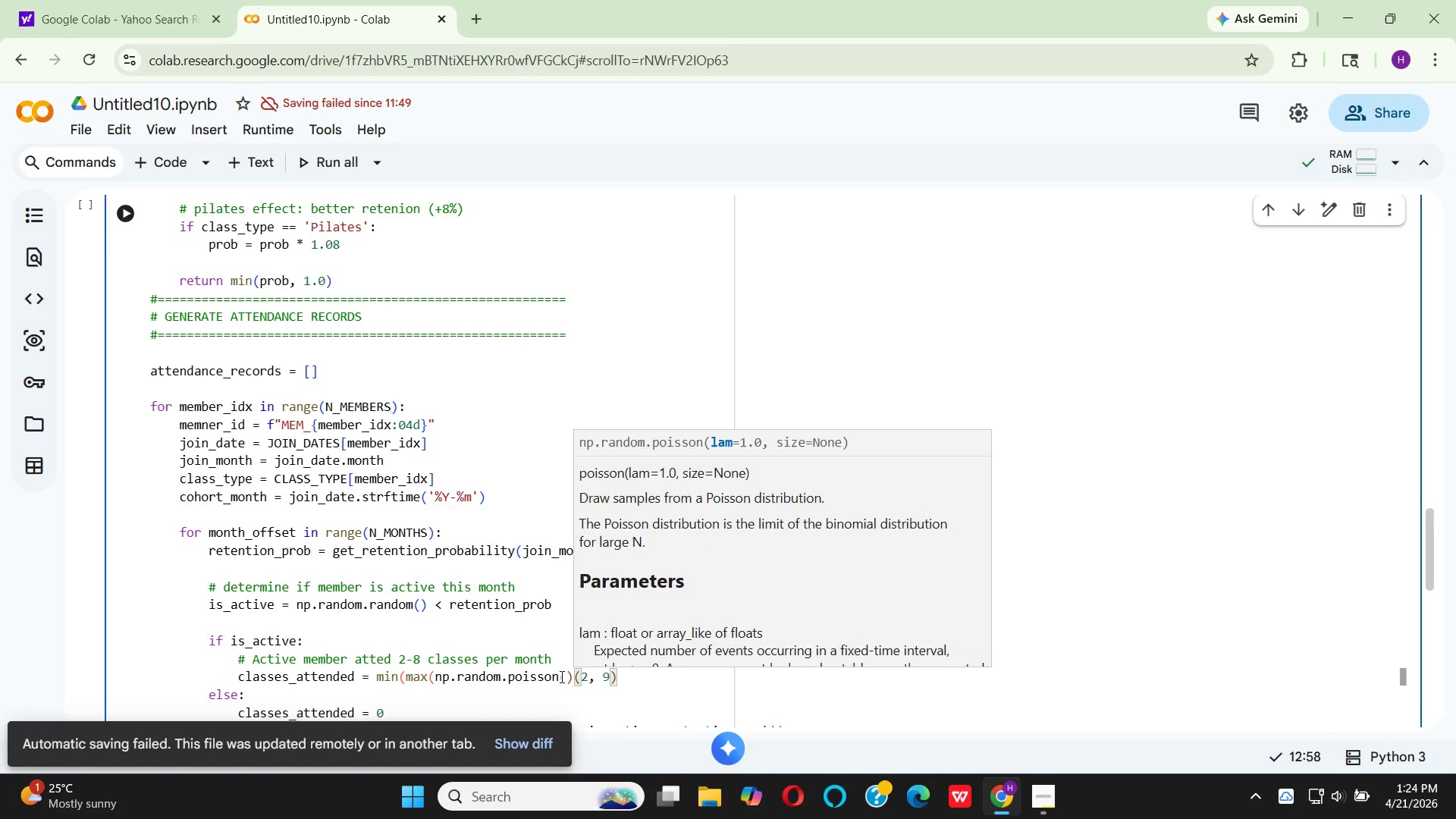 
key(ArrowLeft)
 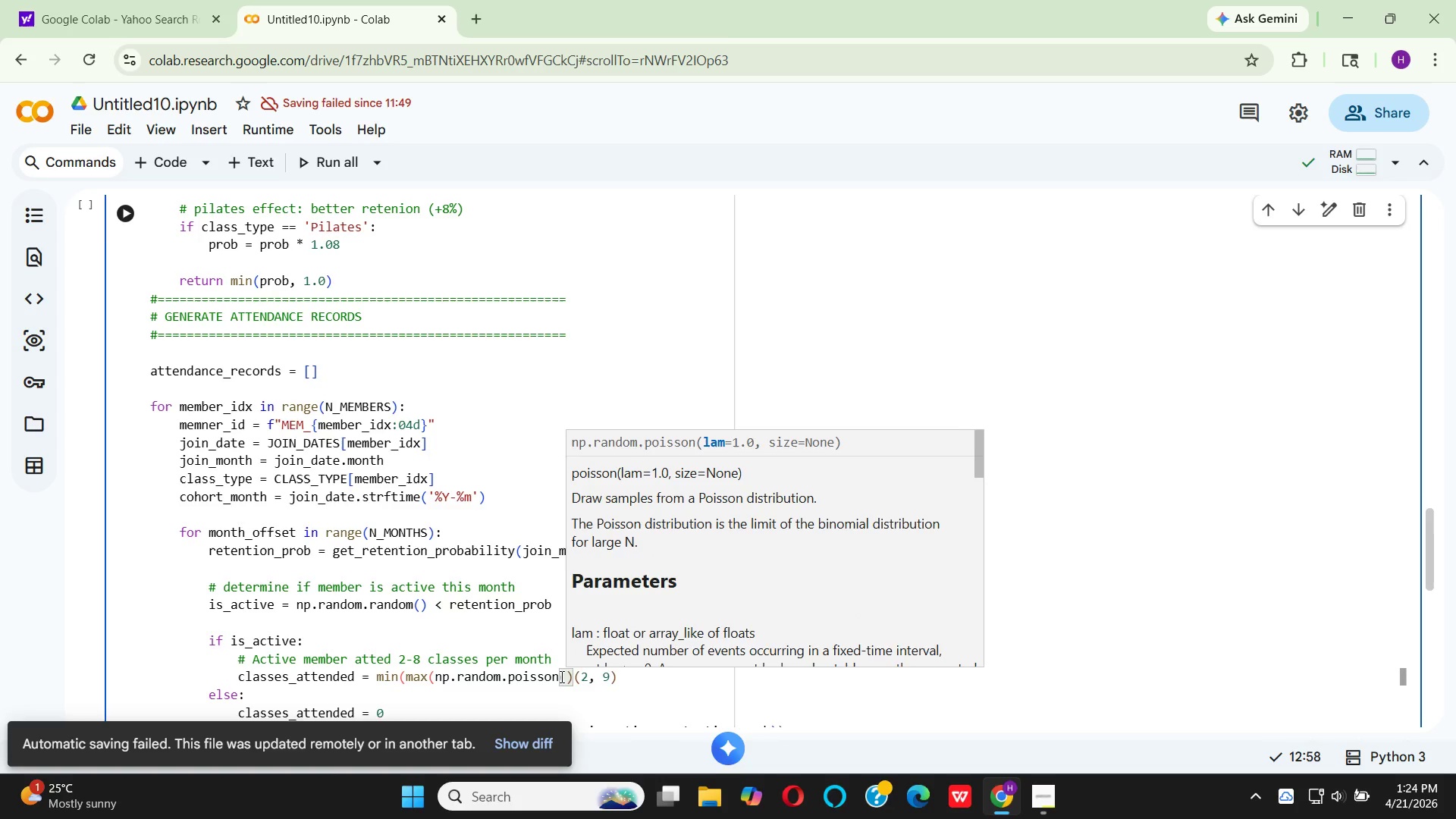 
key(9)
 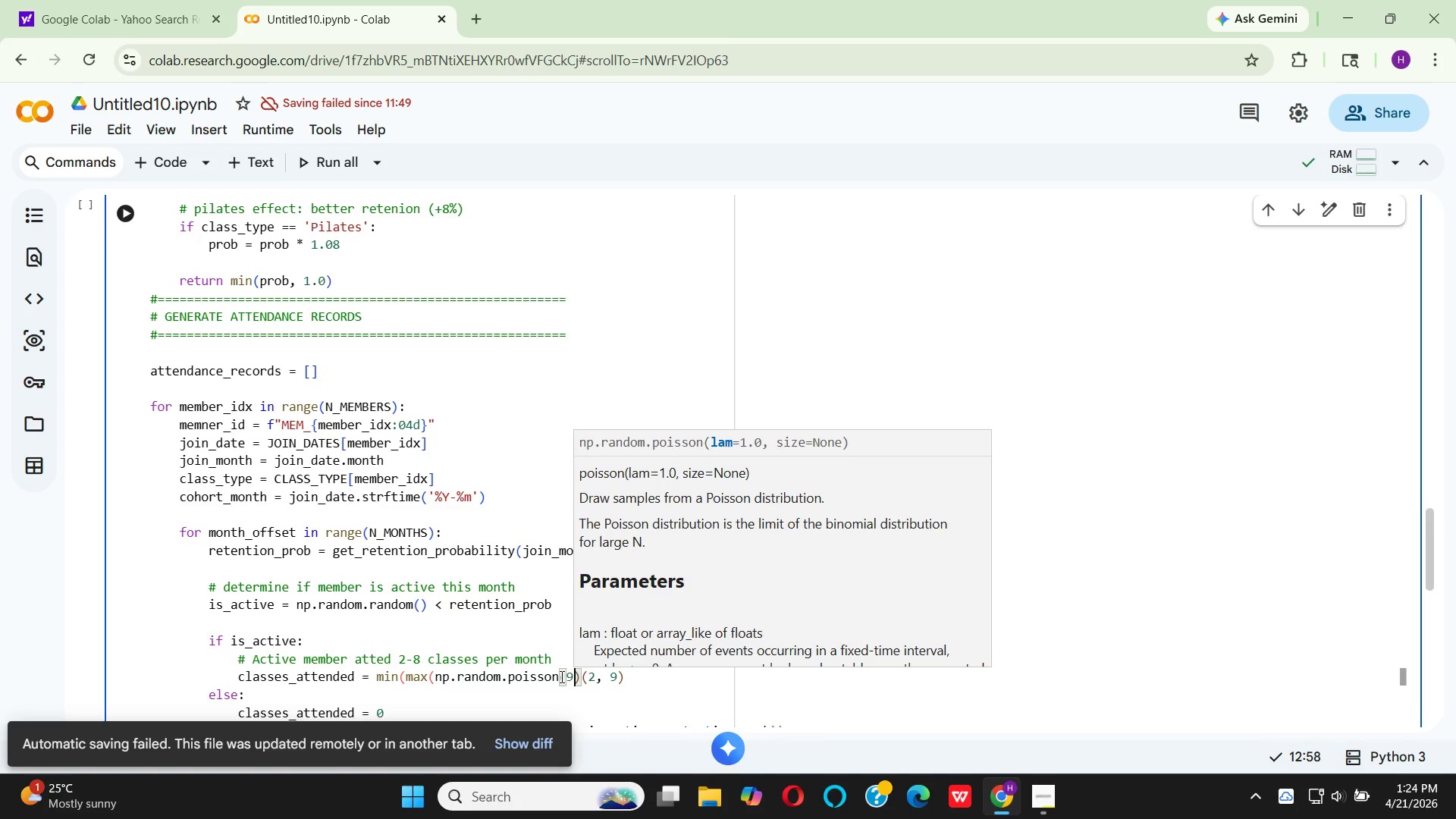 
key(Backspace)
 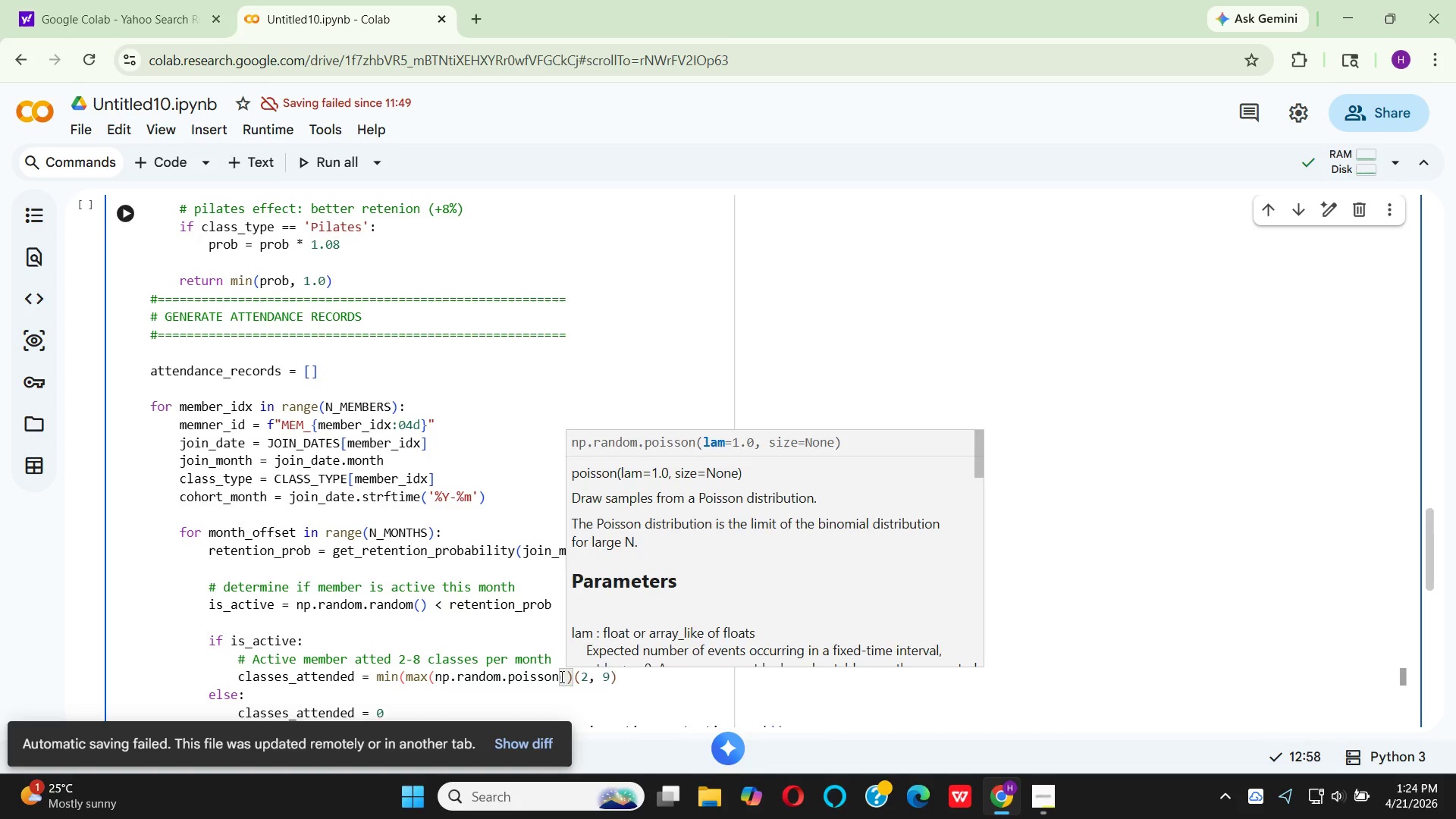 
key(4)
 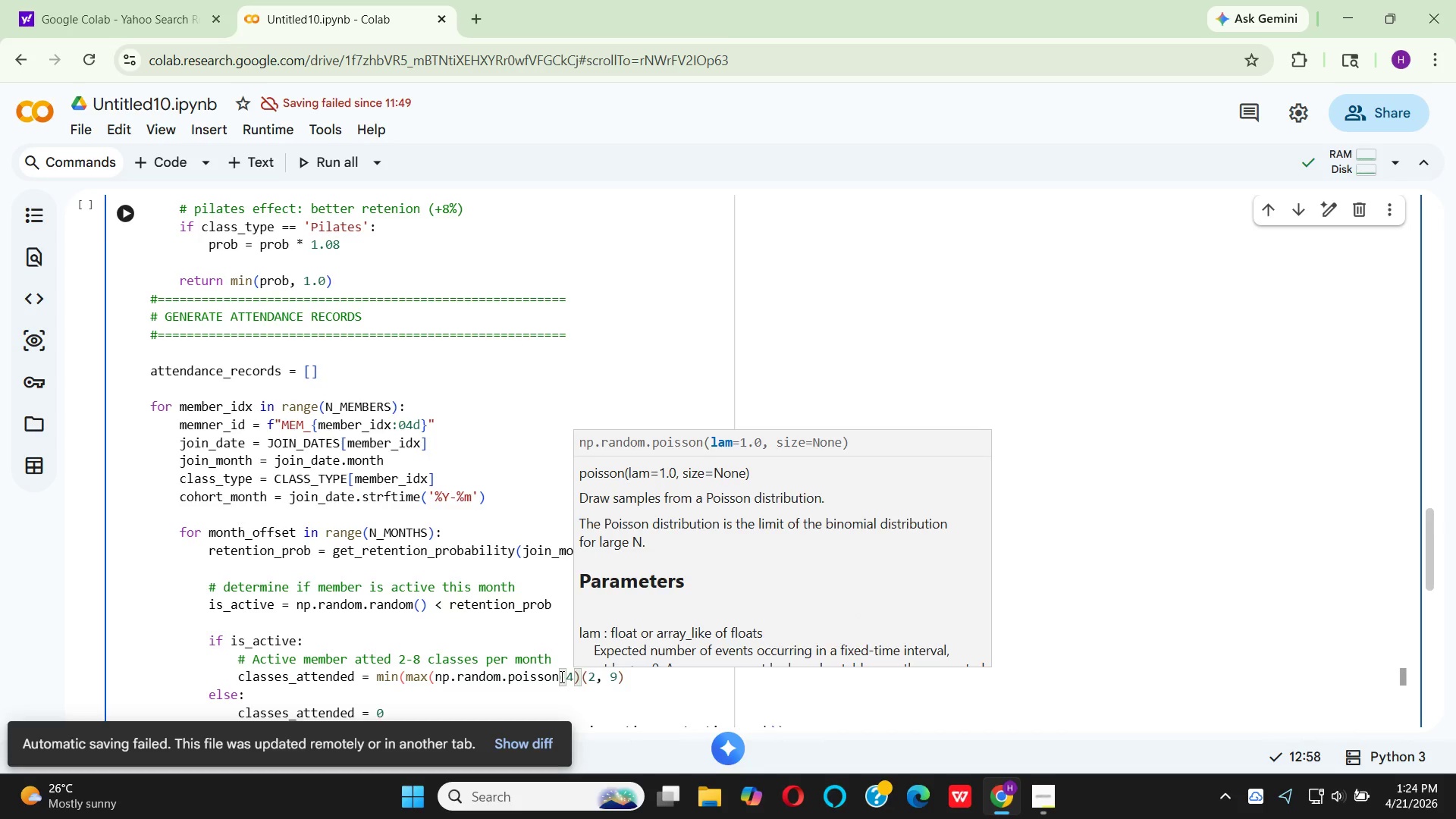 
key(ArrowRight)
 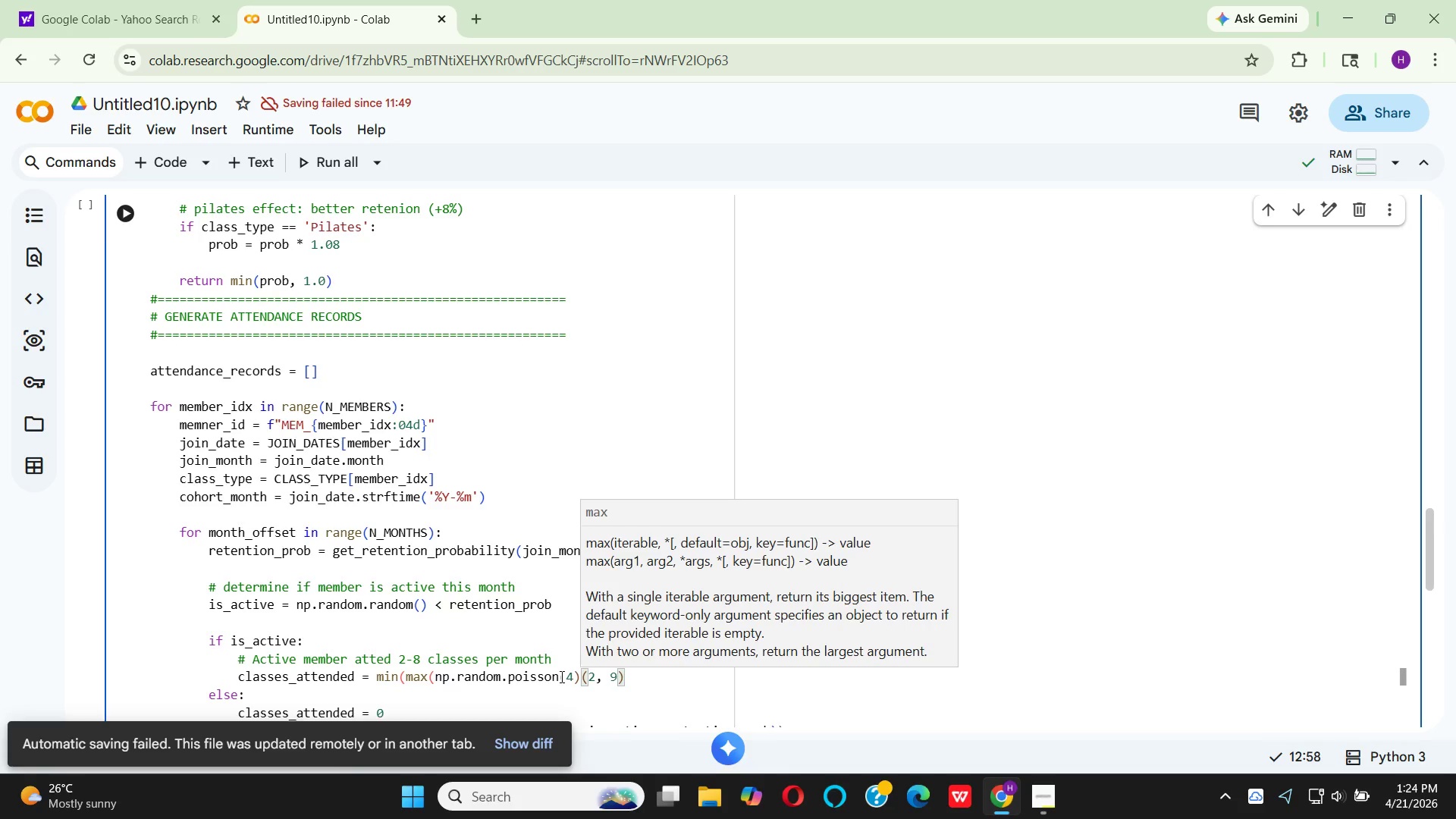 
key(Space)
 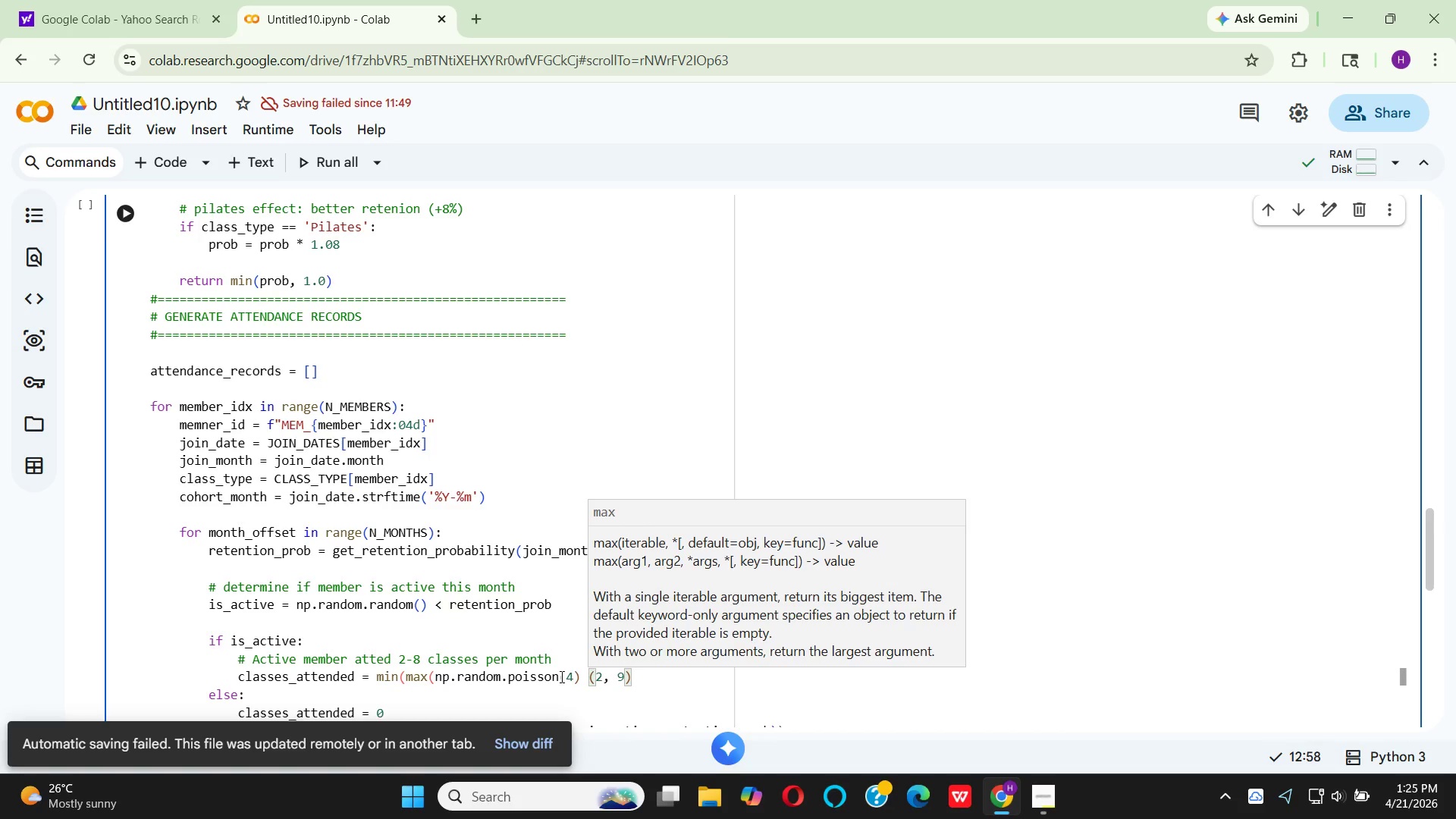 
hold_key(key=Enter, duration=0.36)
 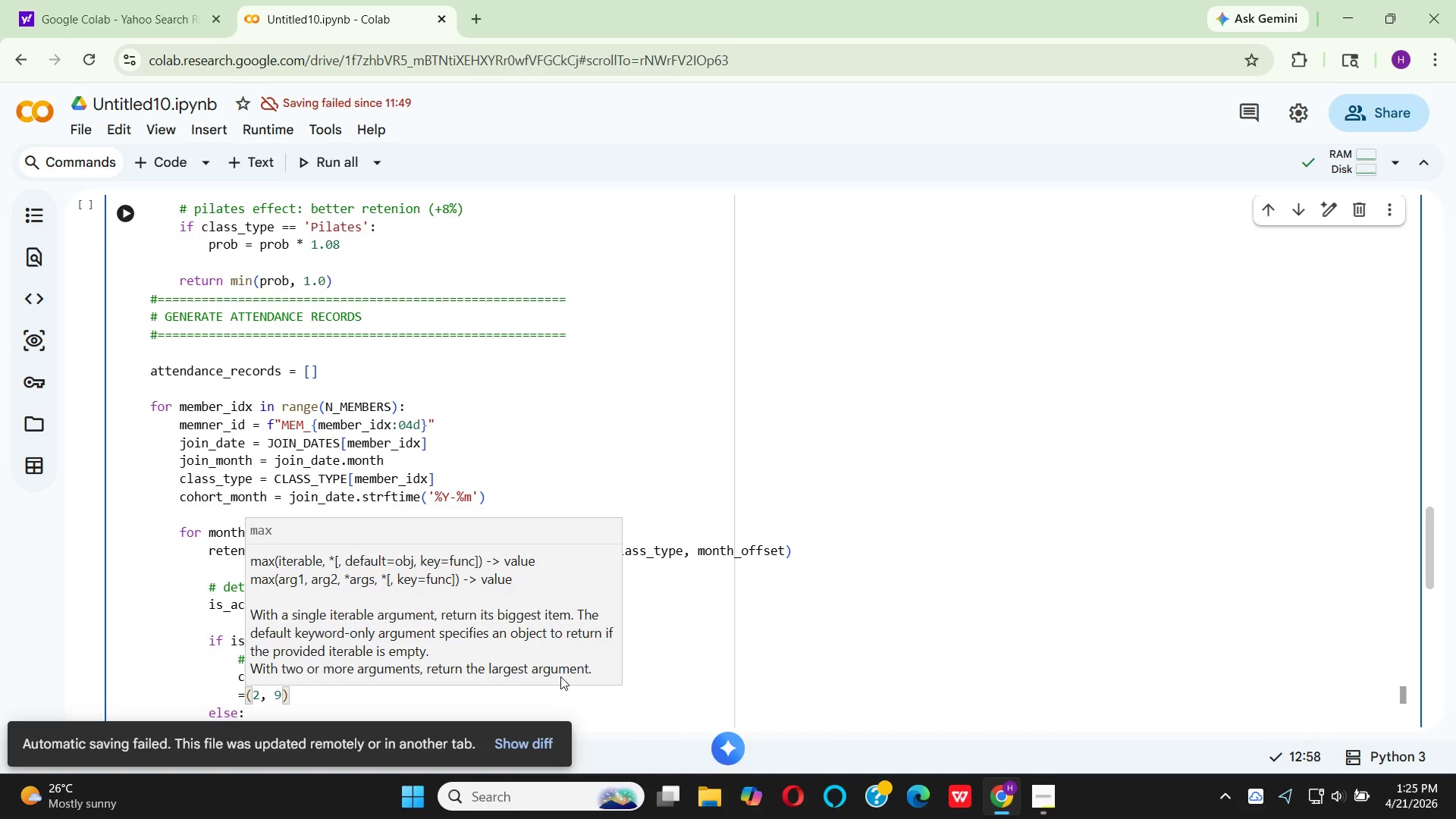 
key(Equal)
 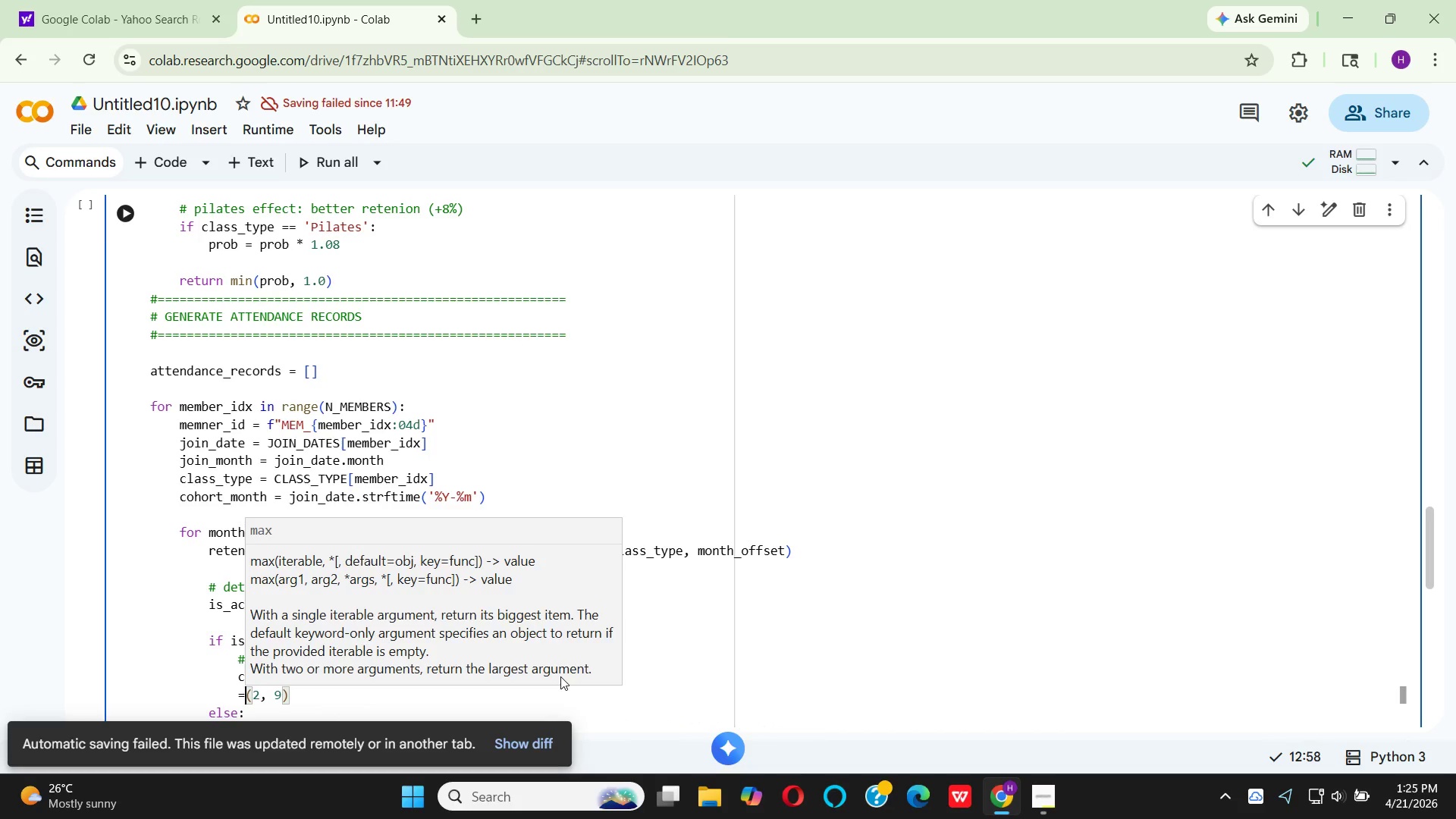 
key(Control+Z)
 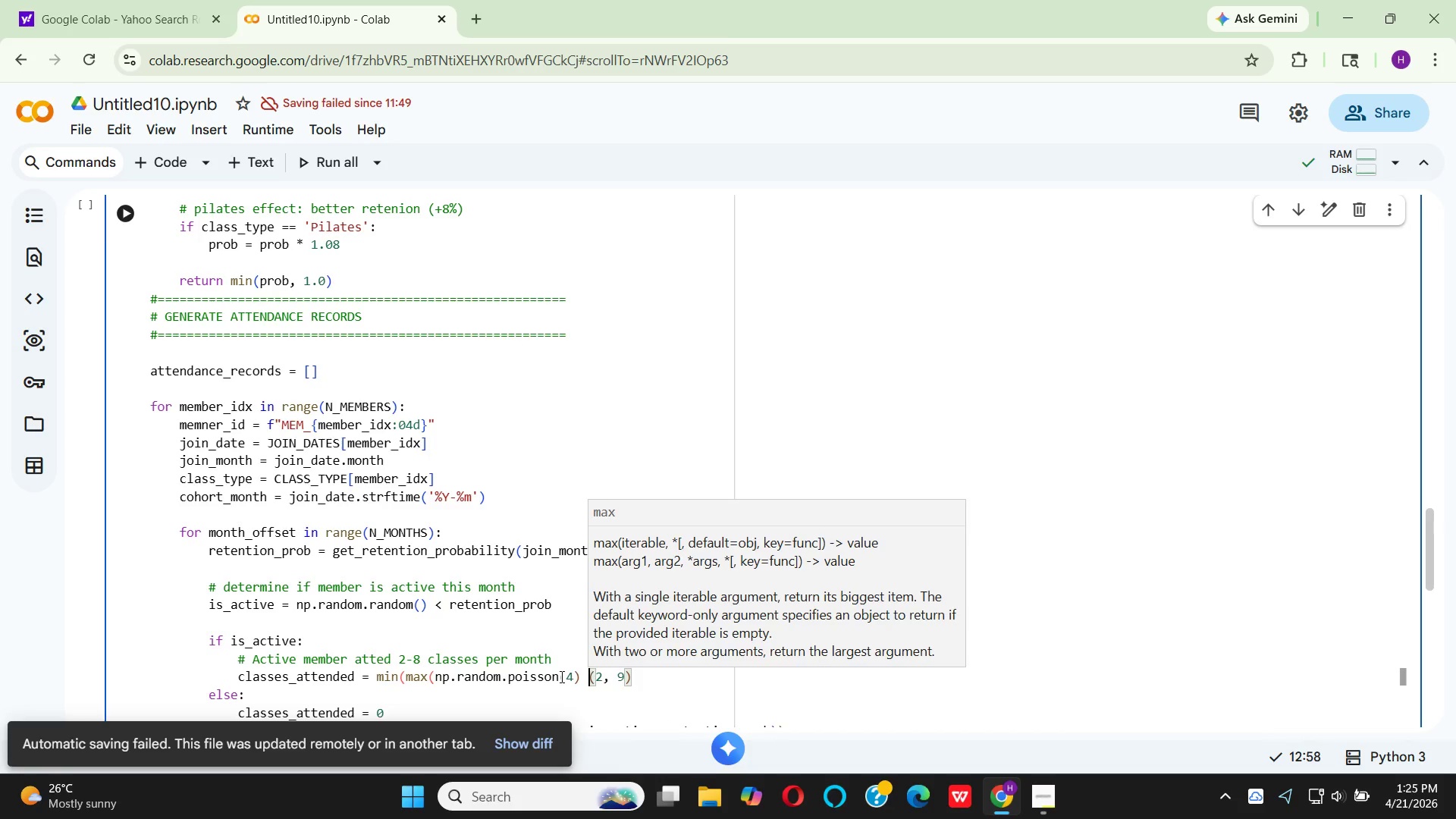 
key(Shift+Equal)
 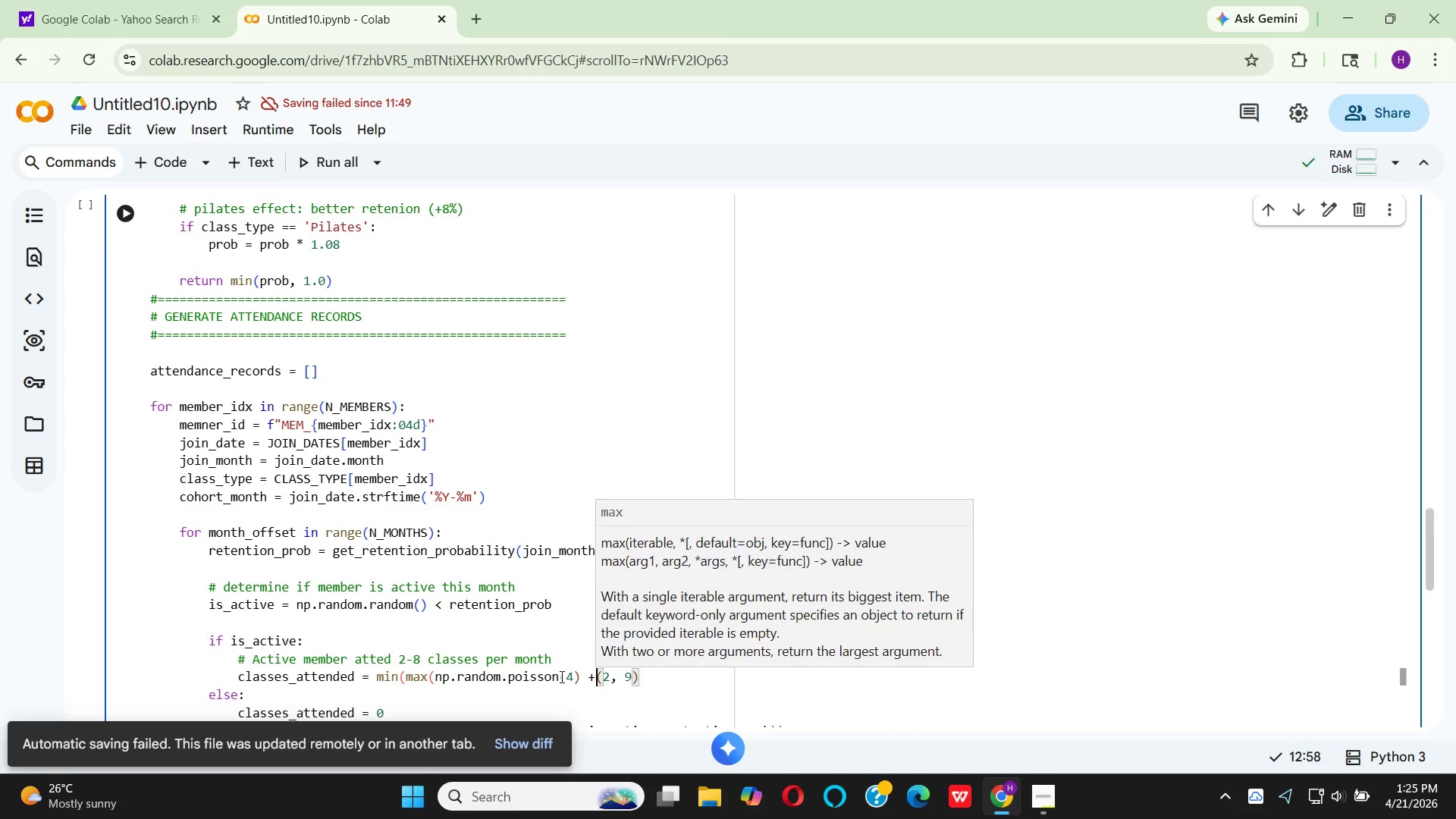 
key(Space)
 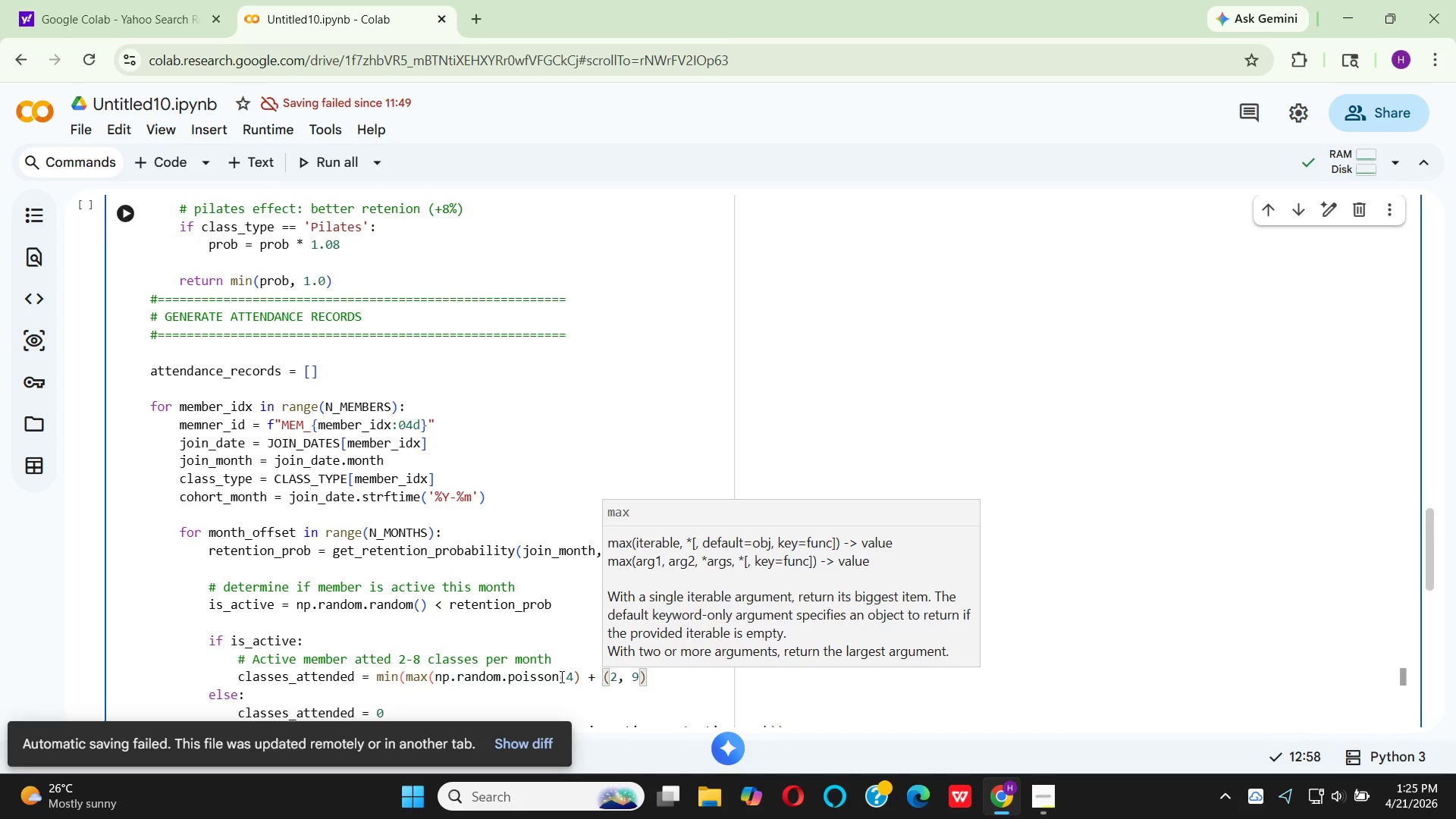 
key(ArrowRight)
 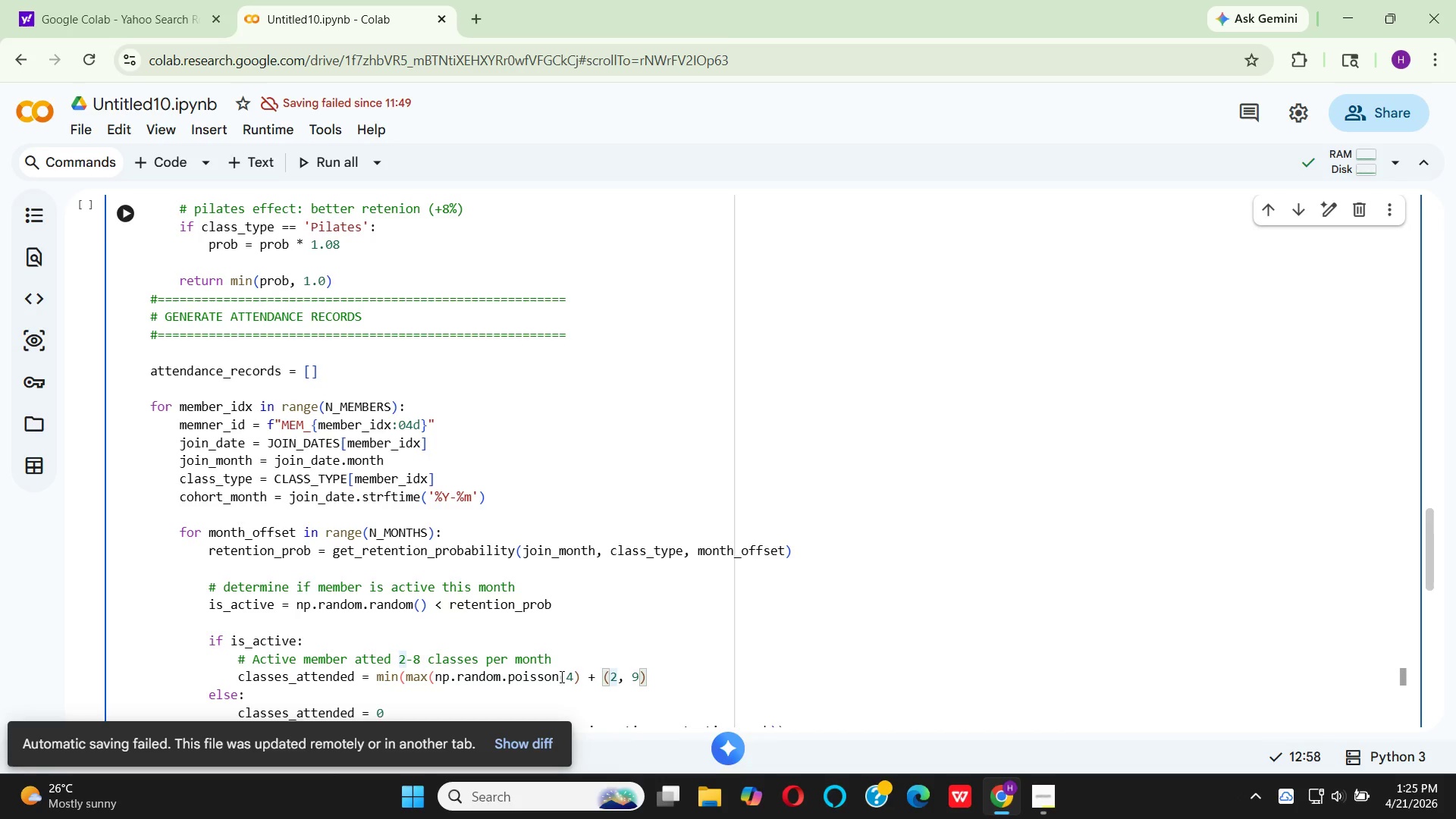 
key(Backspace)
 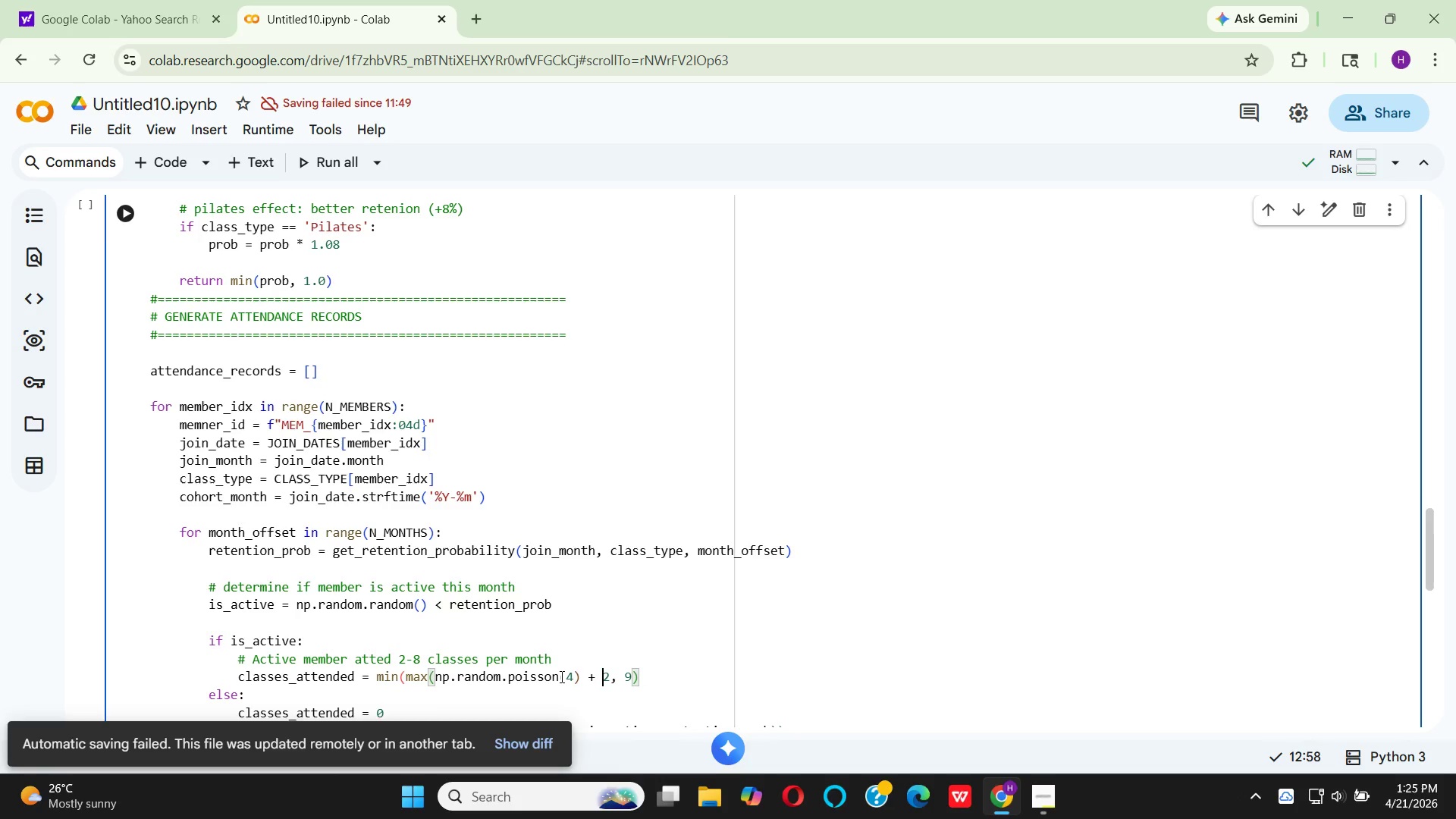 
key(ArrowRight)
 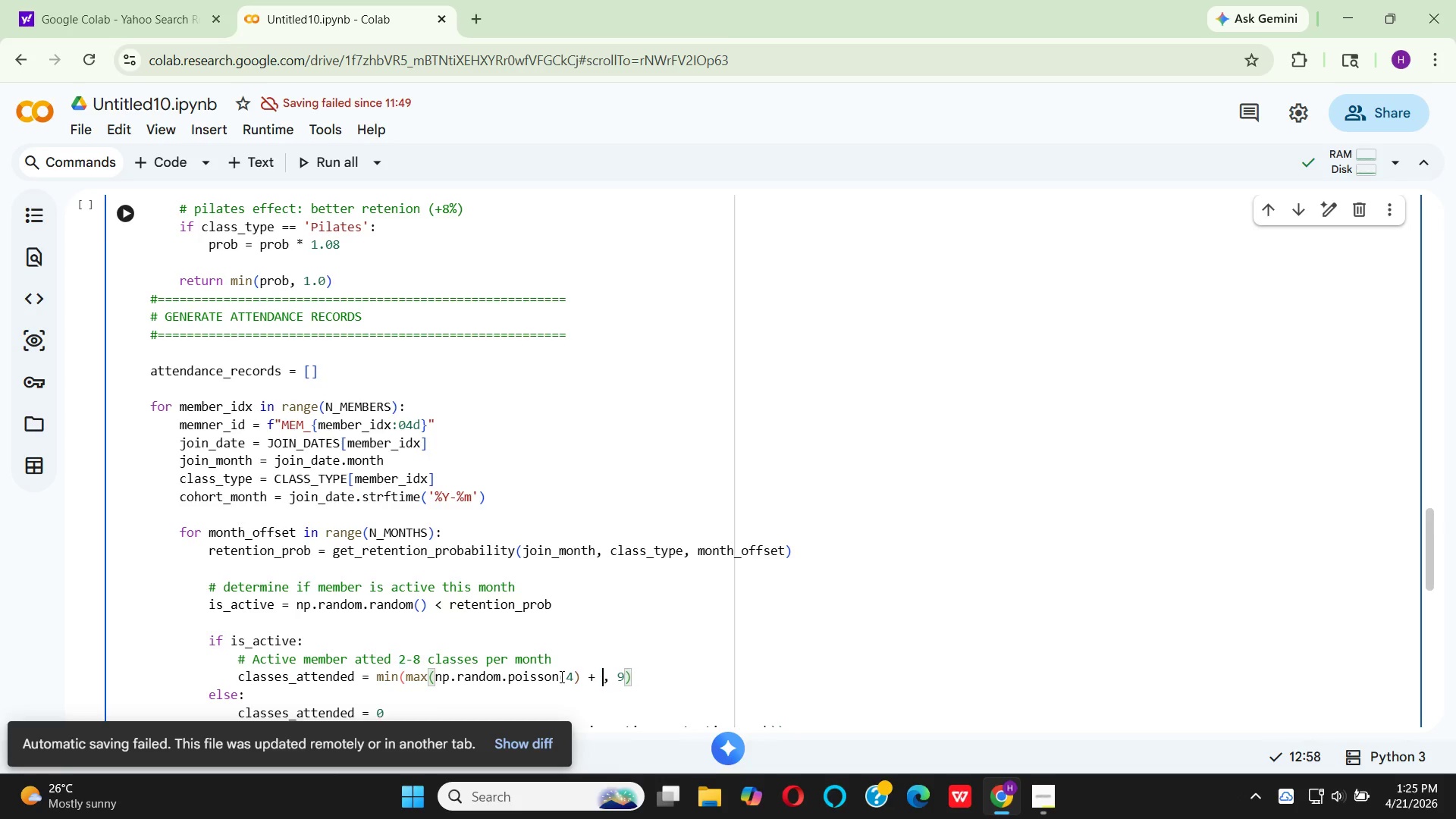 
key(Backspace)
 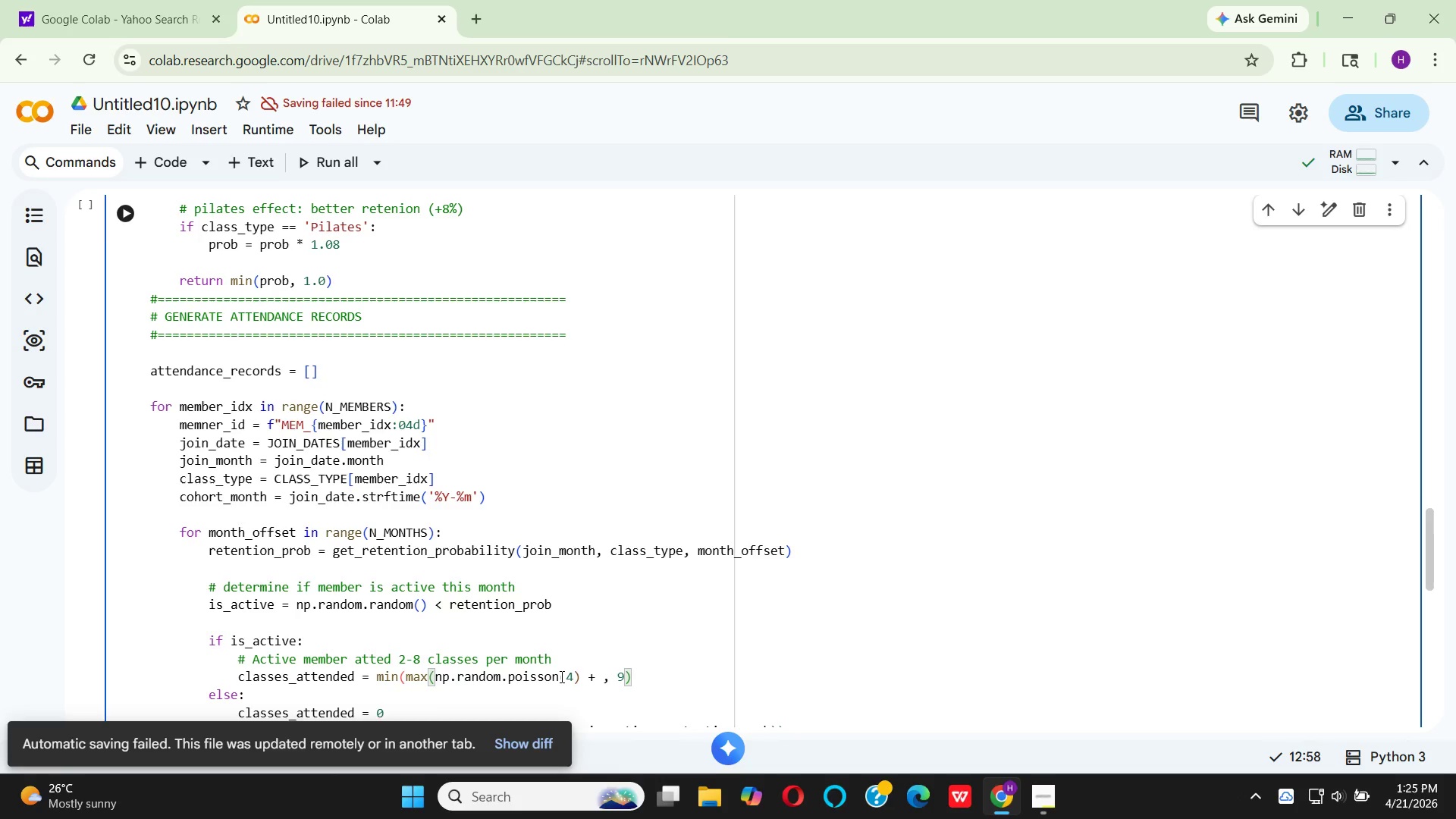 
key(1)
 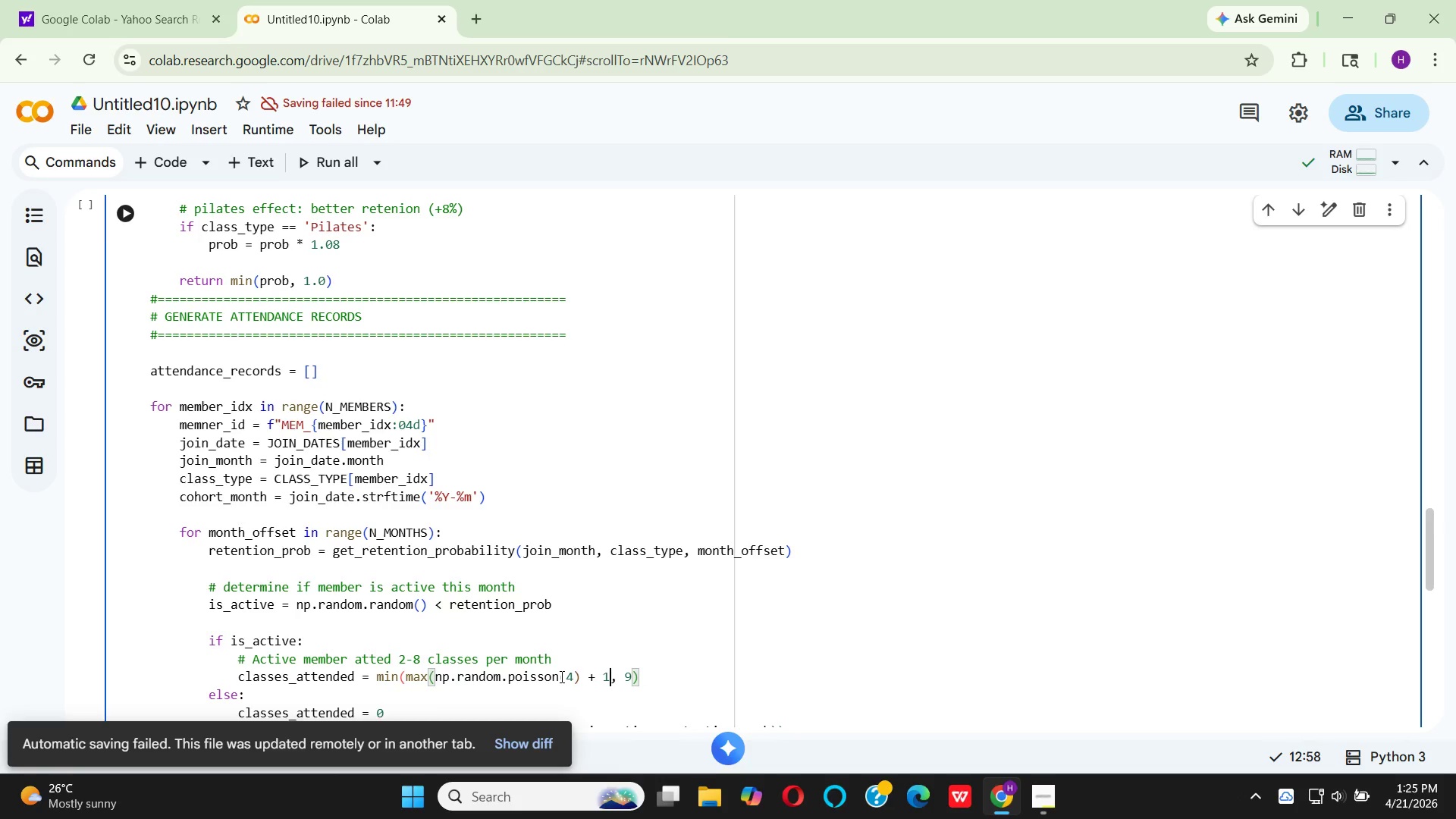 
key(ArrowRight)
 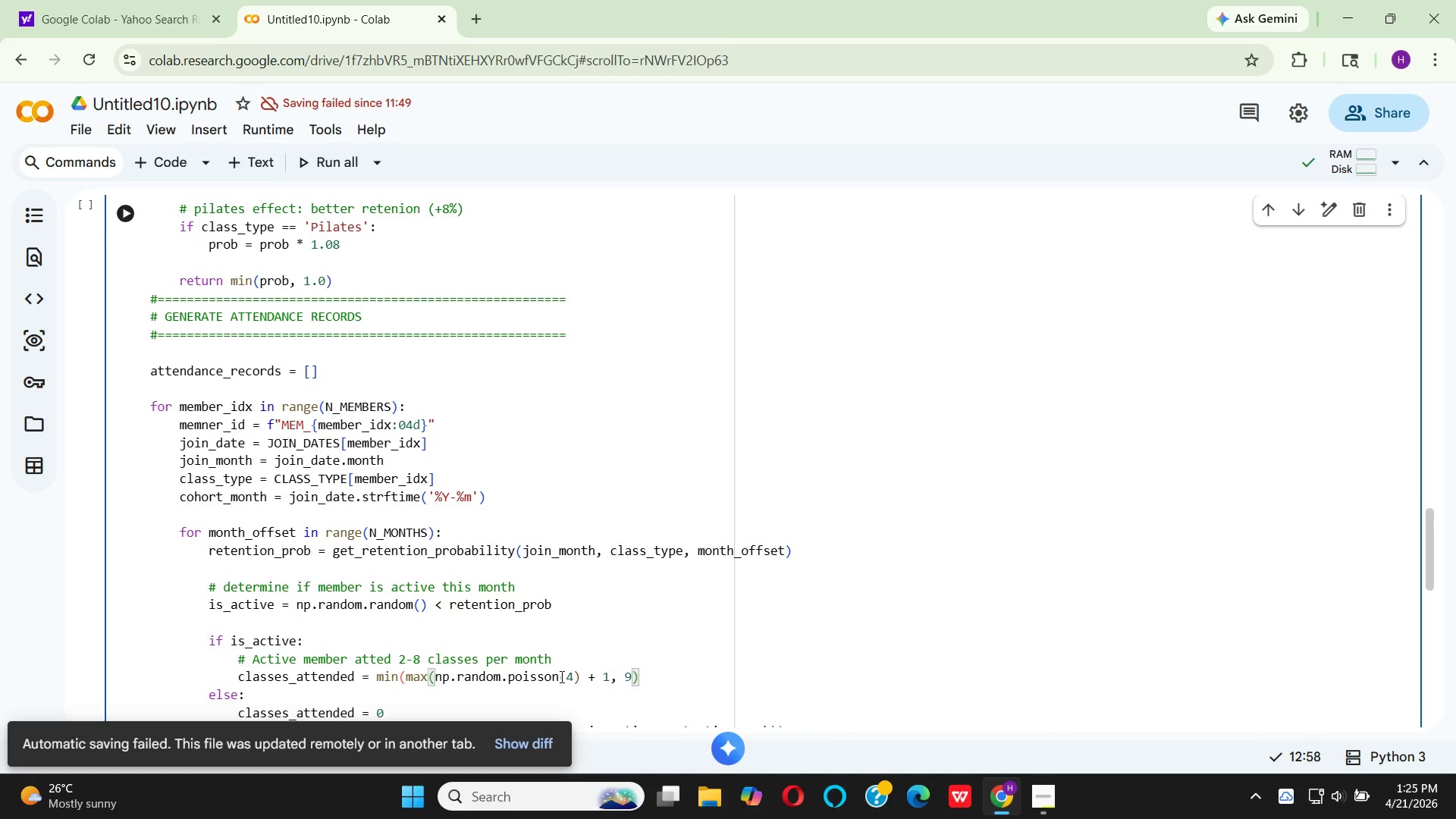 
key(ArrowRight)
 